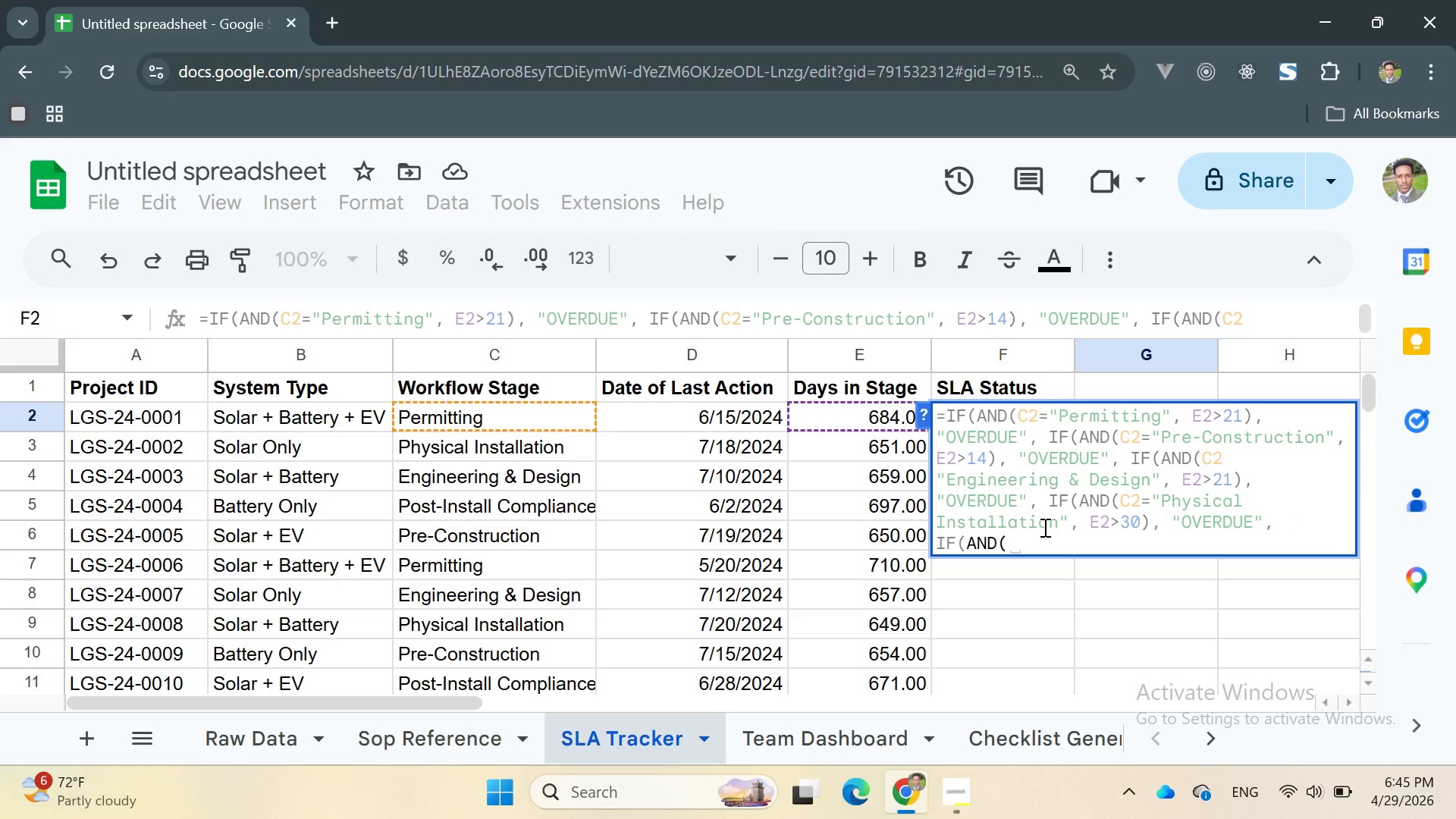 
wait(5.16)
 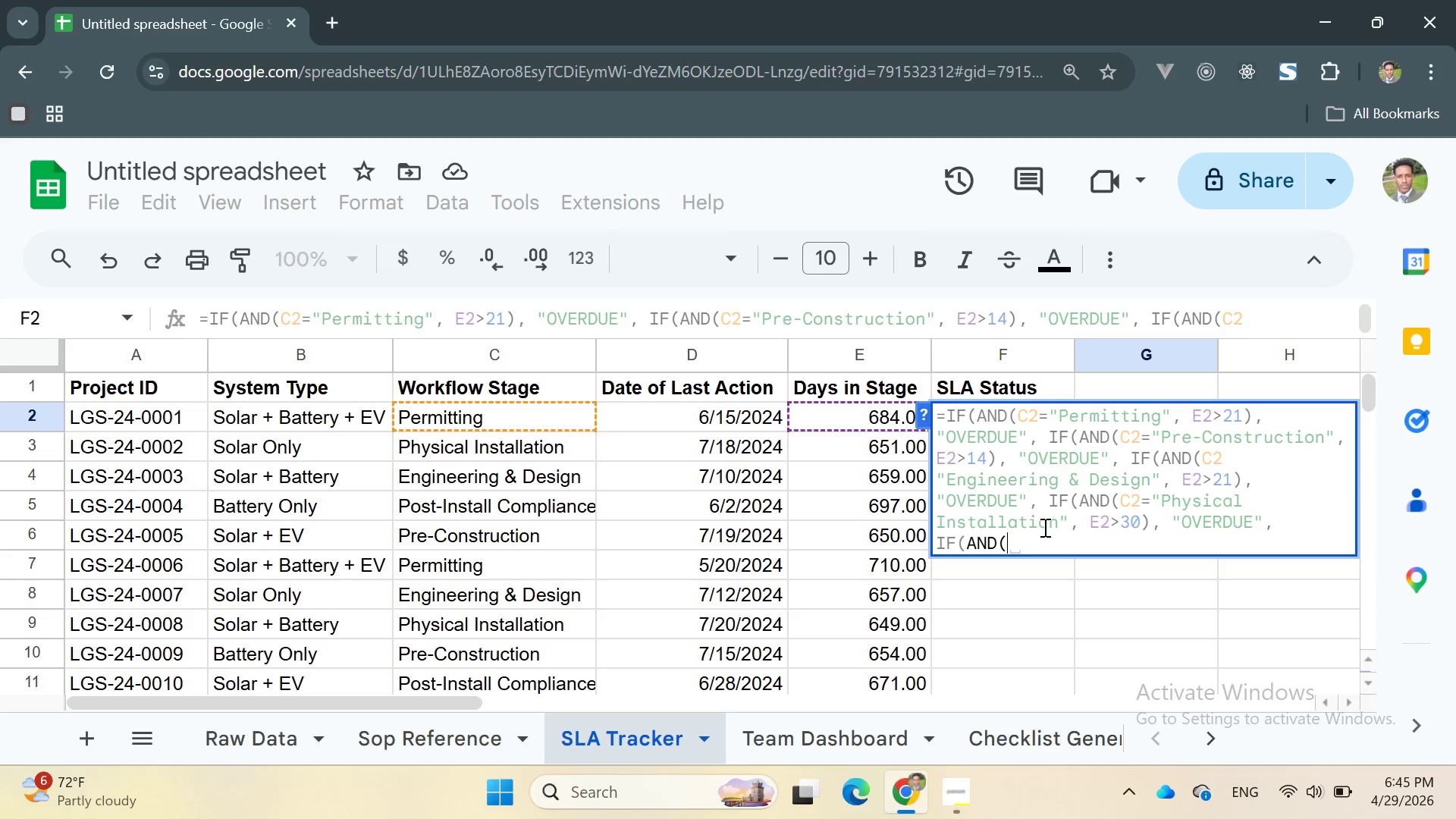 
type(C2="")
 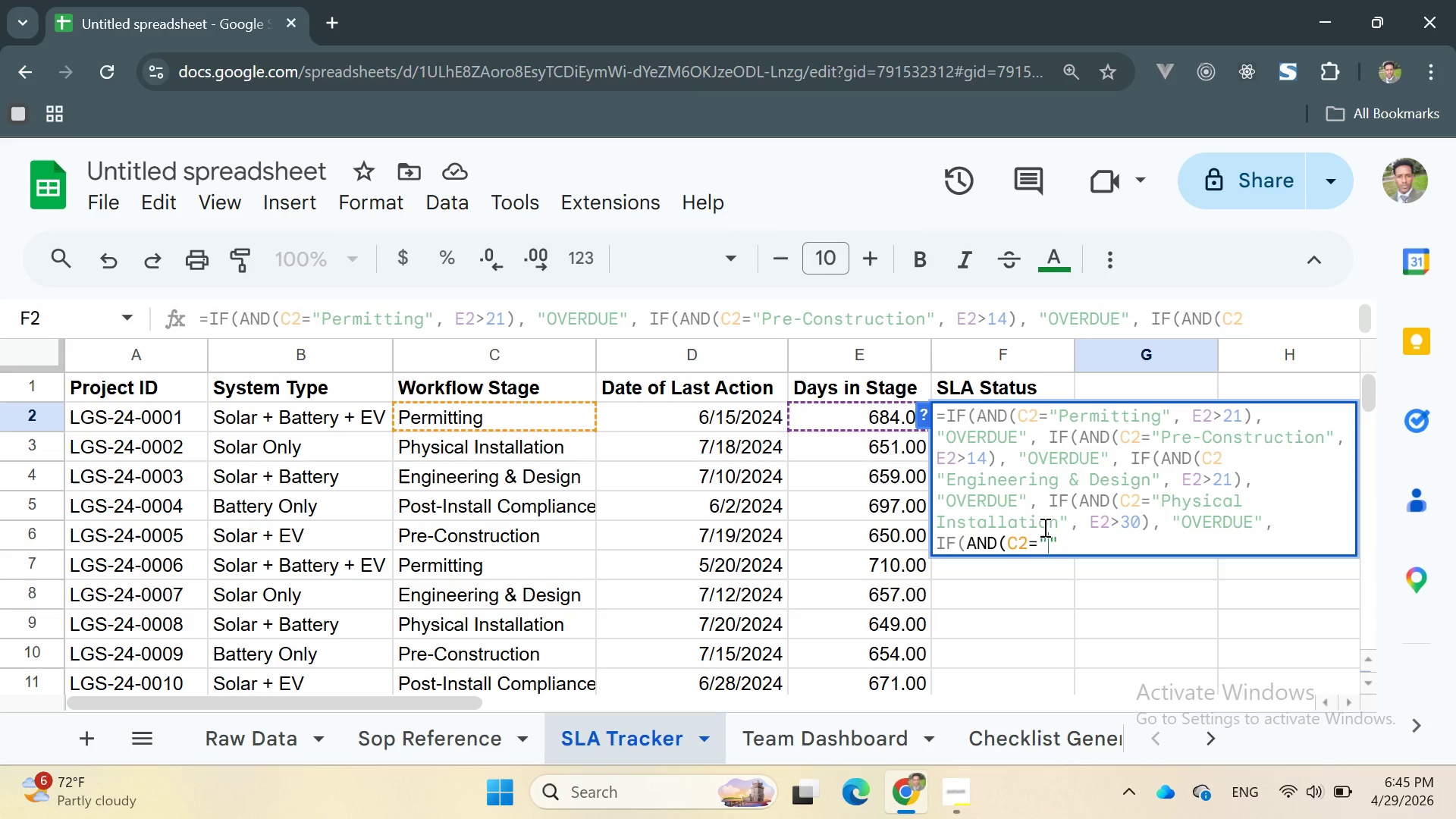 
 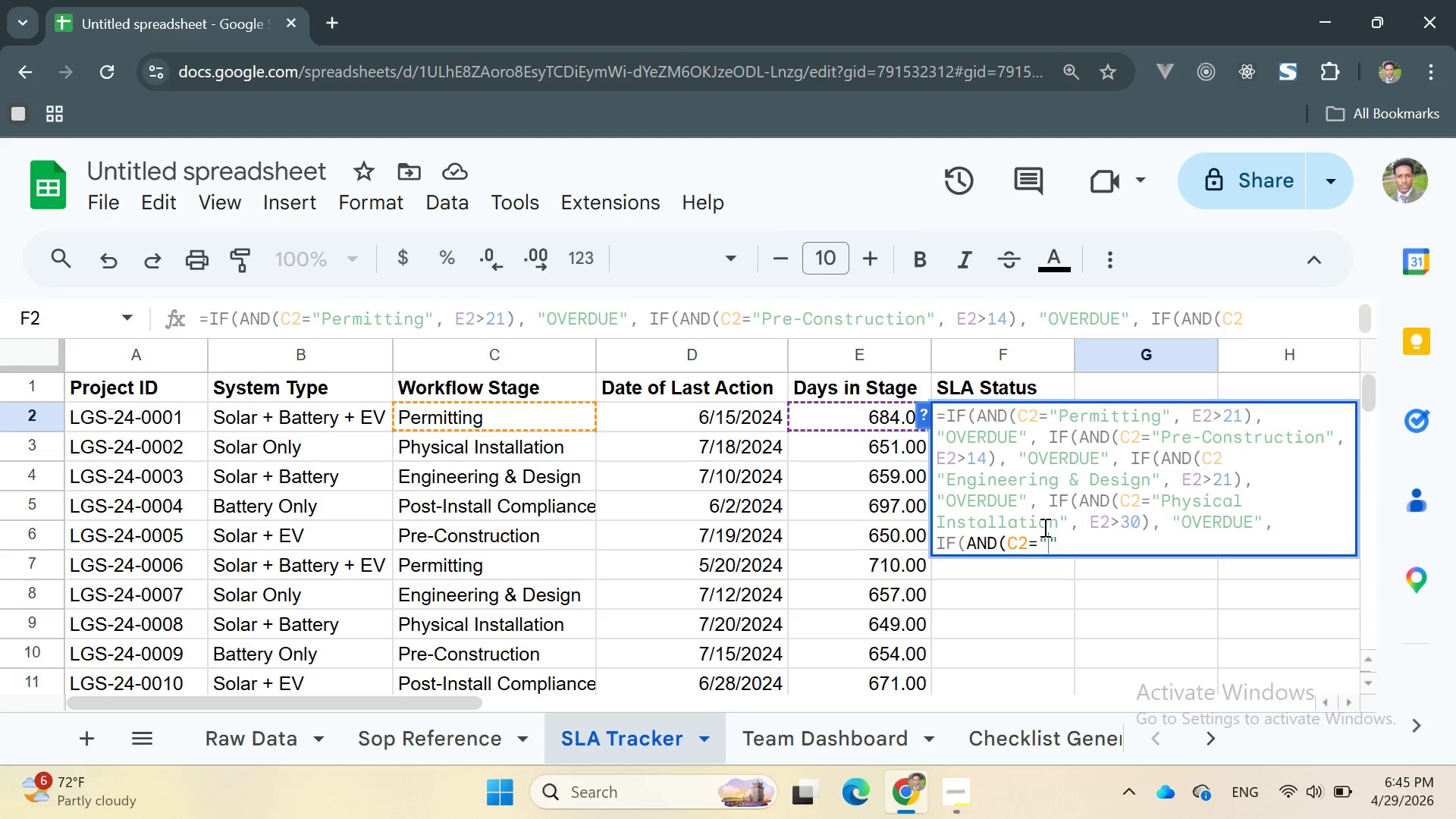 
key(ArrowLeft)
 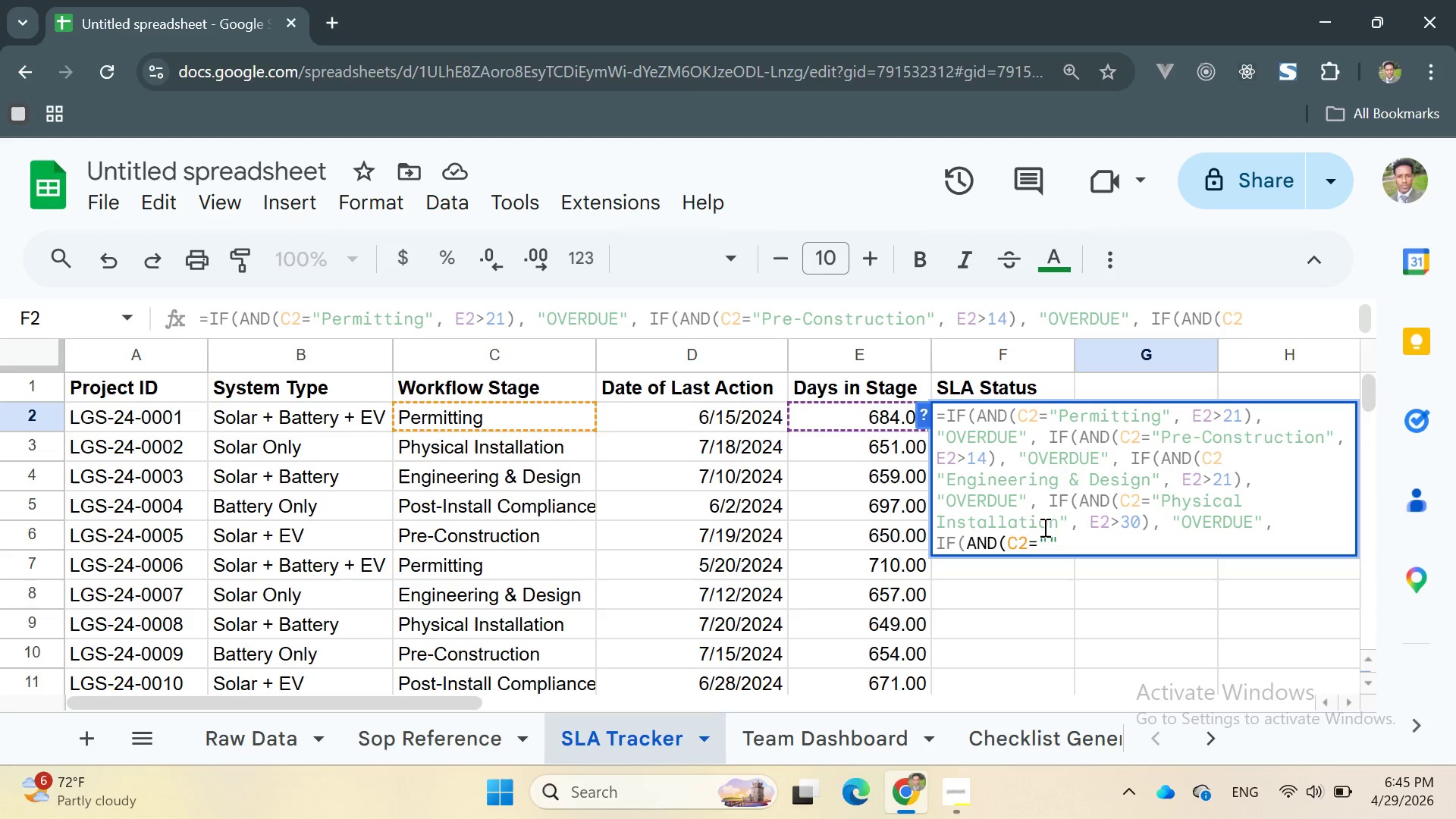 
type(Post-Installation)
 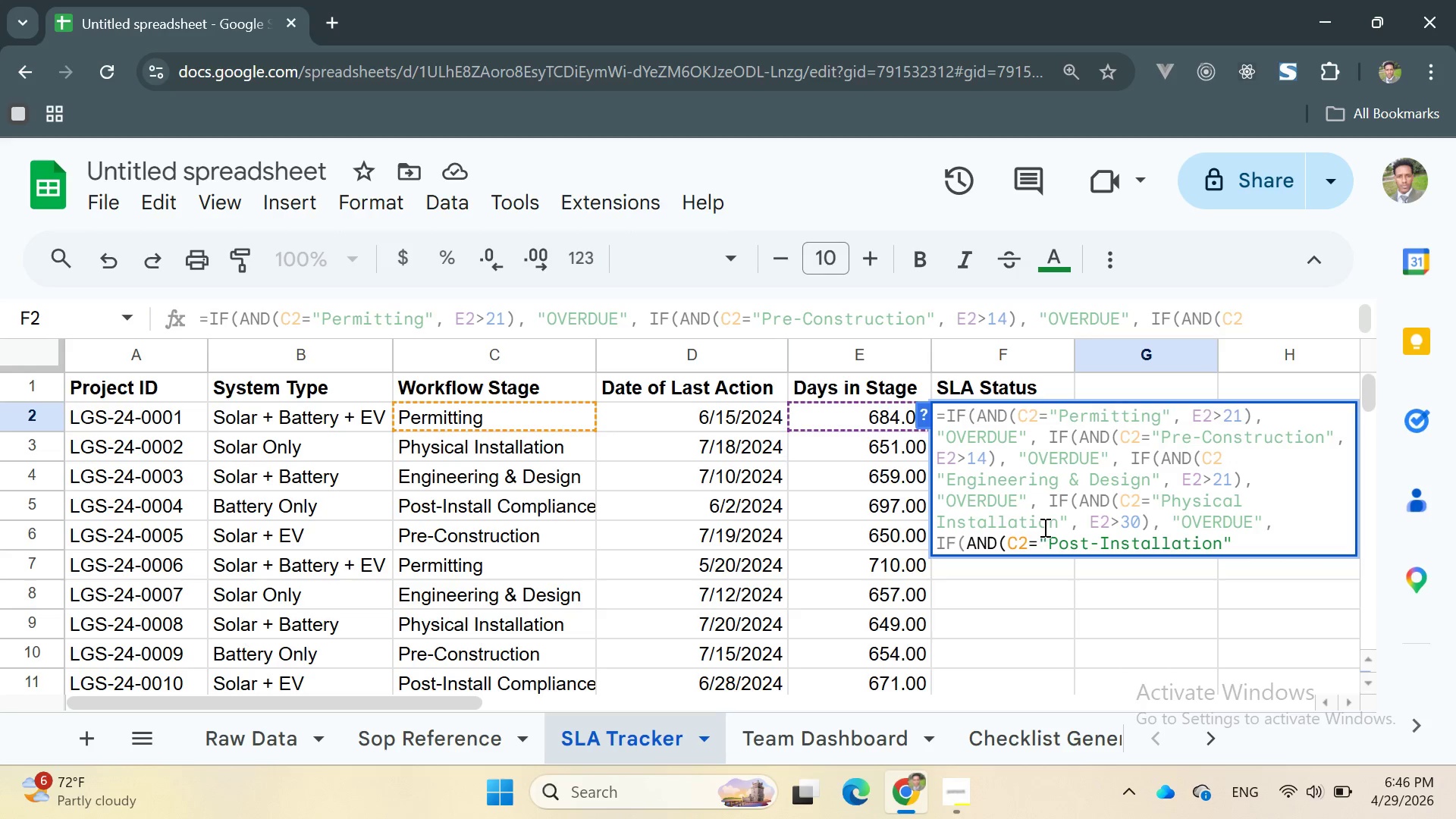 
wait(6.66)
 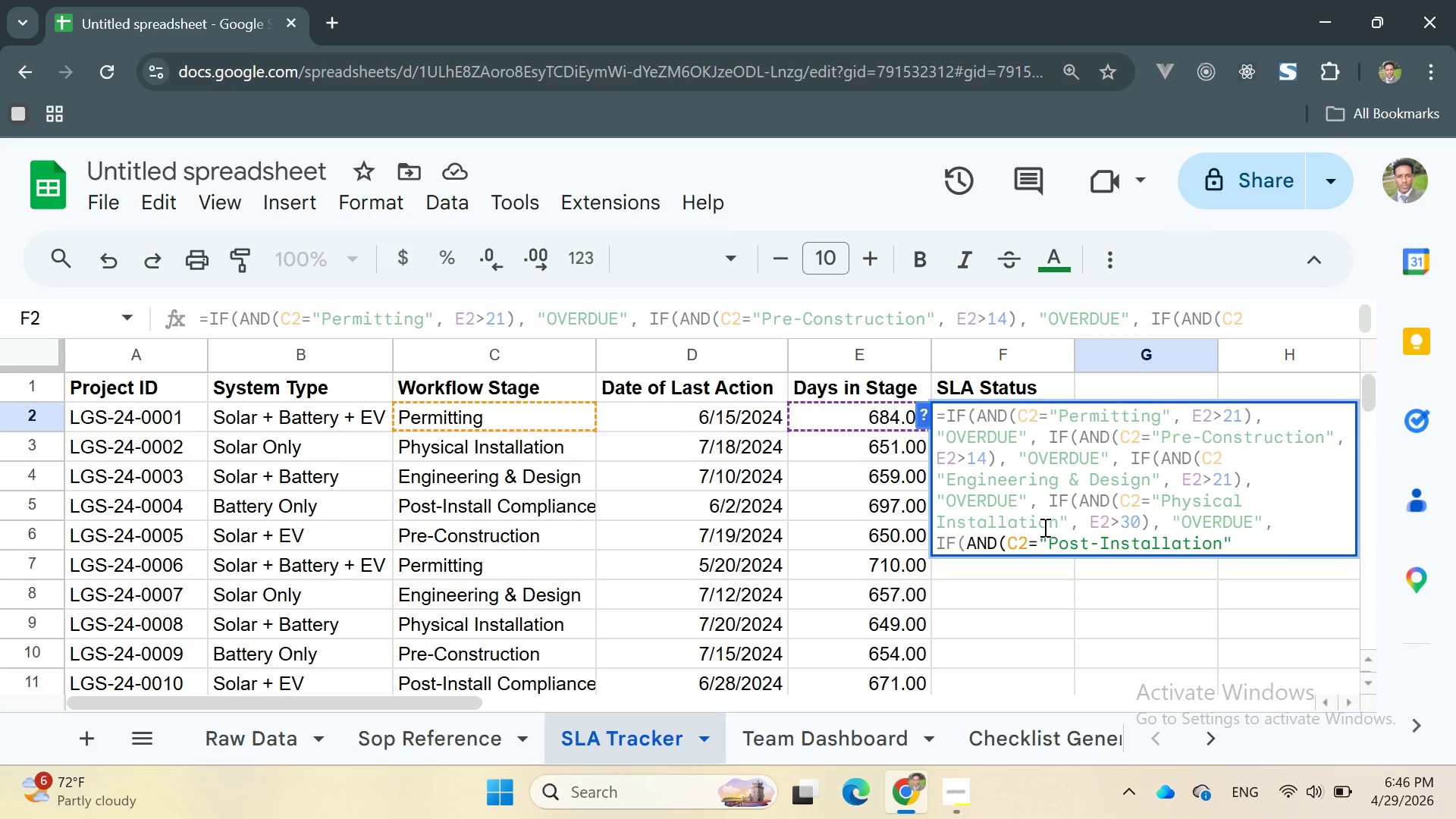 
key(ArrowRight)
 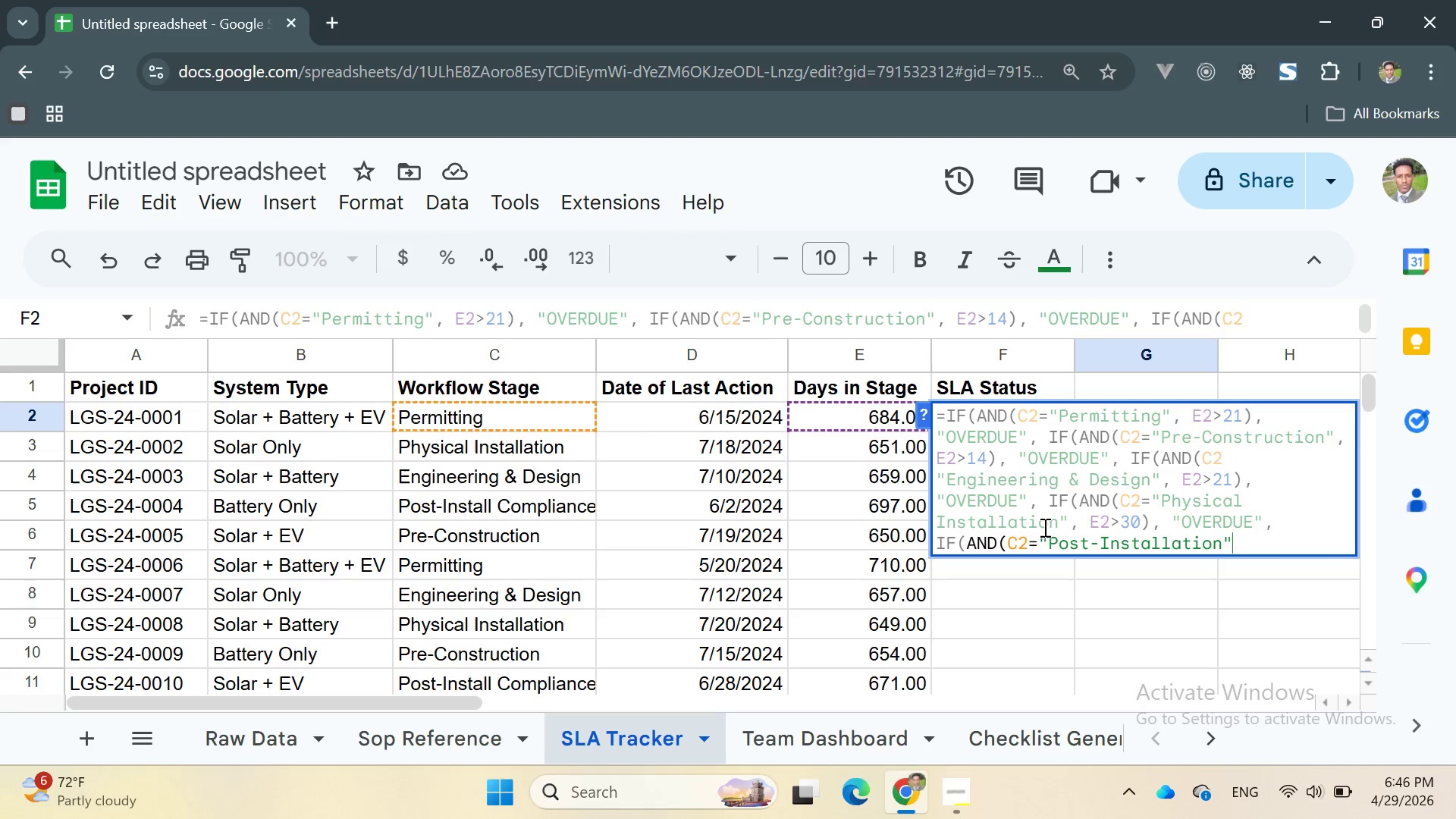 
wait(6.05)
 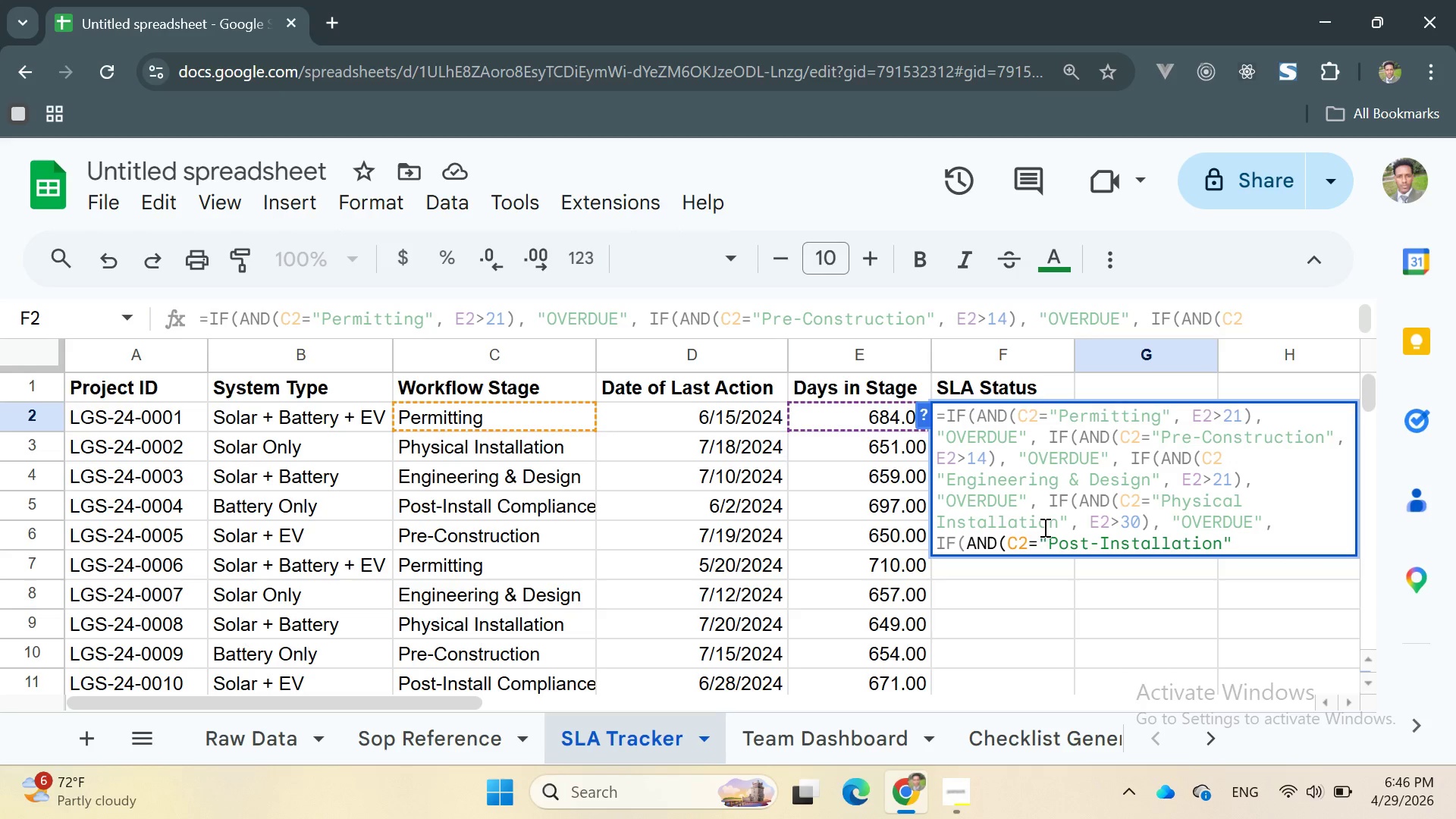 
key(Backspace)
key(Backspace)
key(Backspace)
key(Backspace)
key(Backspace)
key(Backspace)
key(Backspace)
key(Backspace)
type(ll Complie)
key(Backspace)
type(ance)
 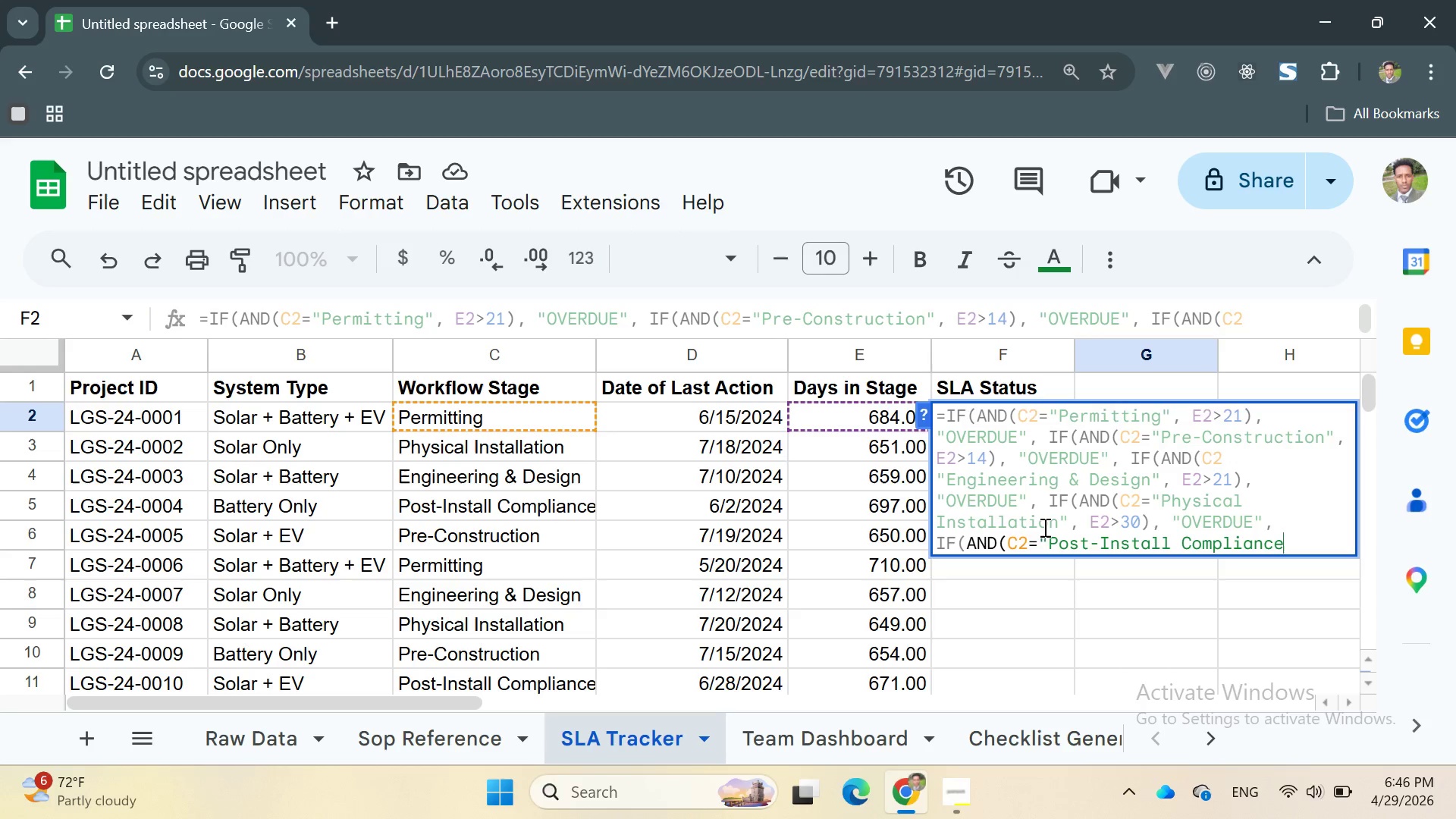 
type(", 2)
key(Backspace)
type(E2>)
 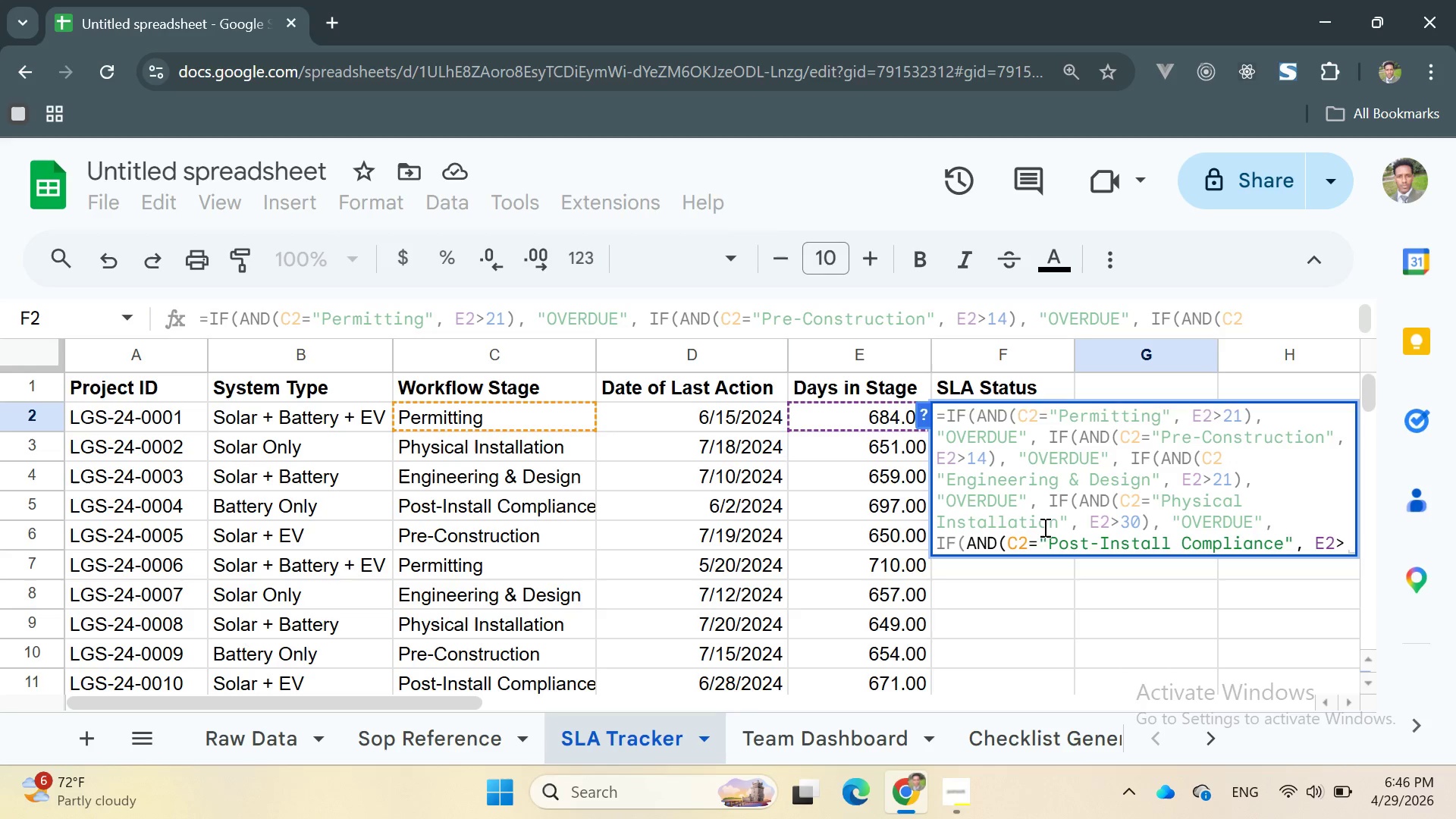 
type(14, "")
 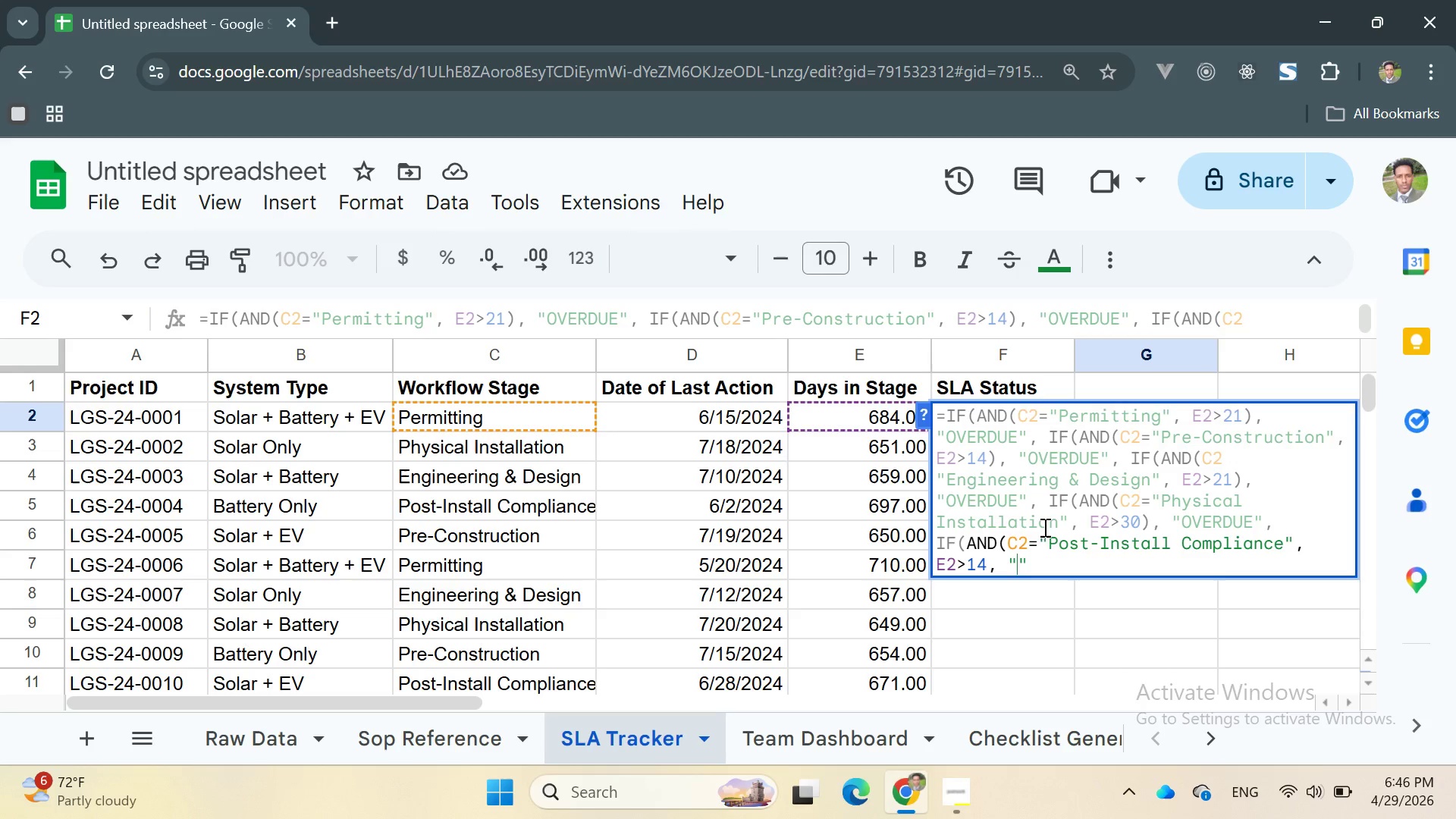 
 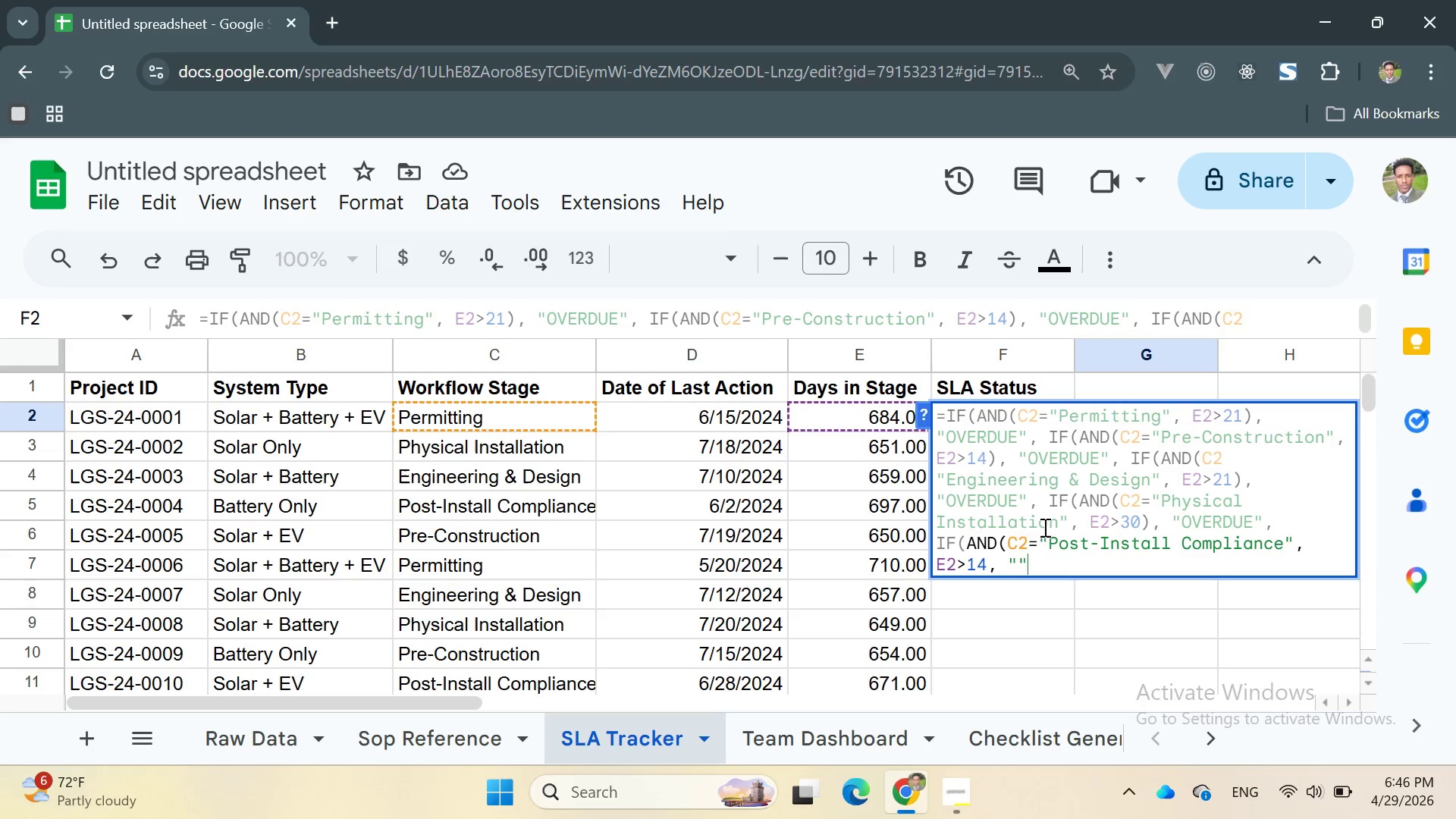 
key(ArrowLeft)
 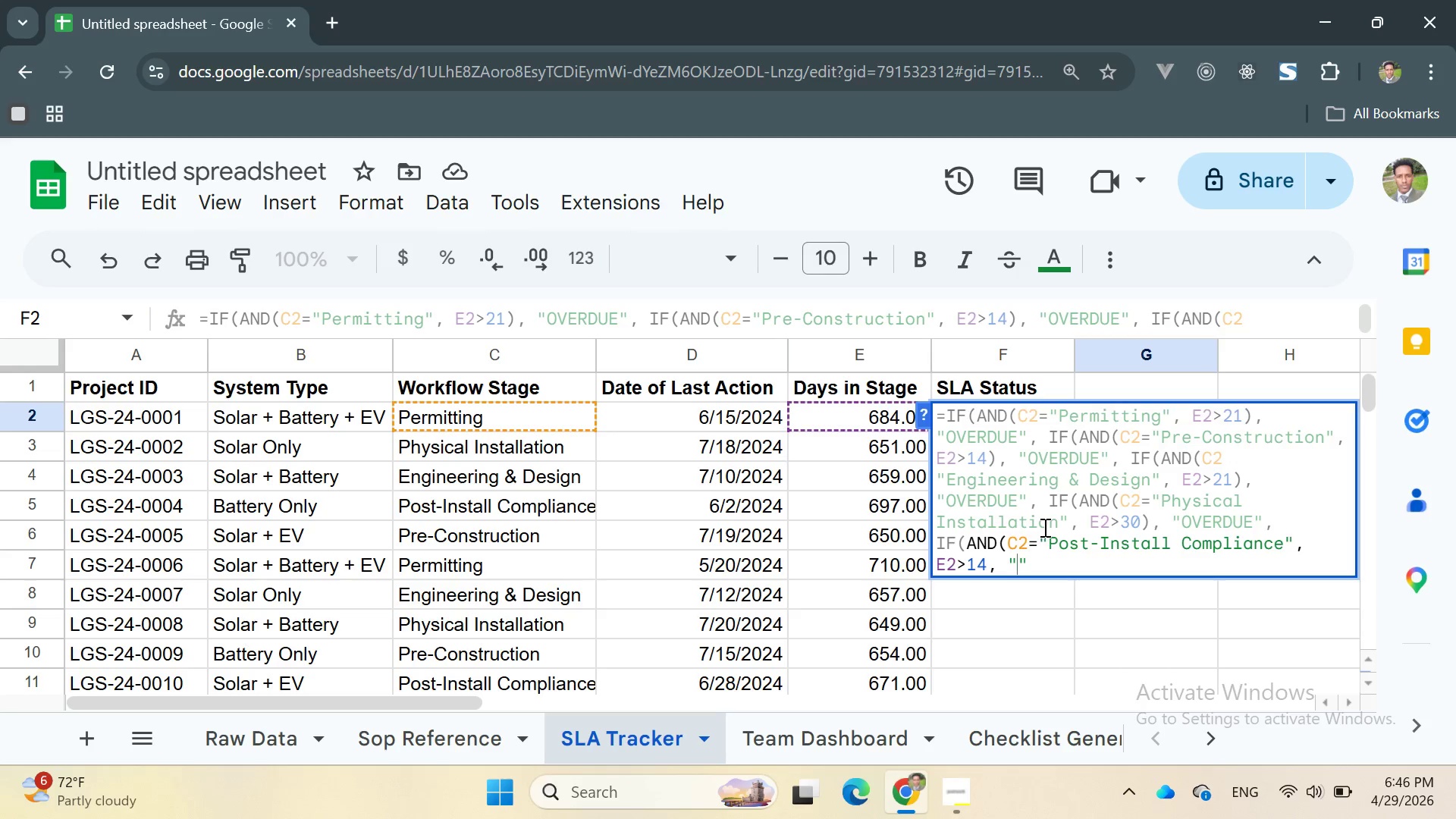 
type(OVR)
key(Backspace)
type(ERDUE0)
 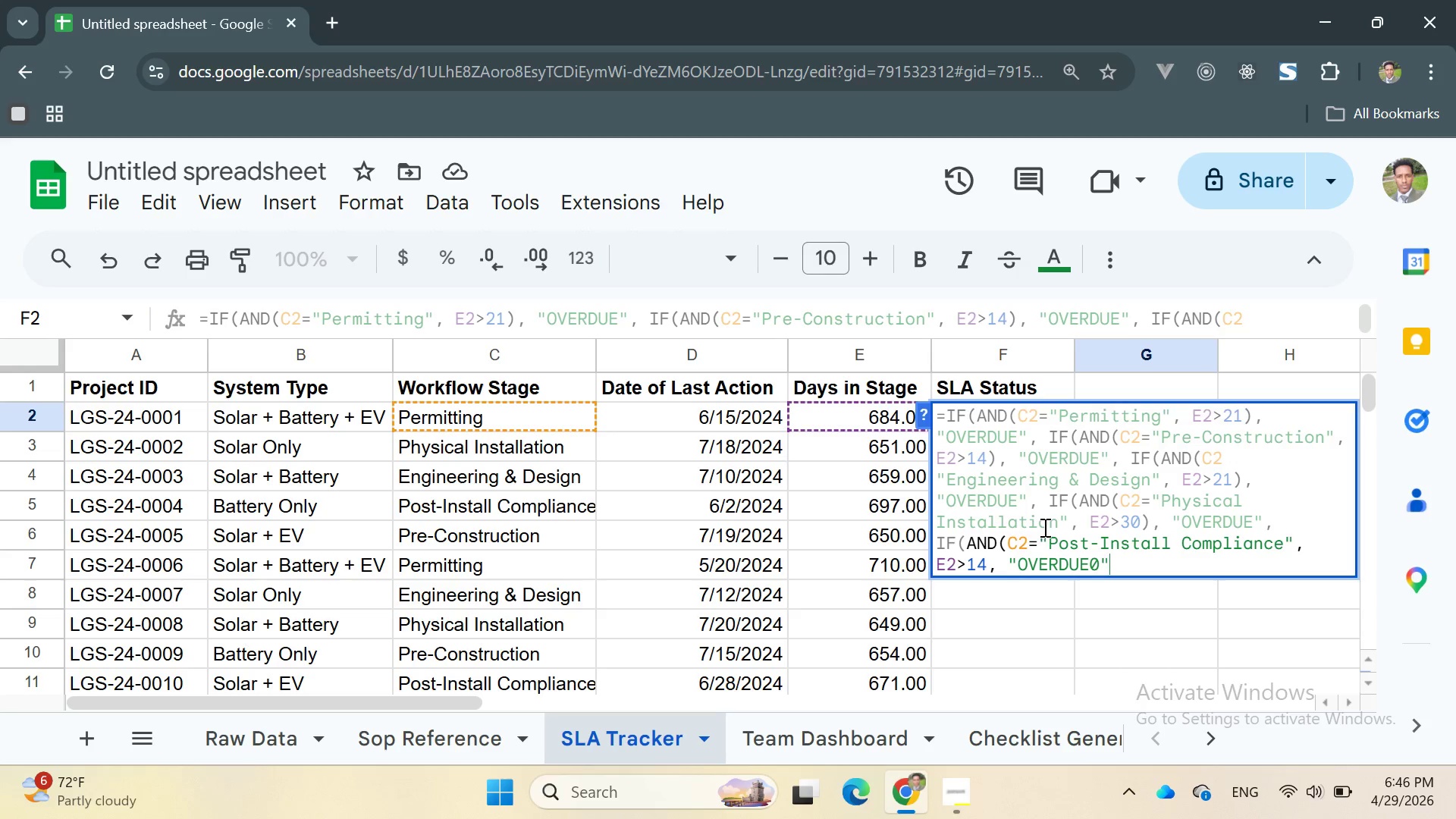 
key(ArrowRight)
 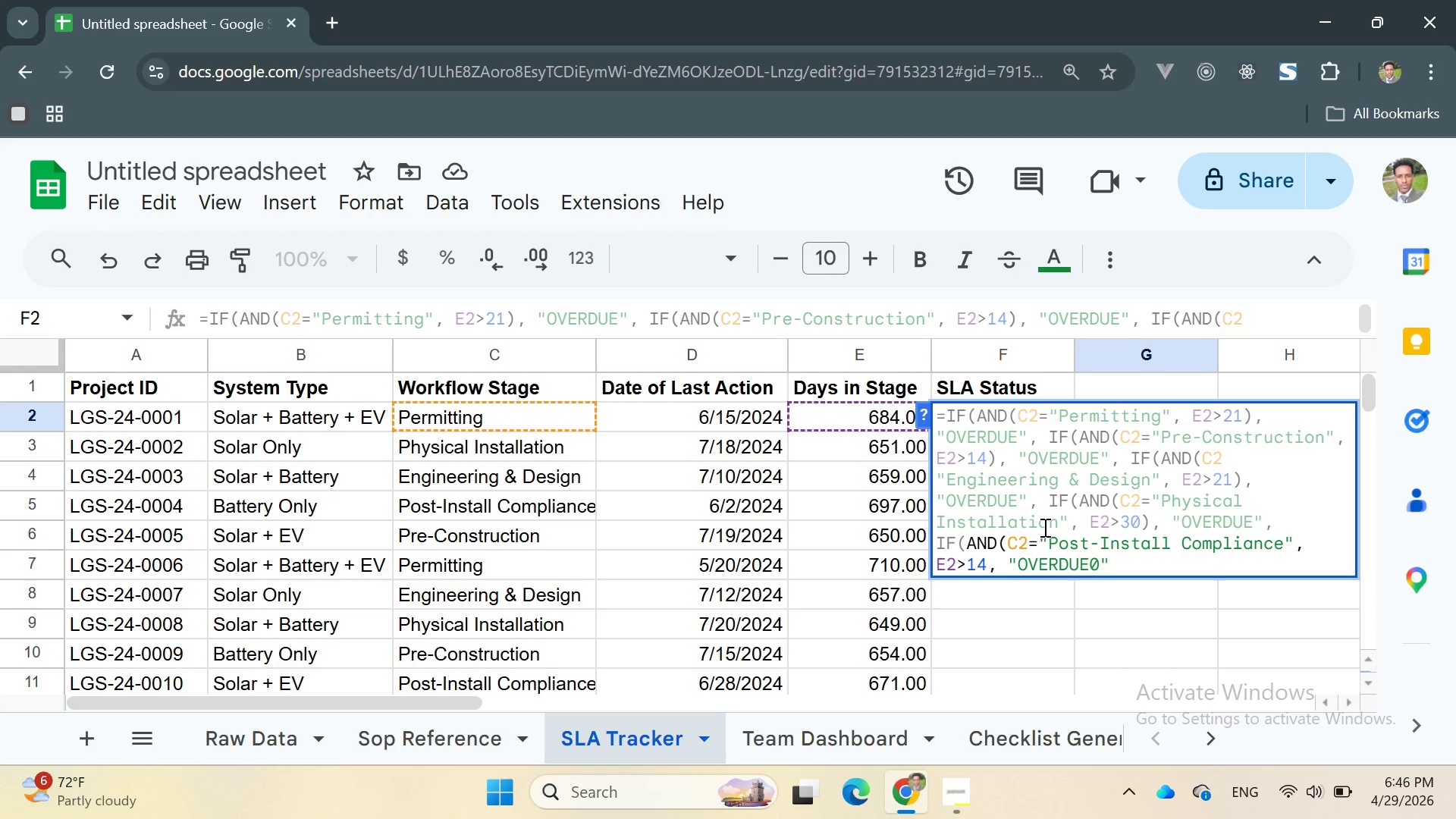 
key(Backspace)
 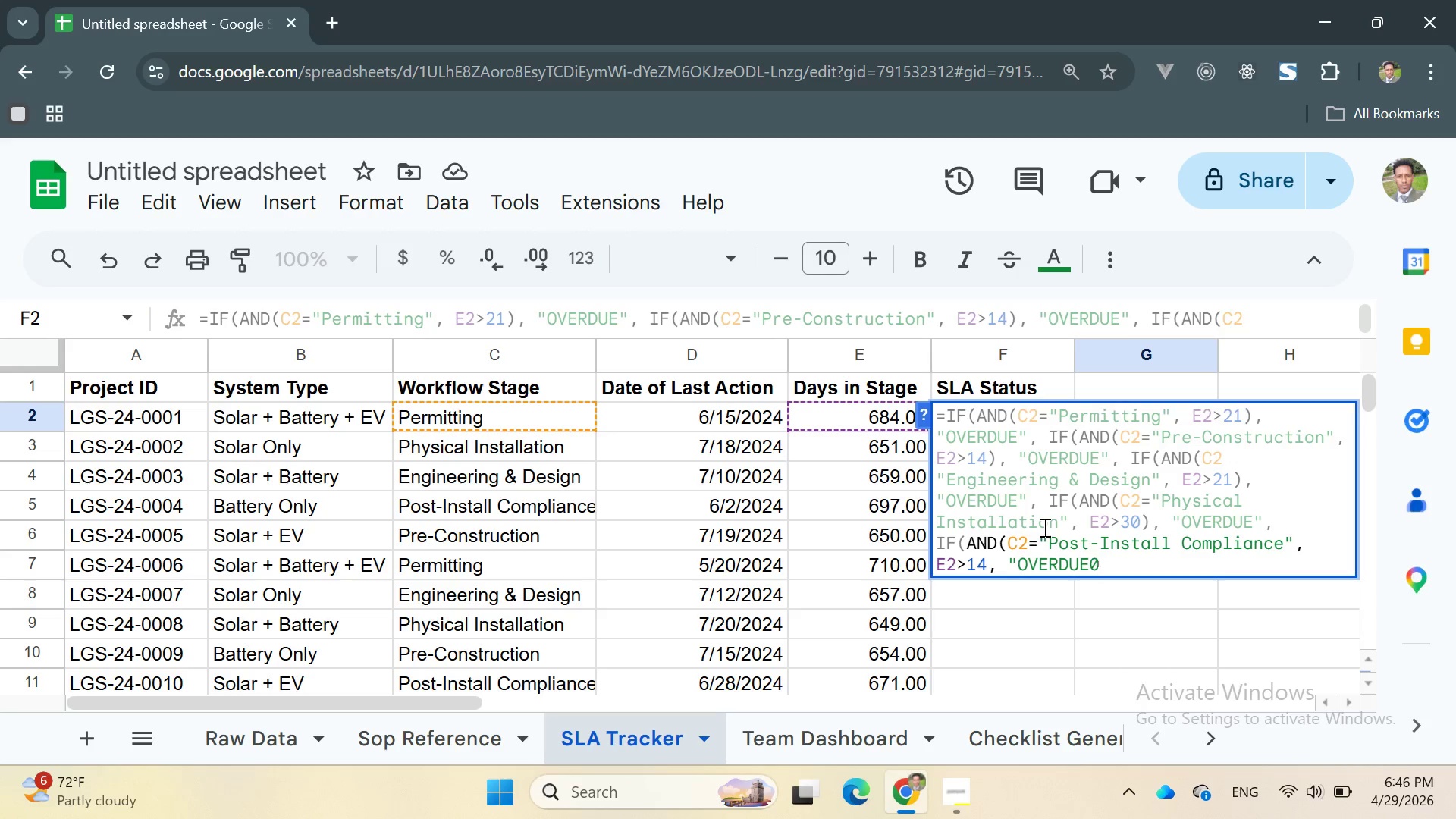 
key(Backspace)
 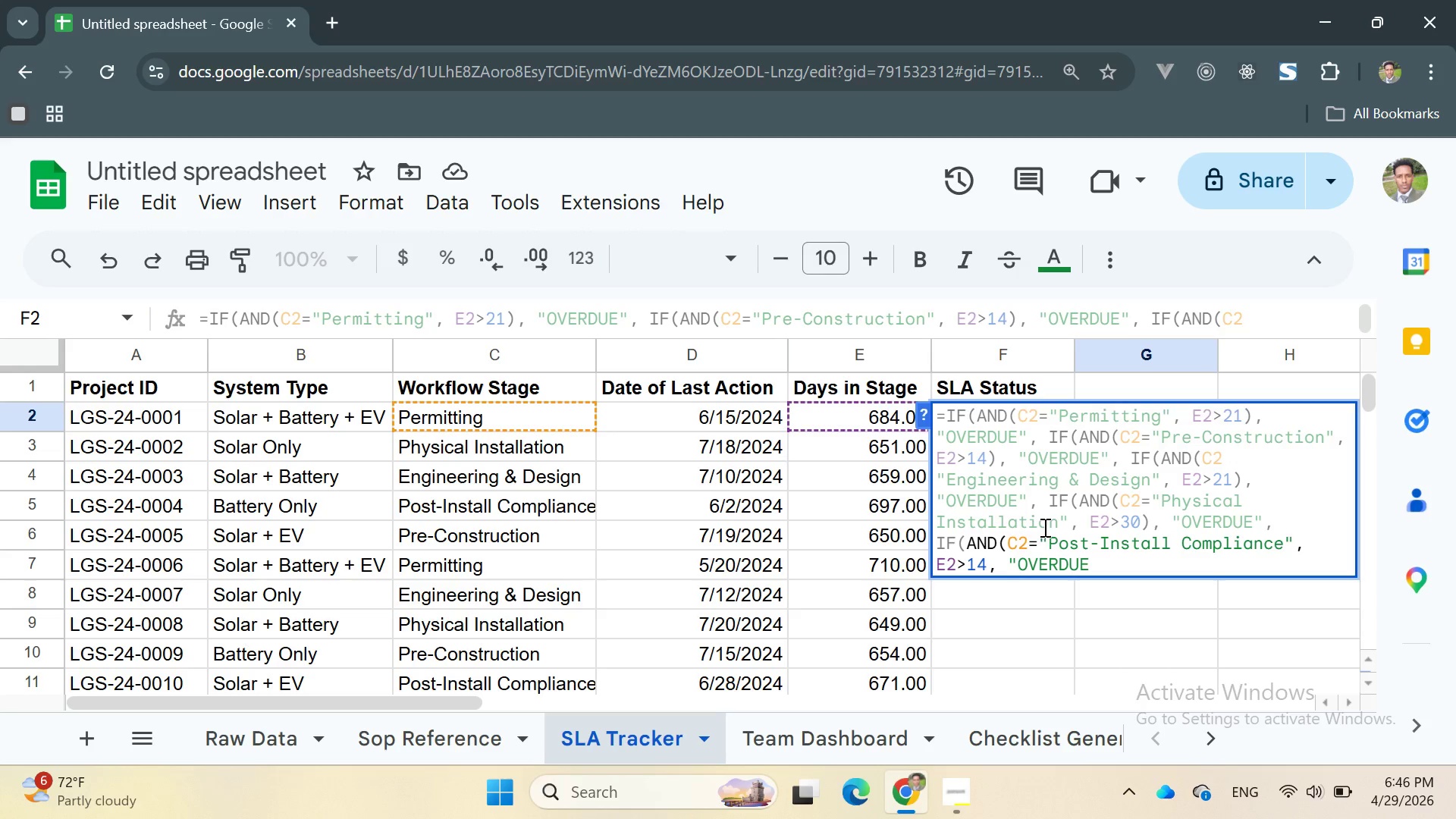 
key(Shift+ShiftRight)
 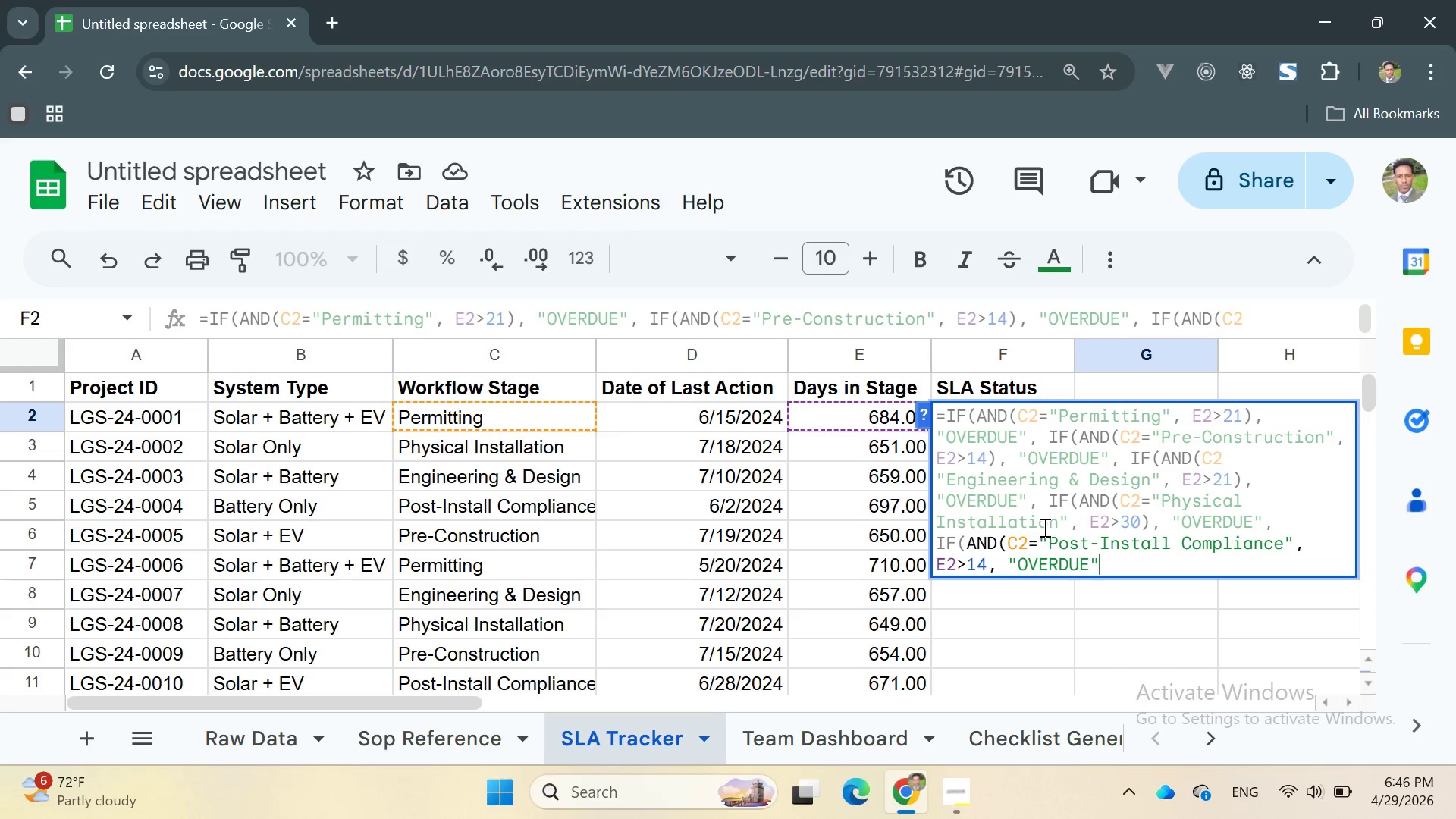 
key(Shift+Quote)
 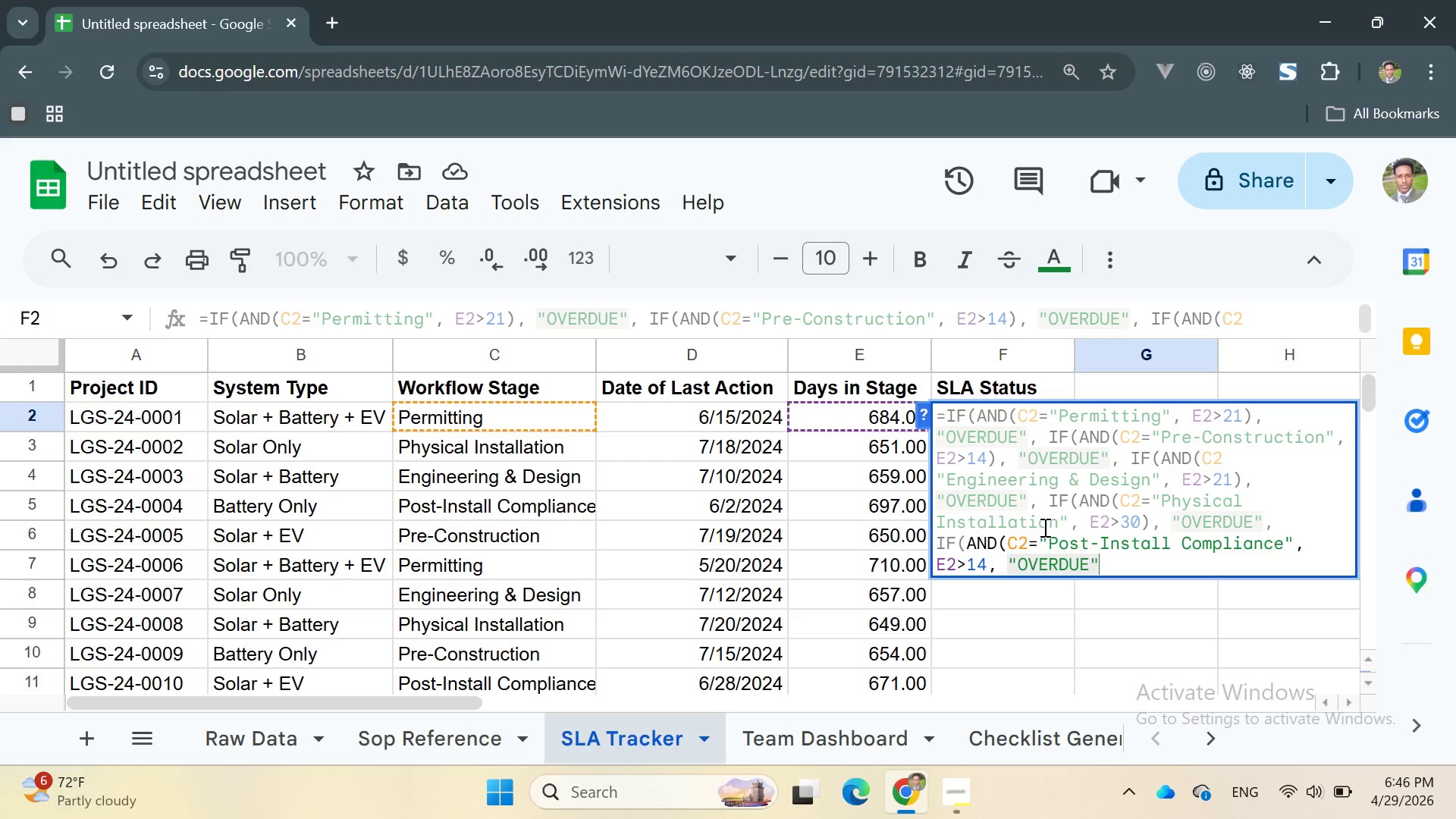 
key(ArrowLeft)
 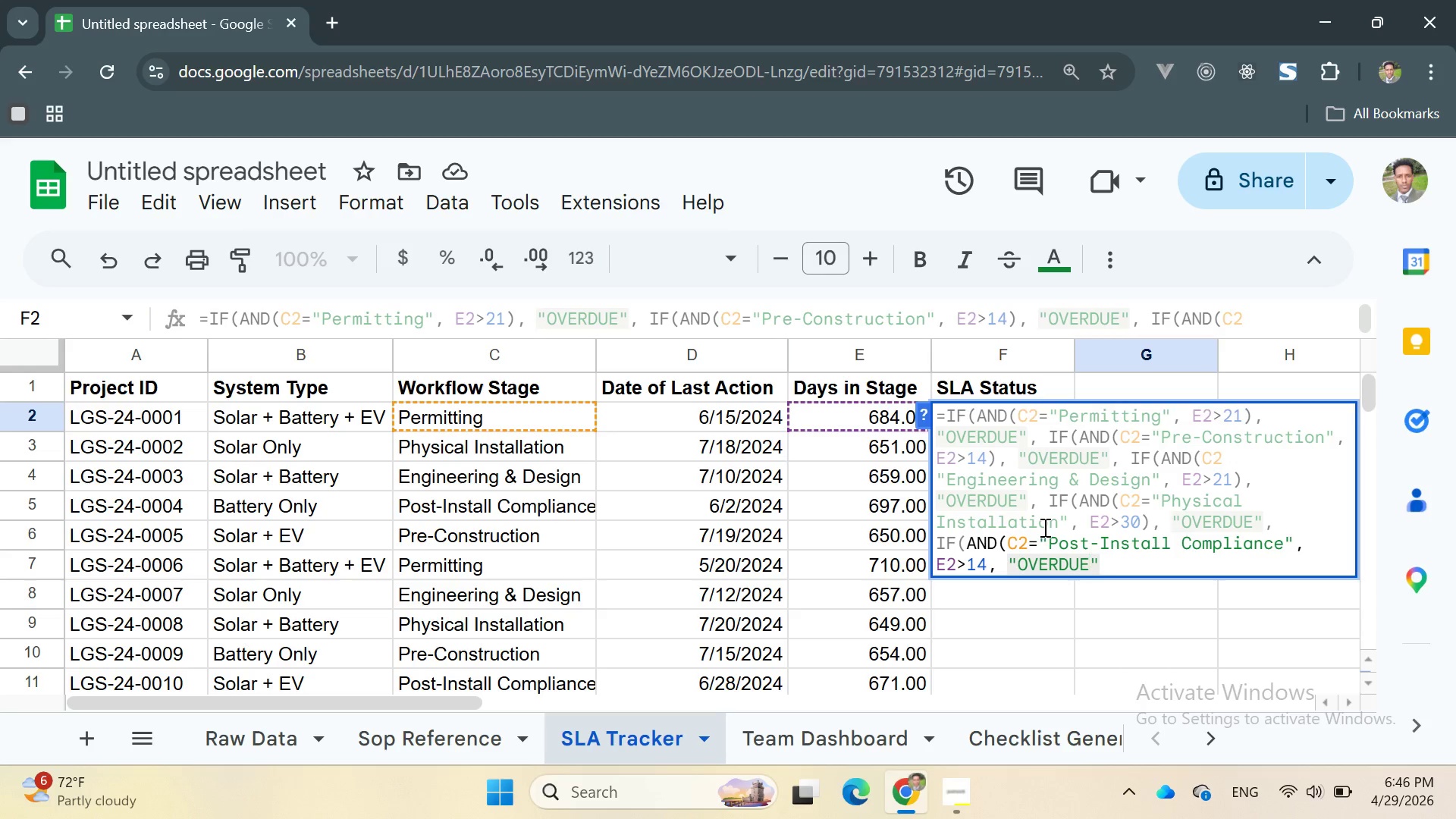 
key(ArrowRight)
 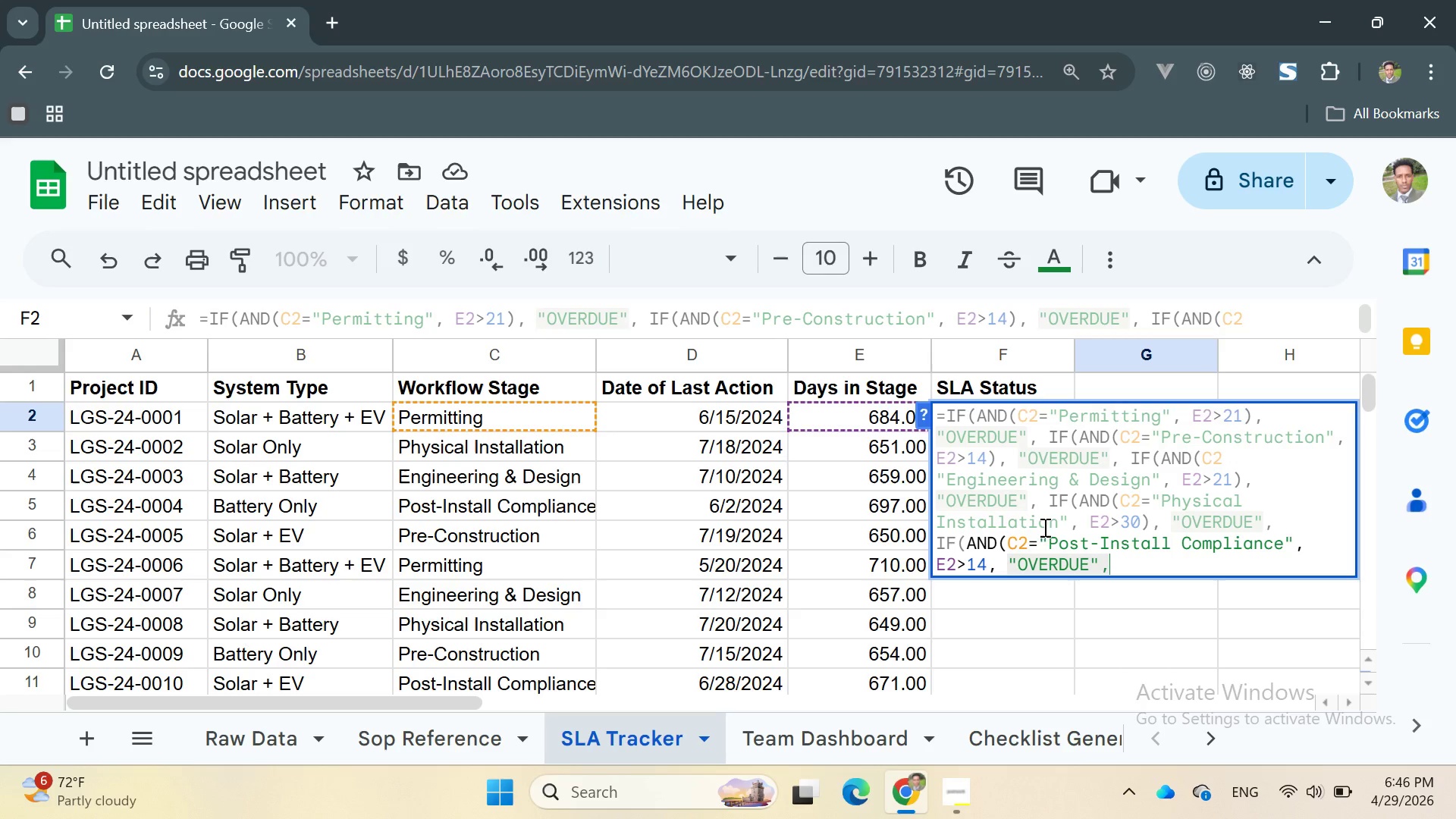 
key(Comma)
 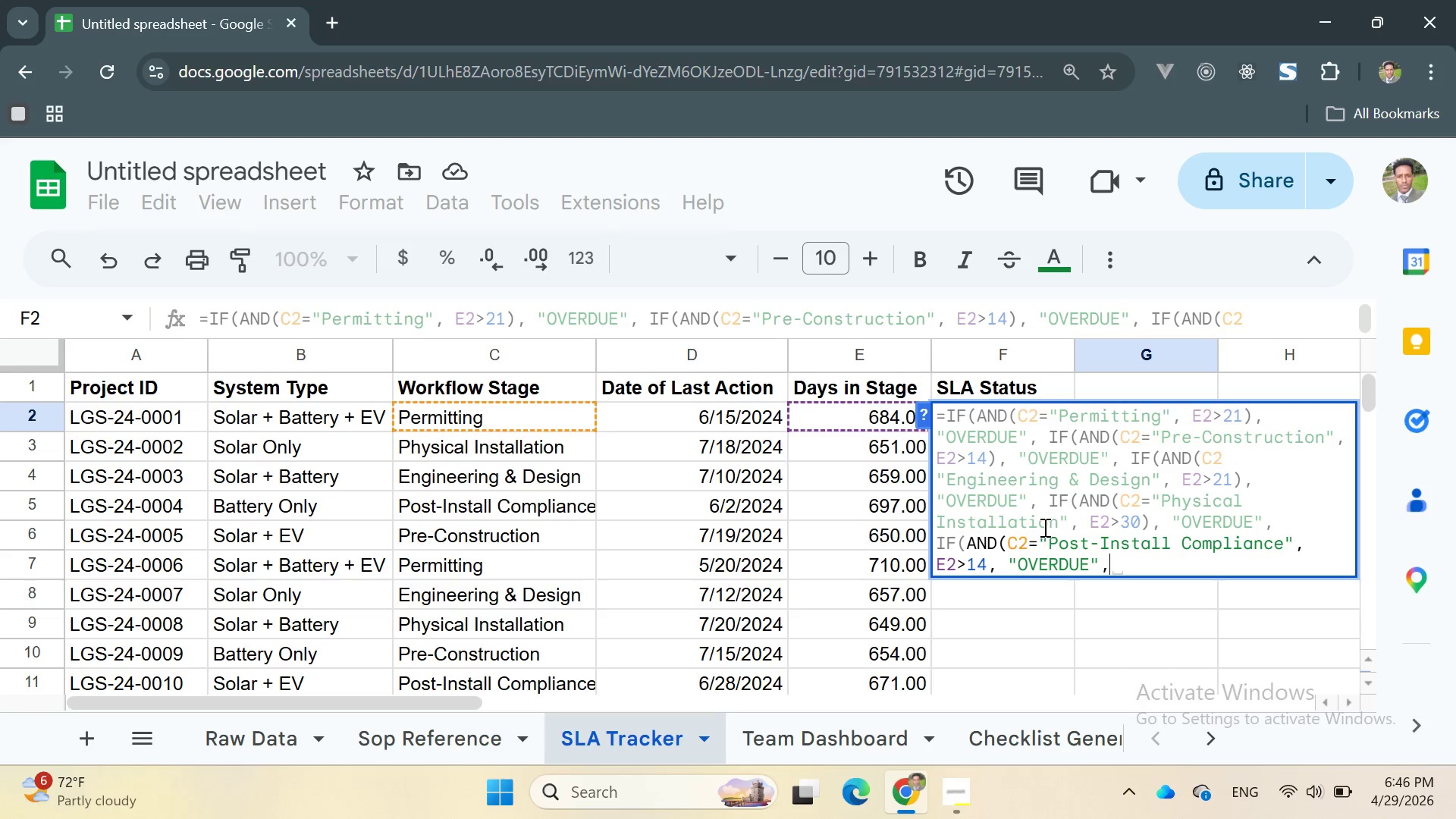 
key(Space)
 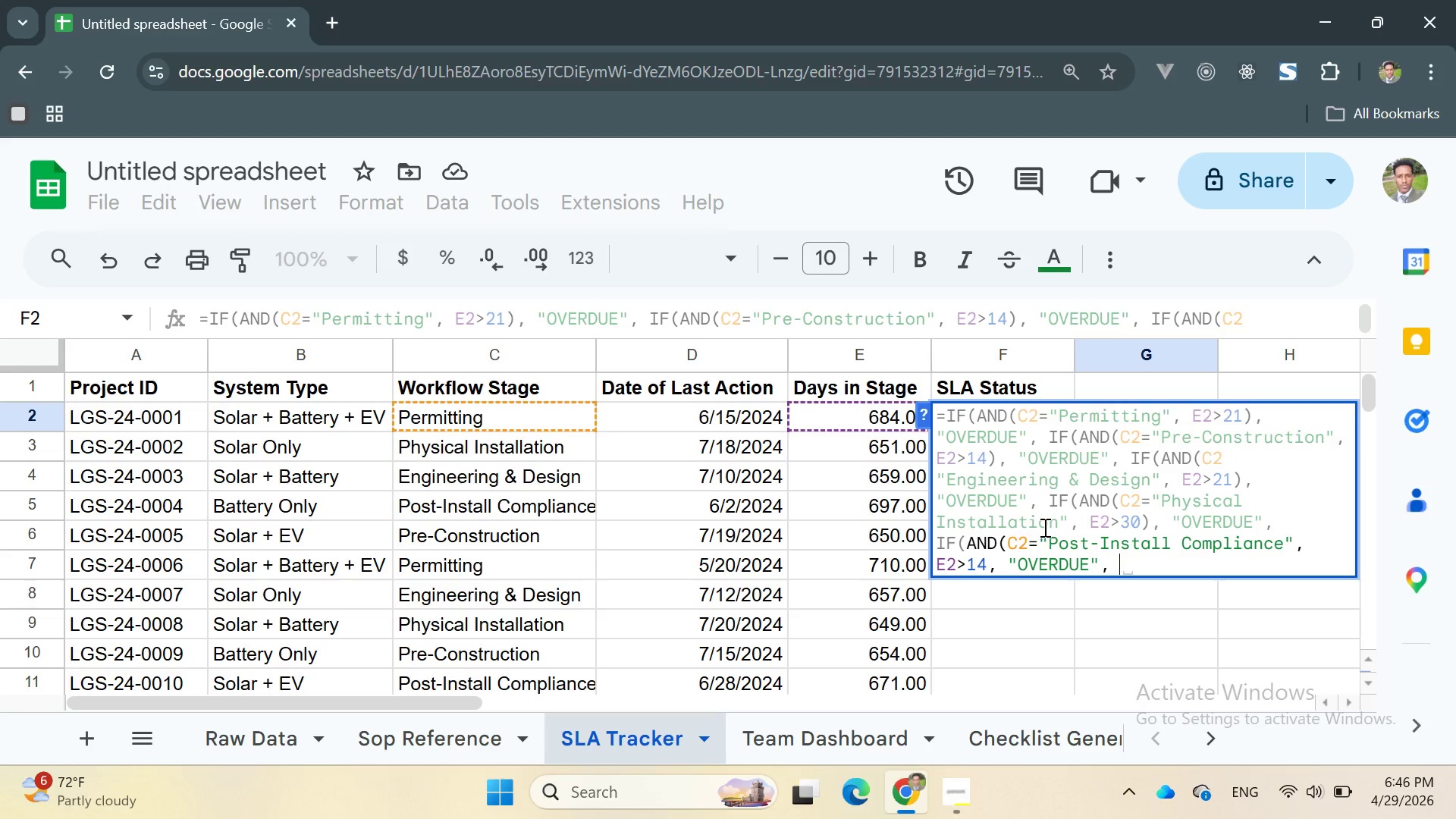 
key(Shift+Quote)
 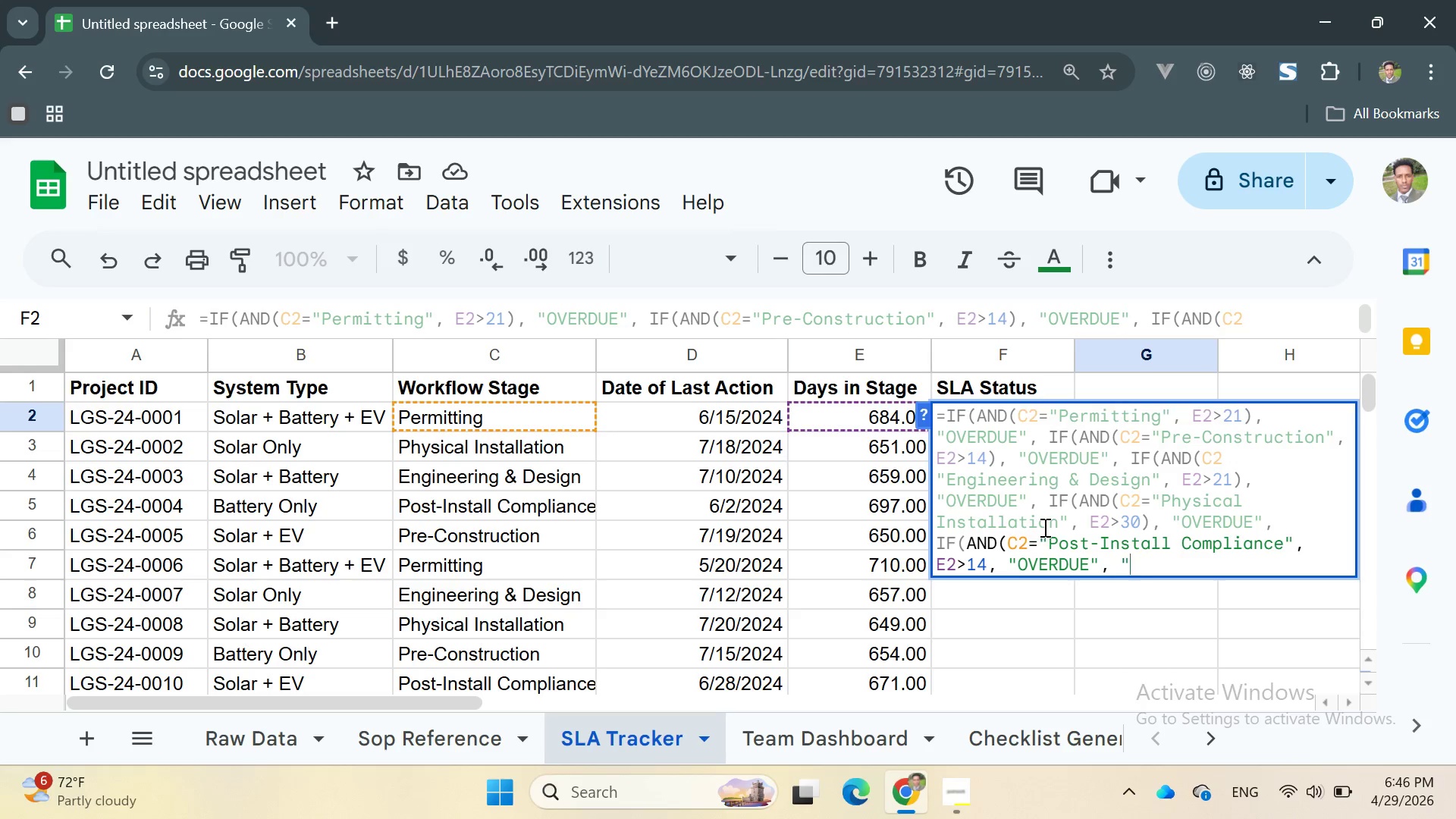 
key(Shift+Quote)
 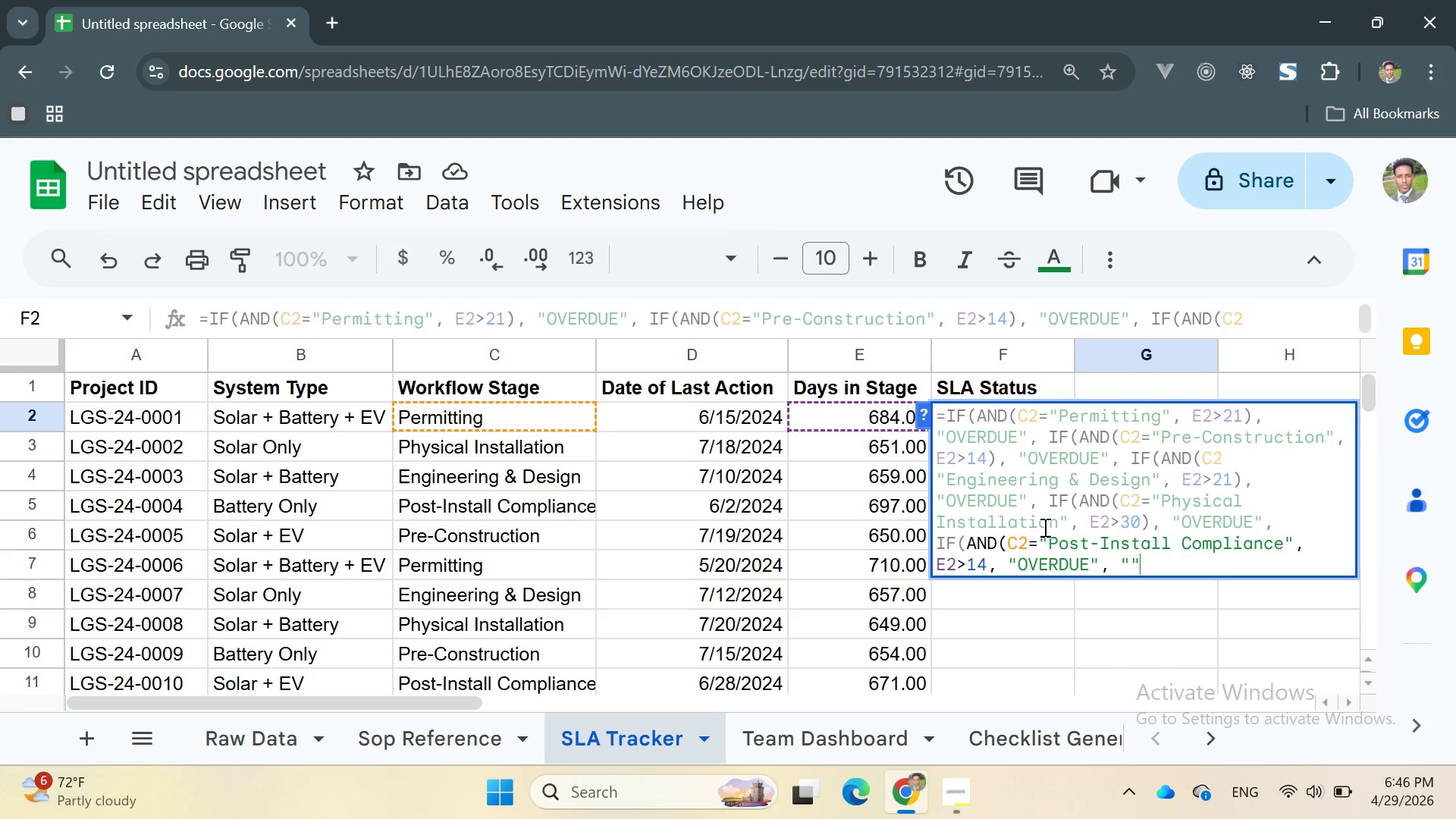 
key(ArrowLeft)
 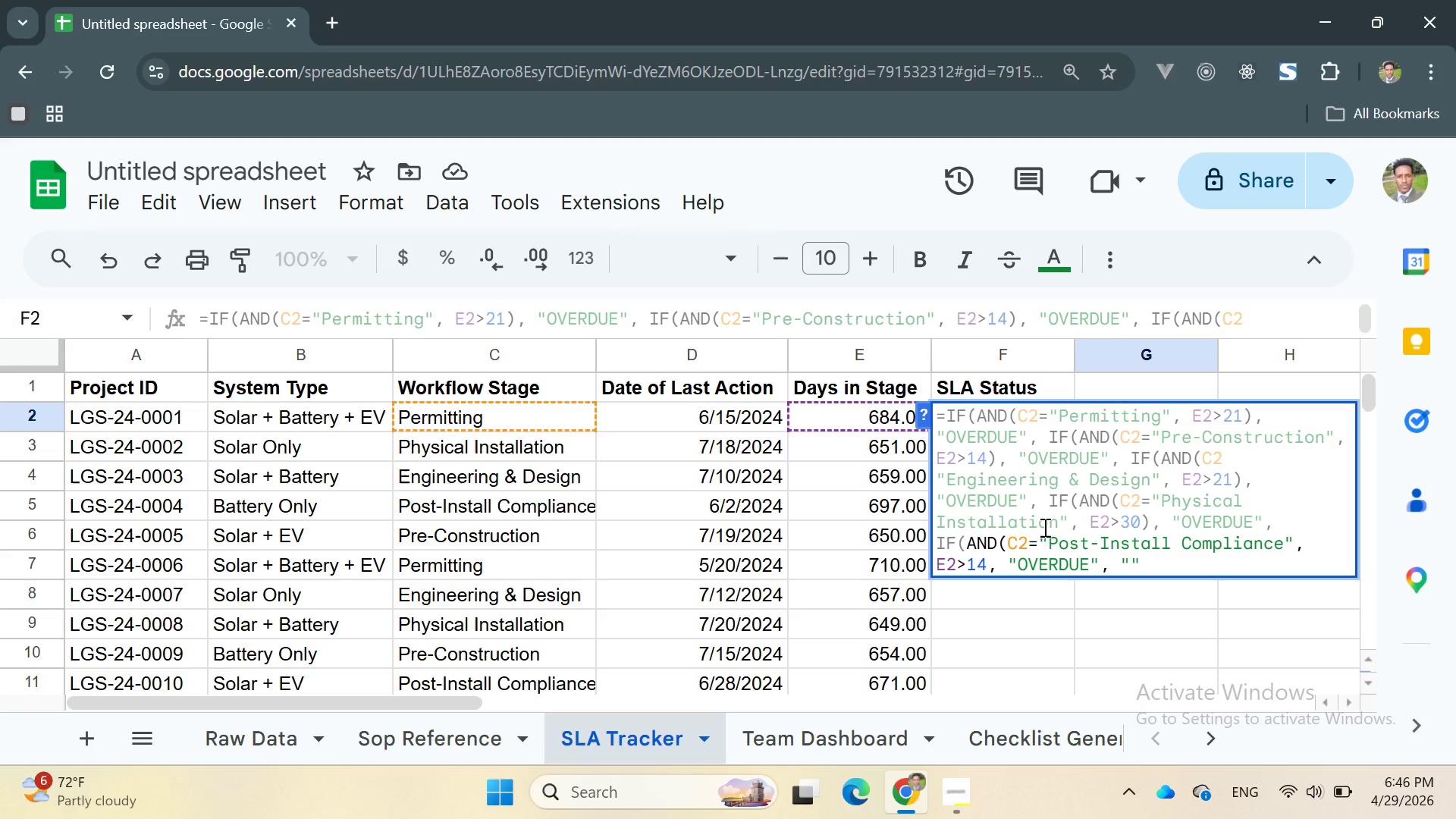 
hold_key(key=CapsLock, duration=0.36)
 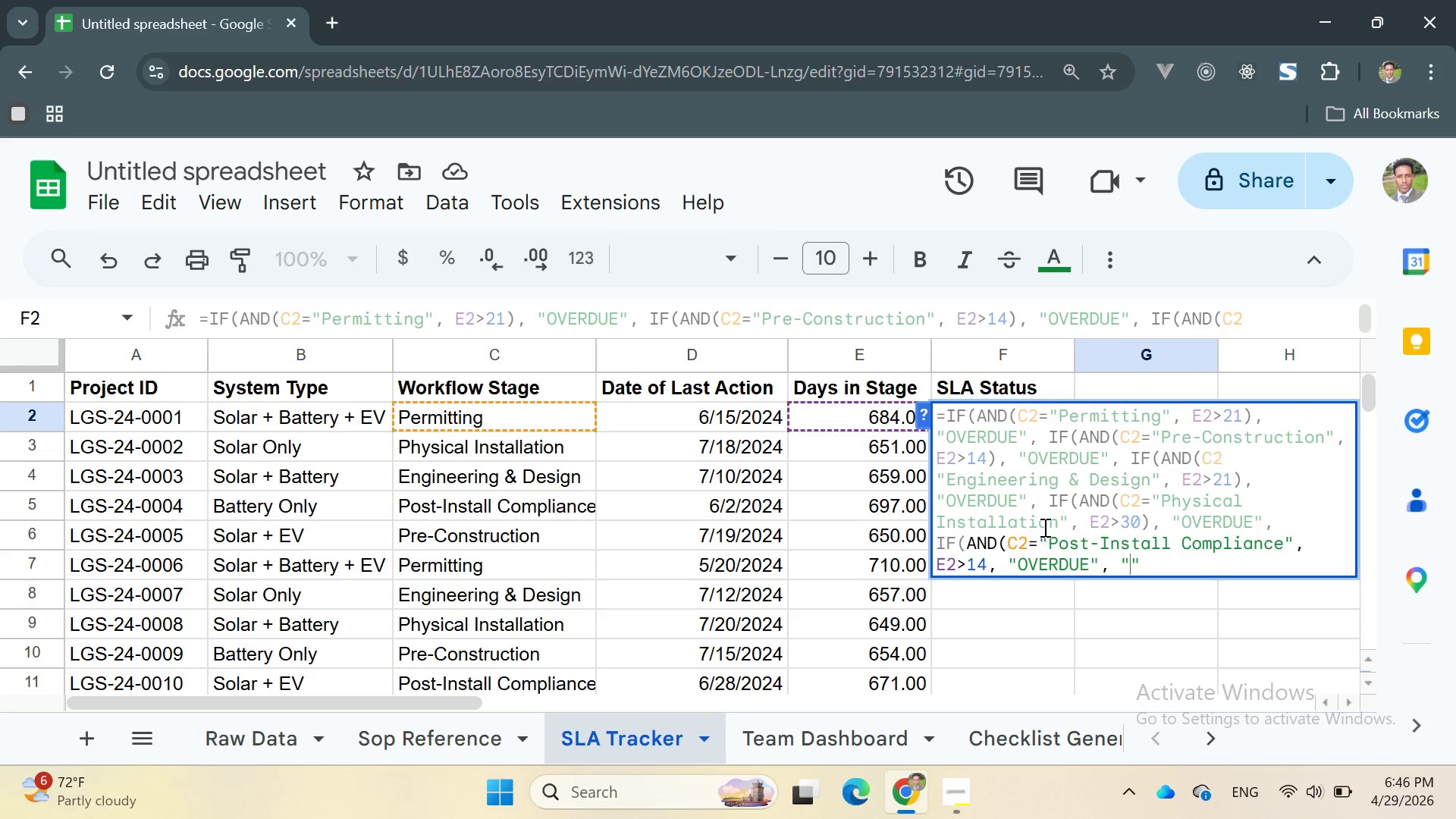 
type(ON TRACK)
 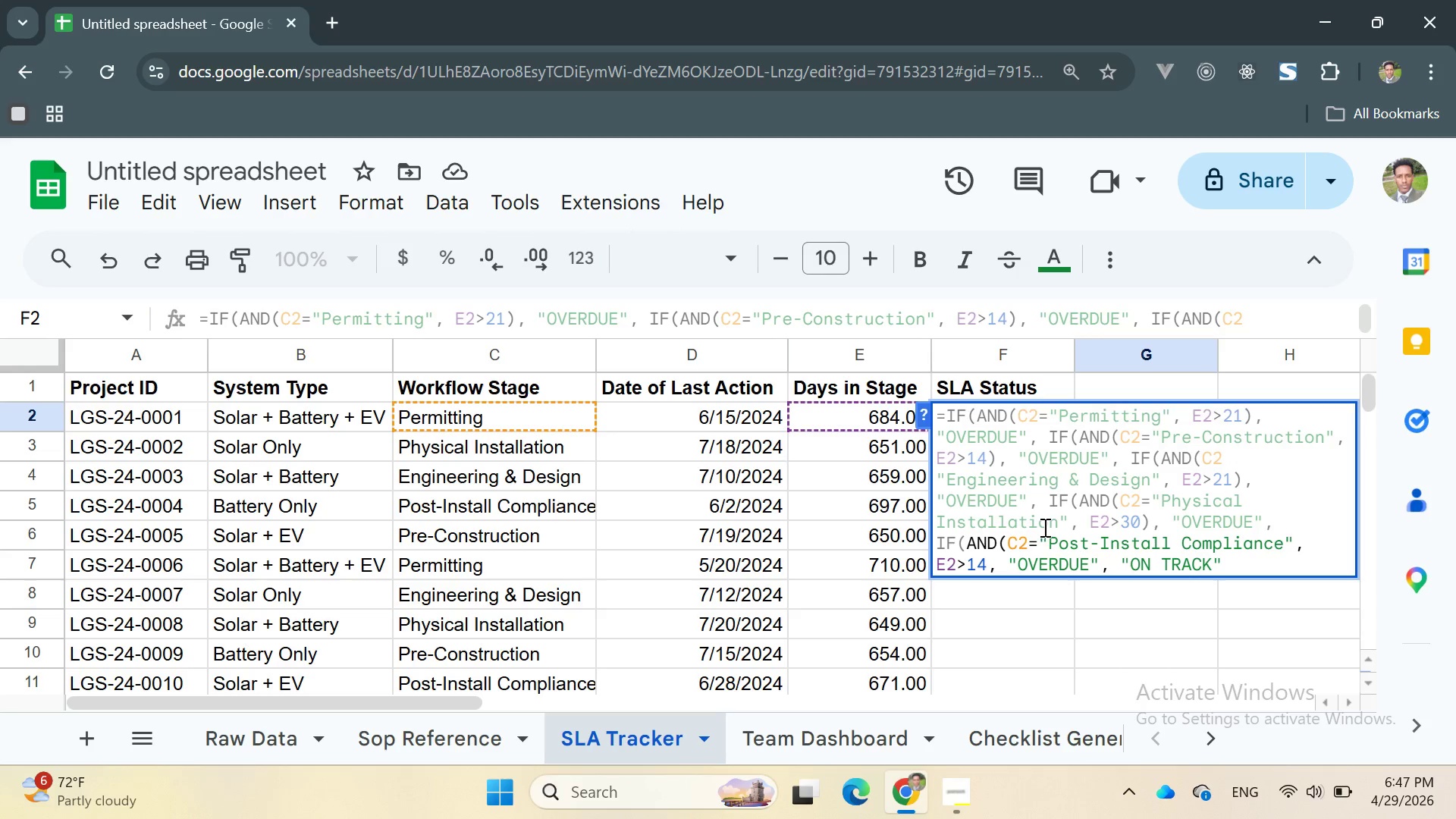 
wait(5.14)
 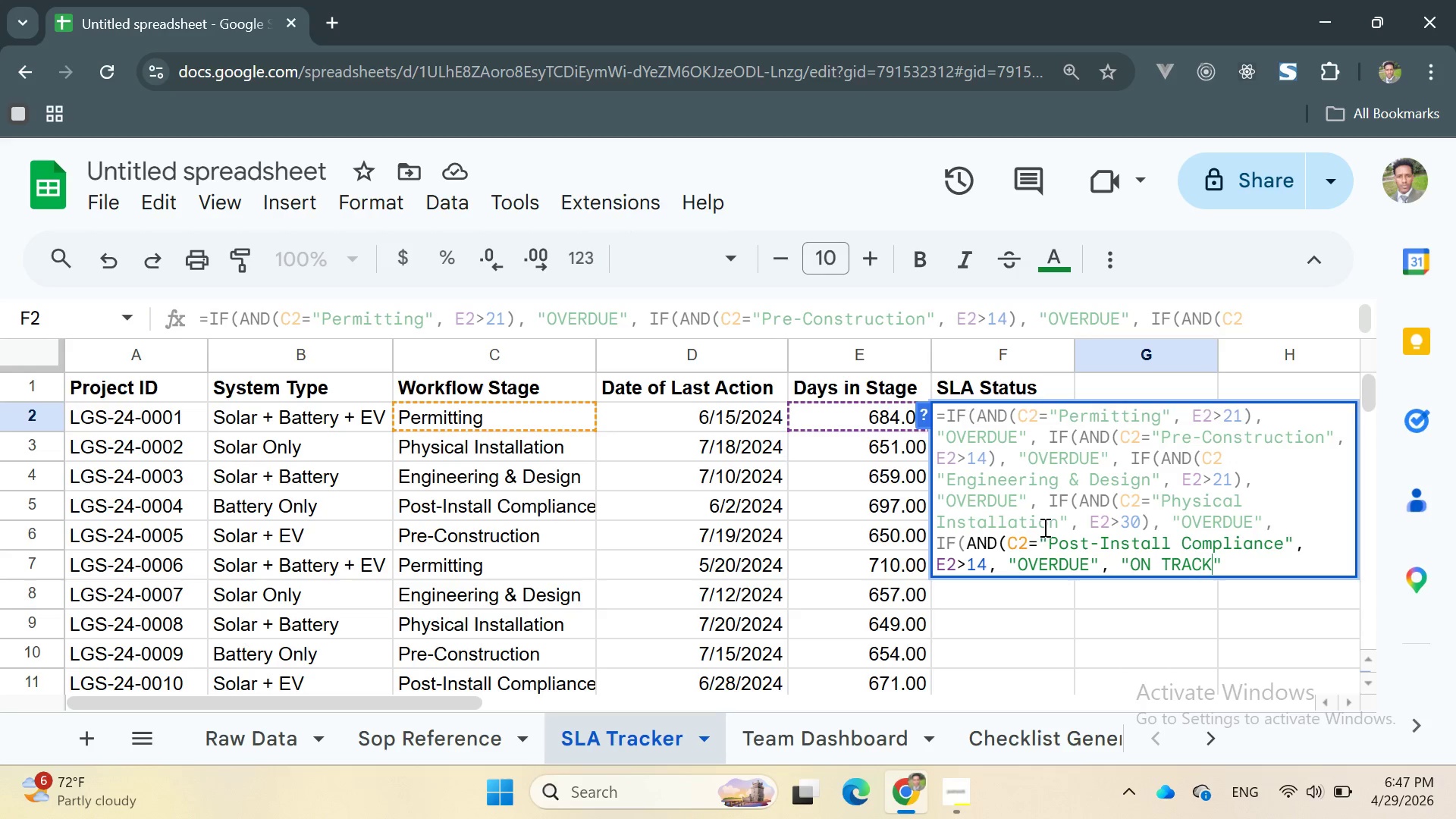 
key(ArrowRight)
 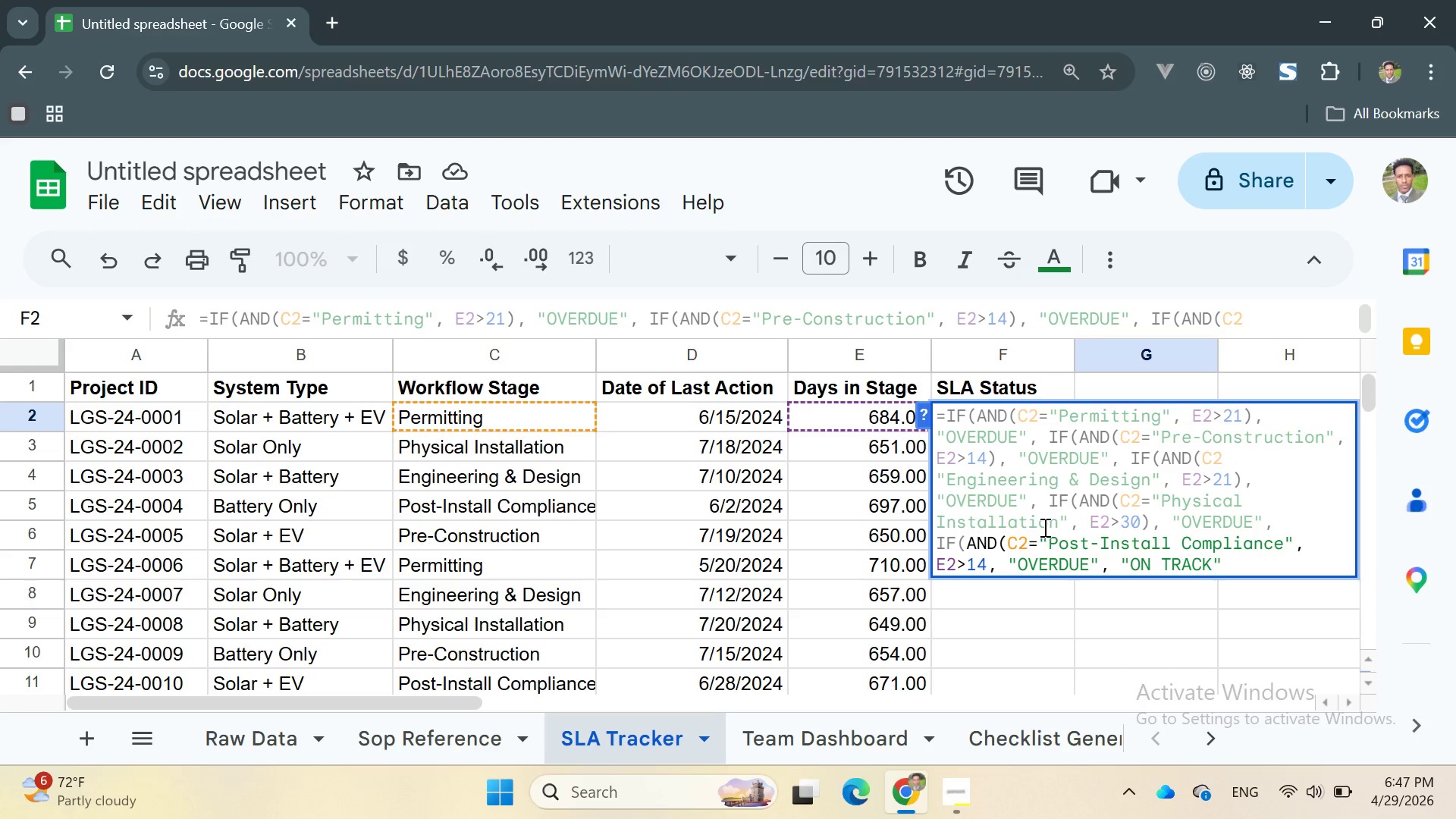 
type())))))
 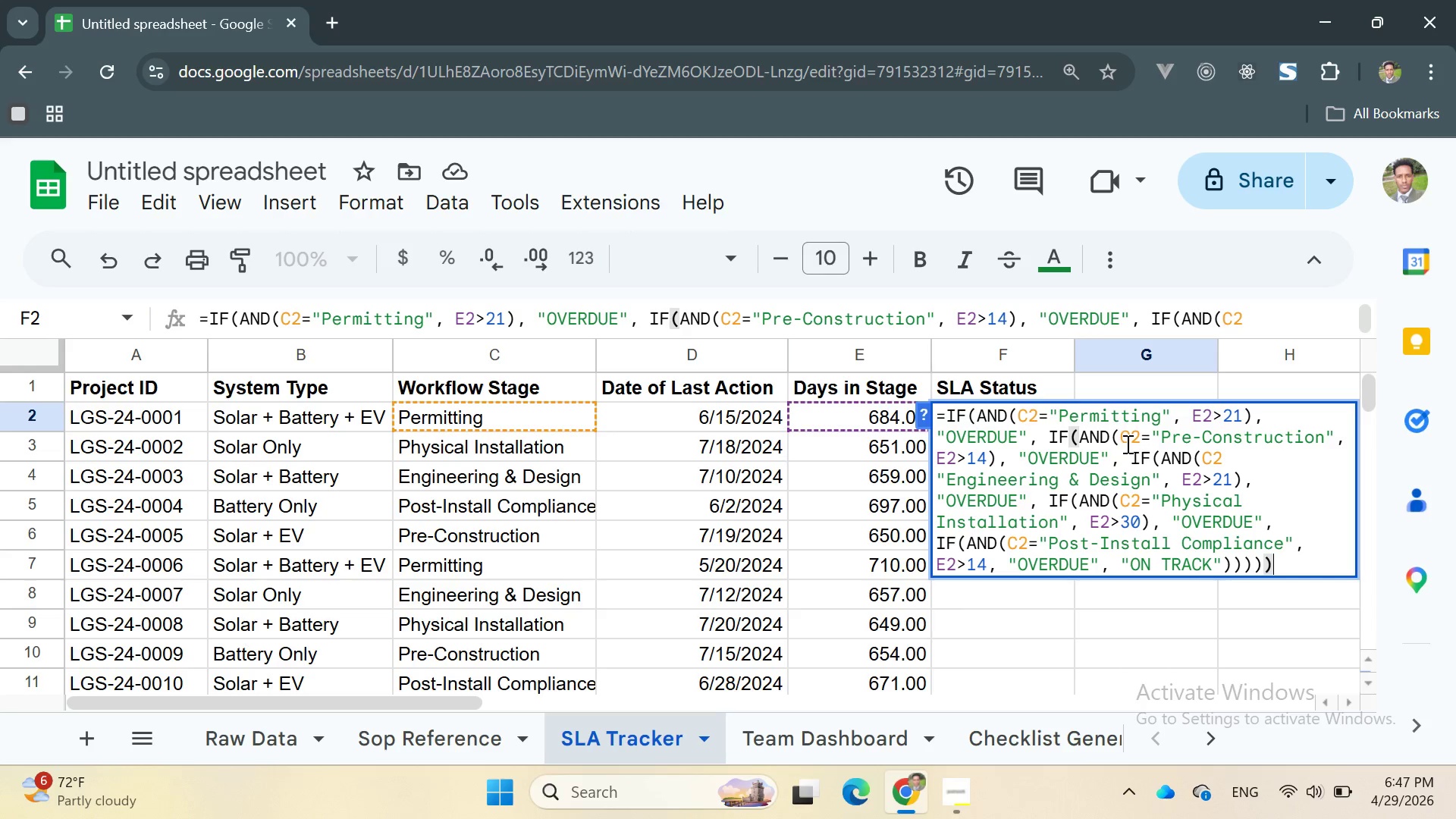 
wait(8.48)
 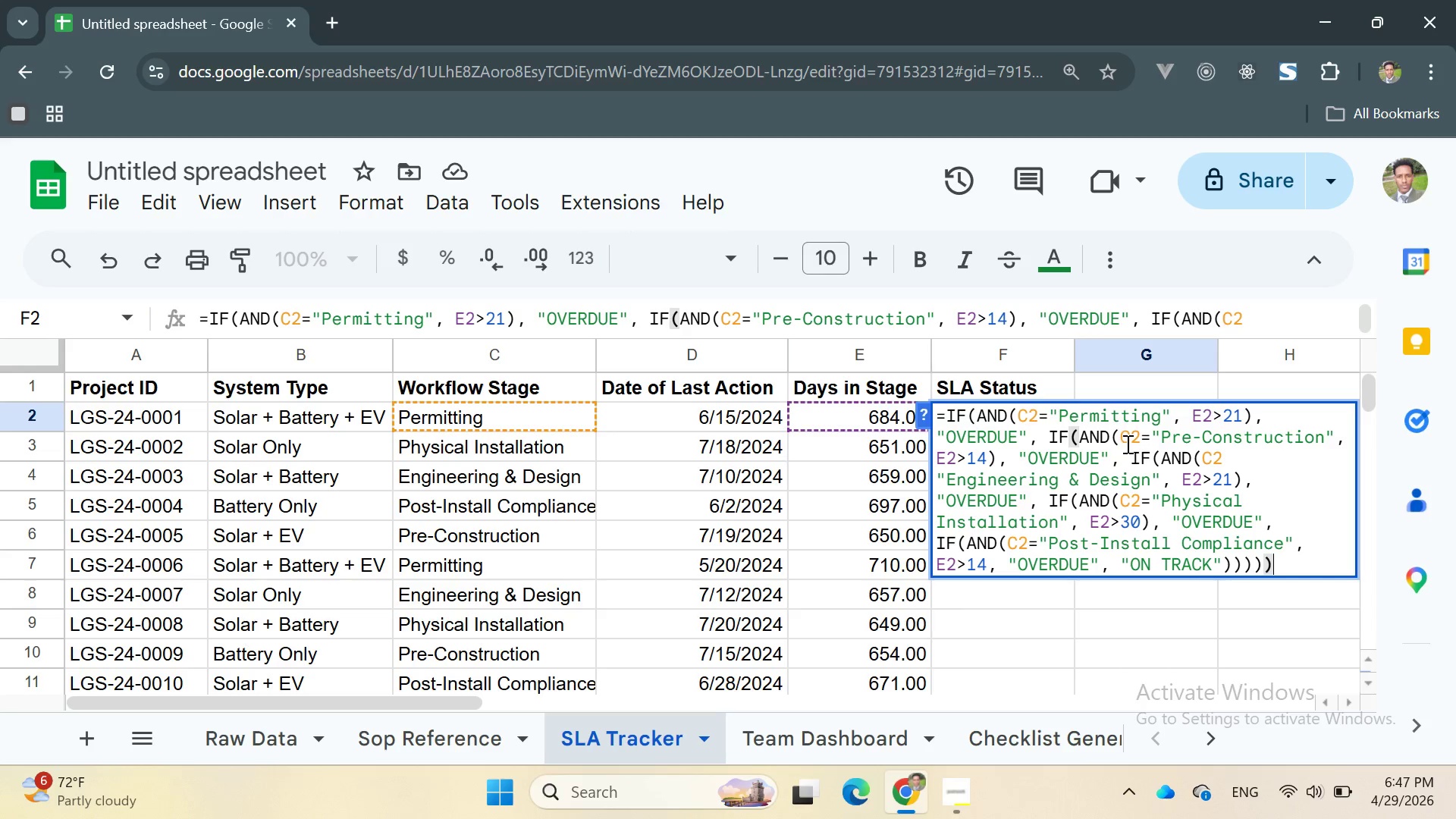 
double_click([1100, 410])
 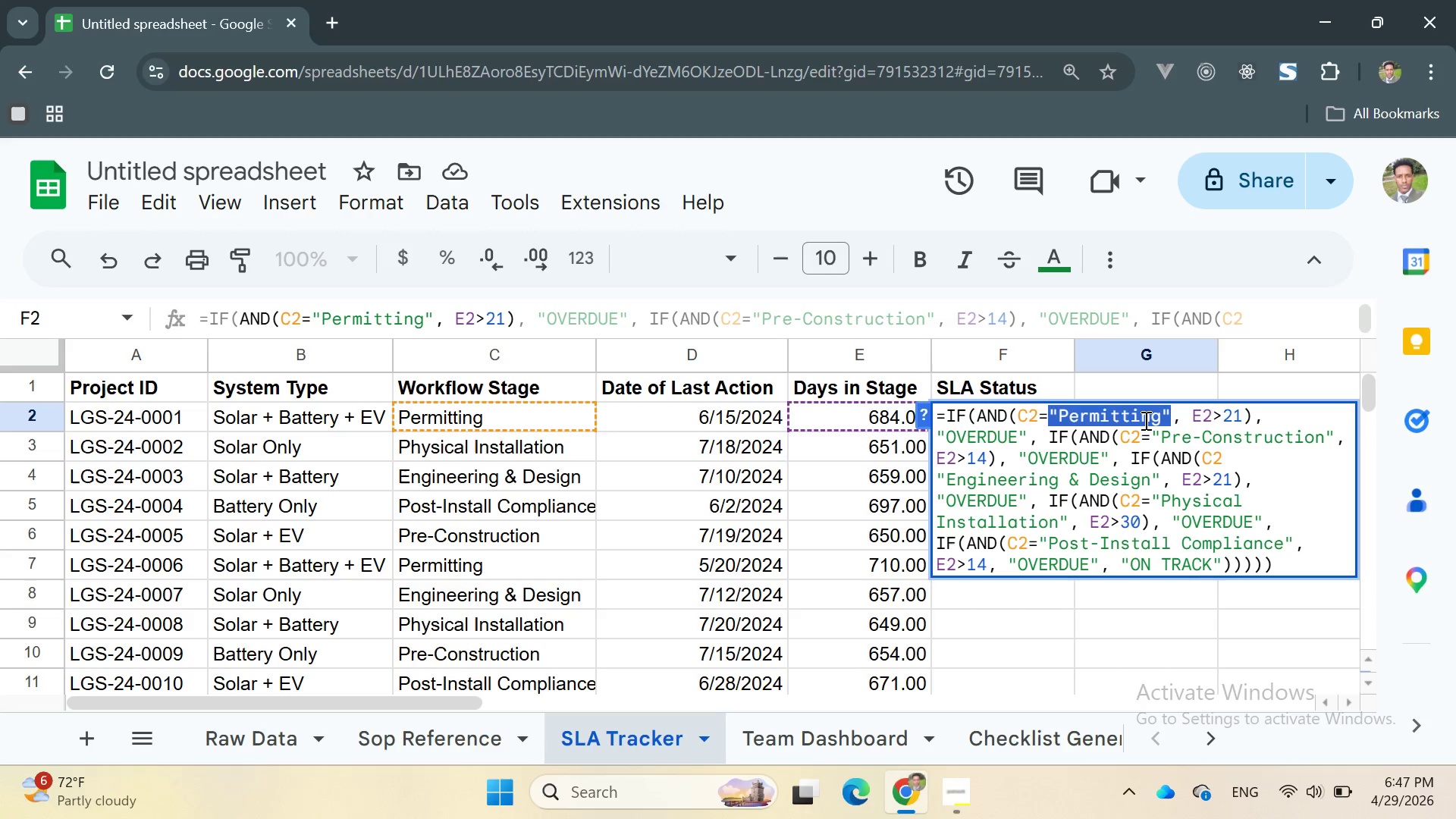 
left_click([1215, 422])
 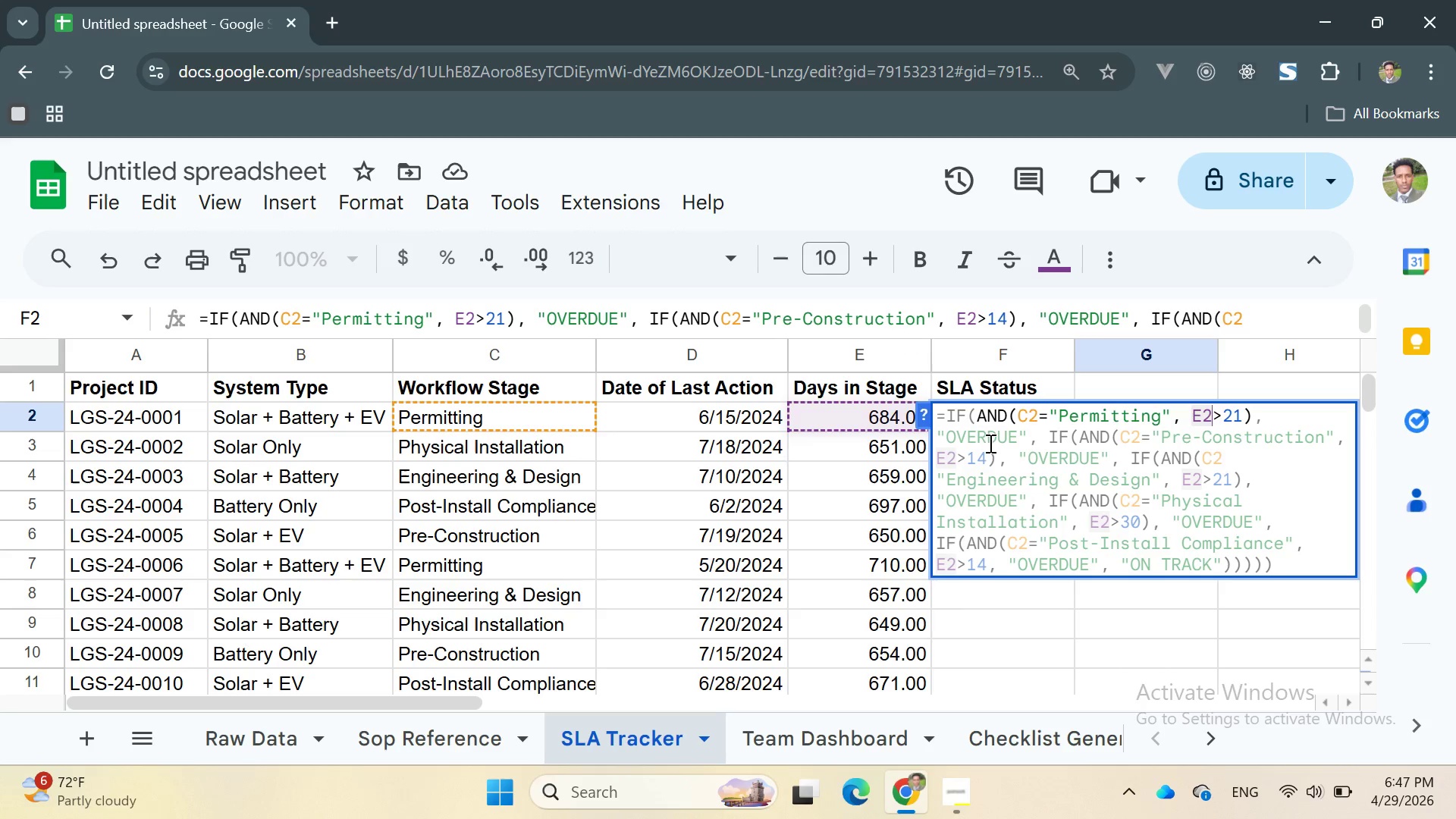 
left_click([983, 438])
 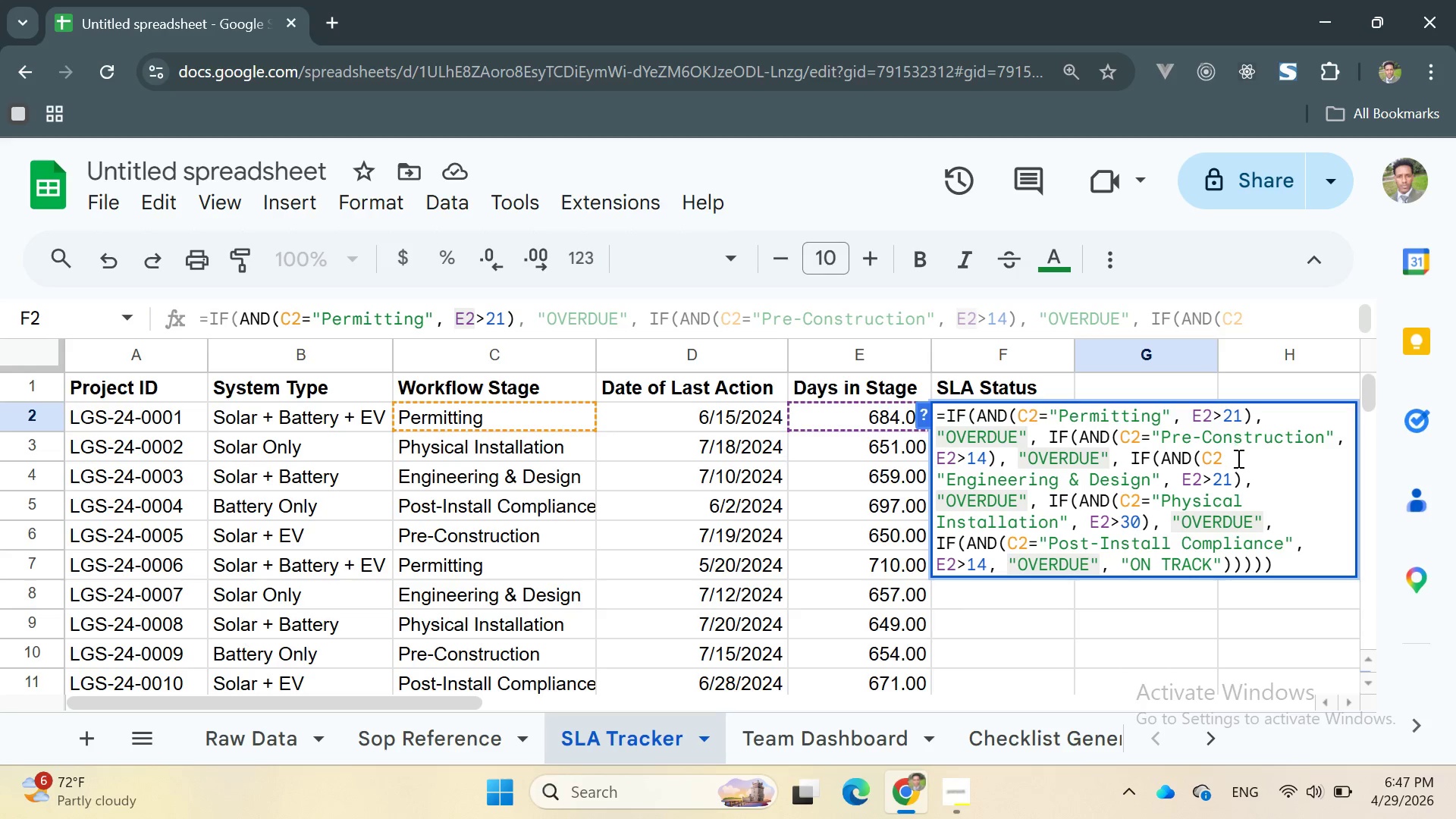 
wait(5.44)
 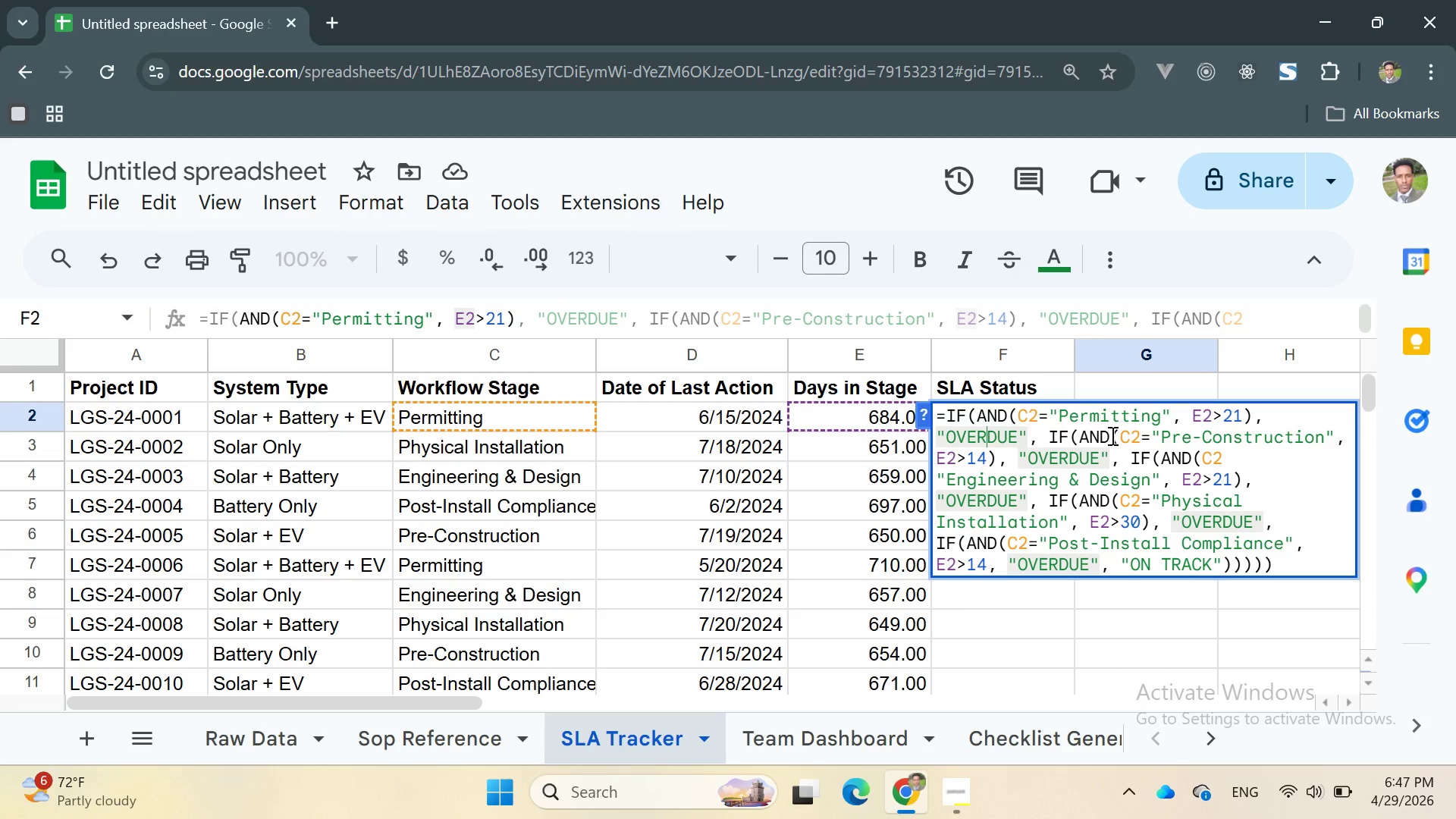 
left_click([1334, 445])
 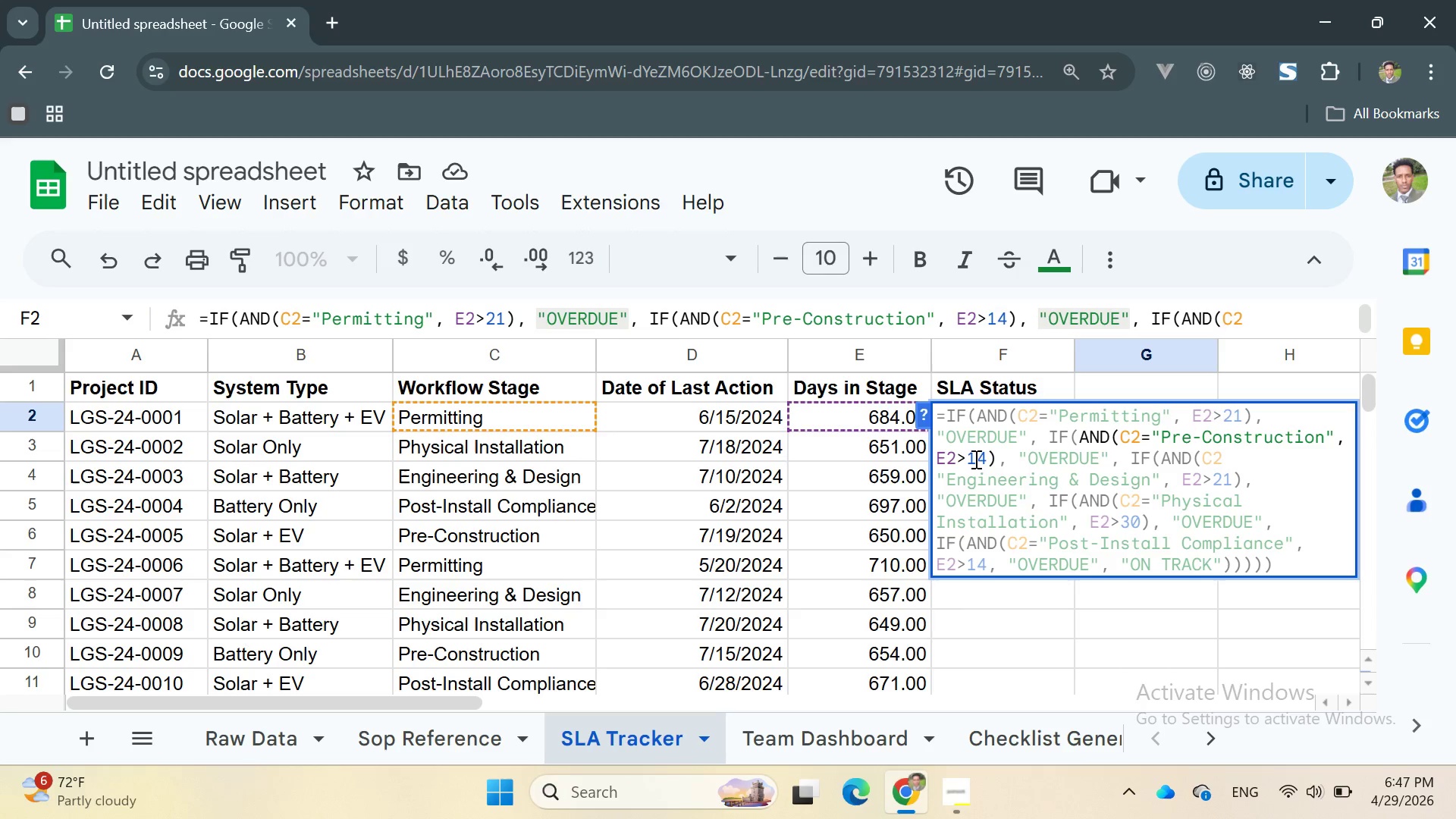 
left_click([972, 457])
 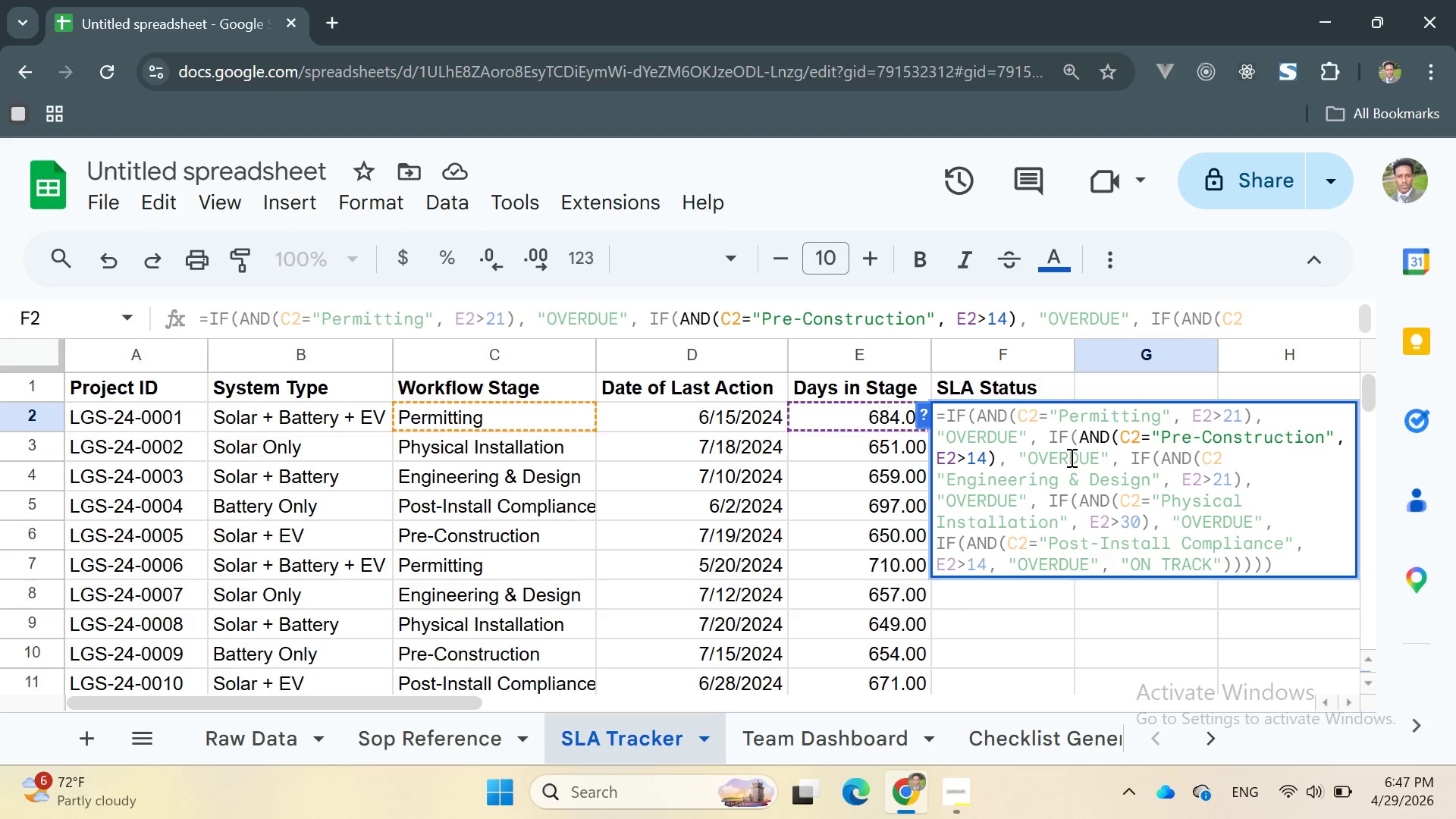 
left_click([1070, 457])
 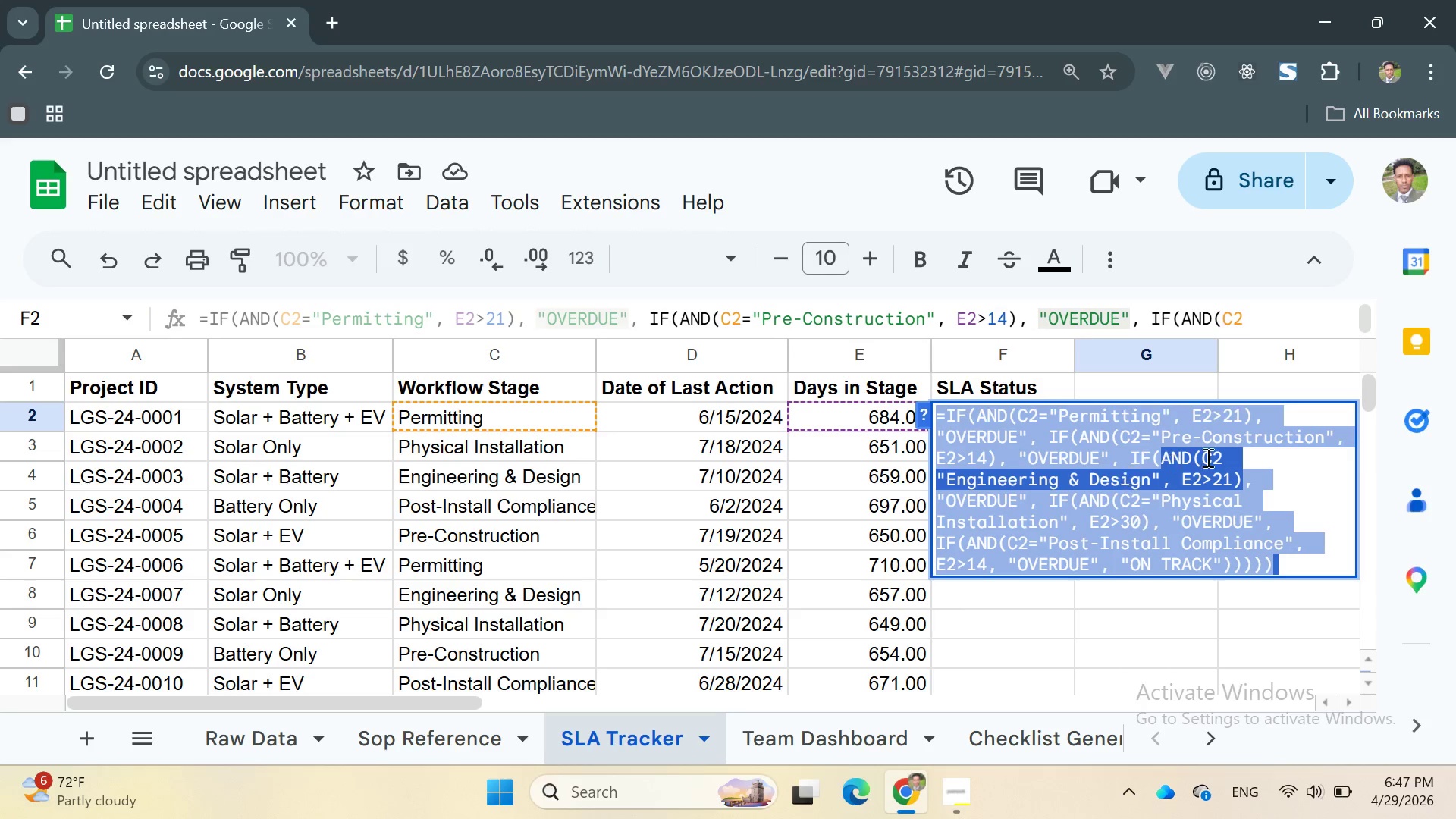 
left_click([1210, 460])
 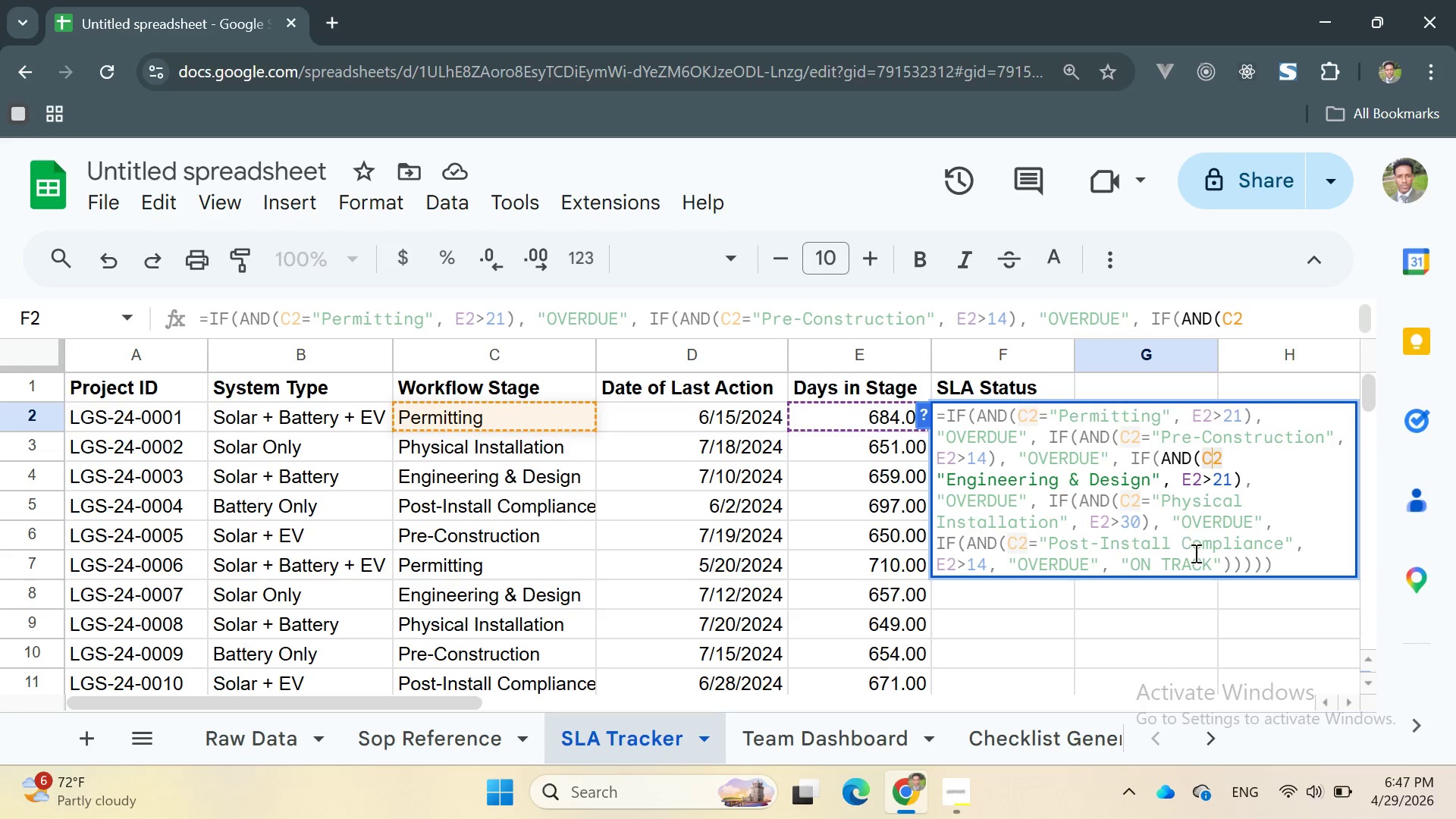 
wait(22.58)
 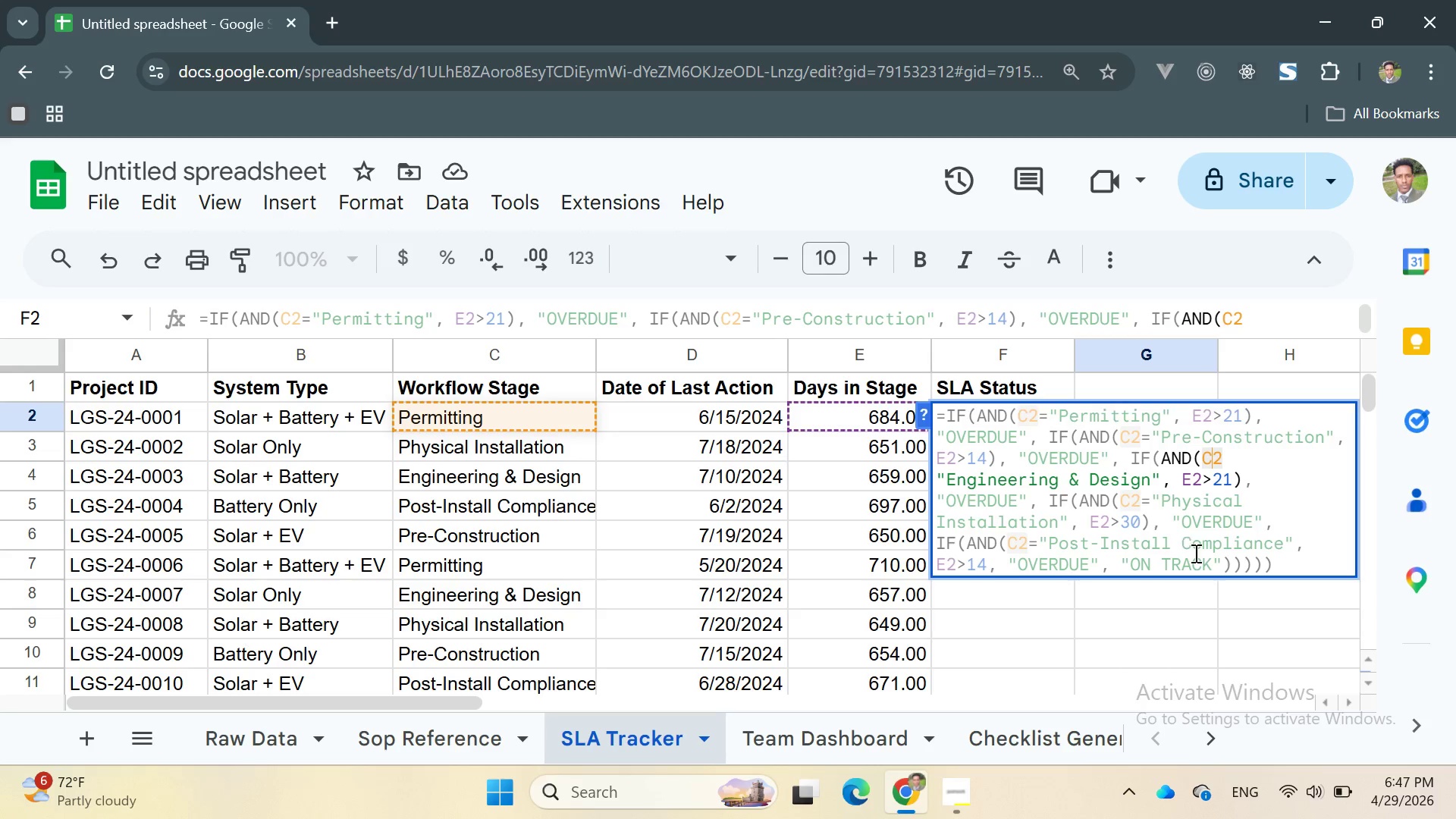 
left_click([1274, 566])
 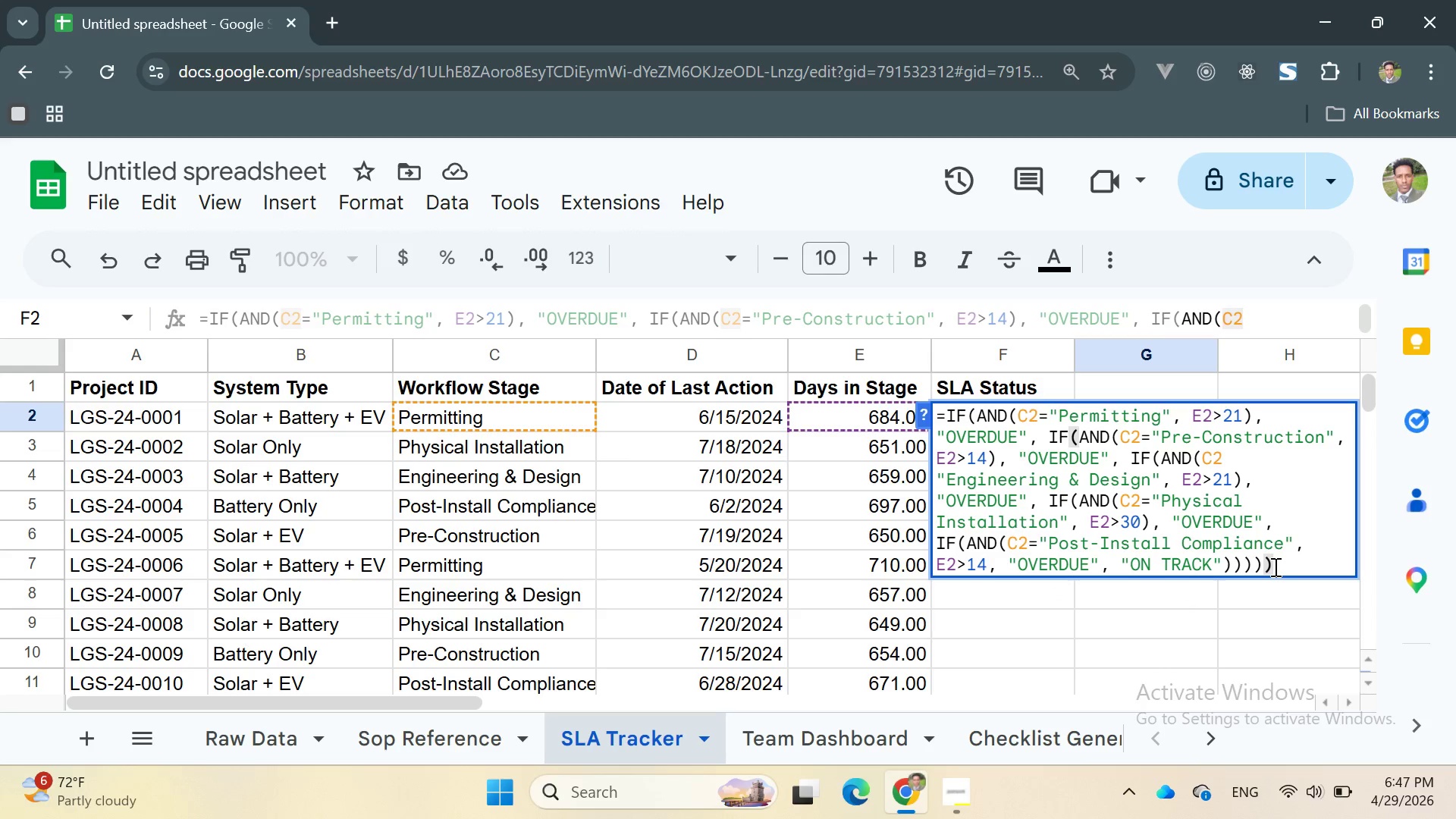 
key(Enter)
 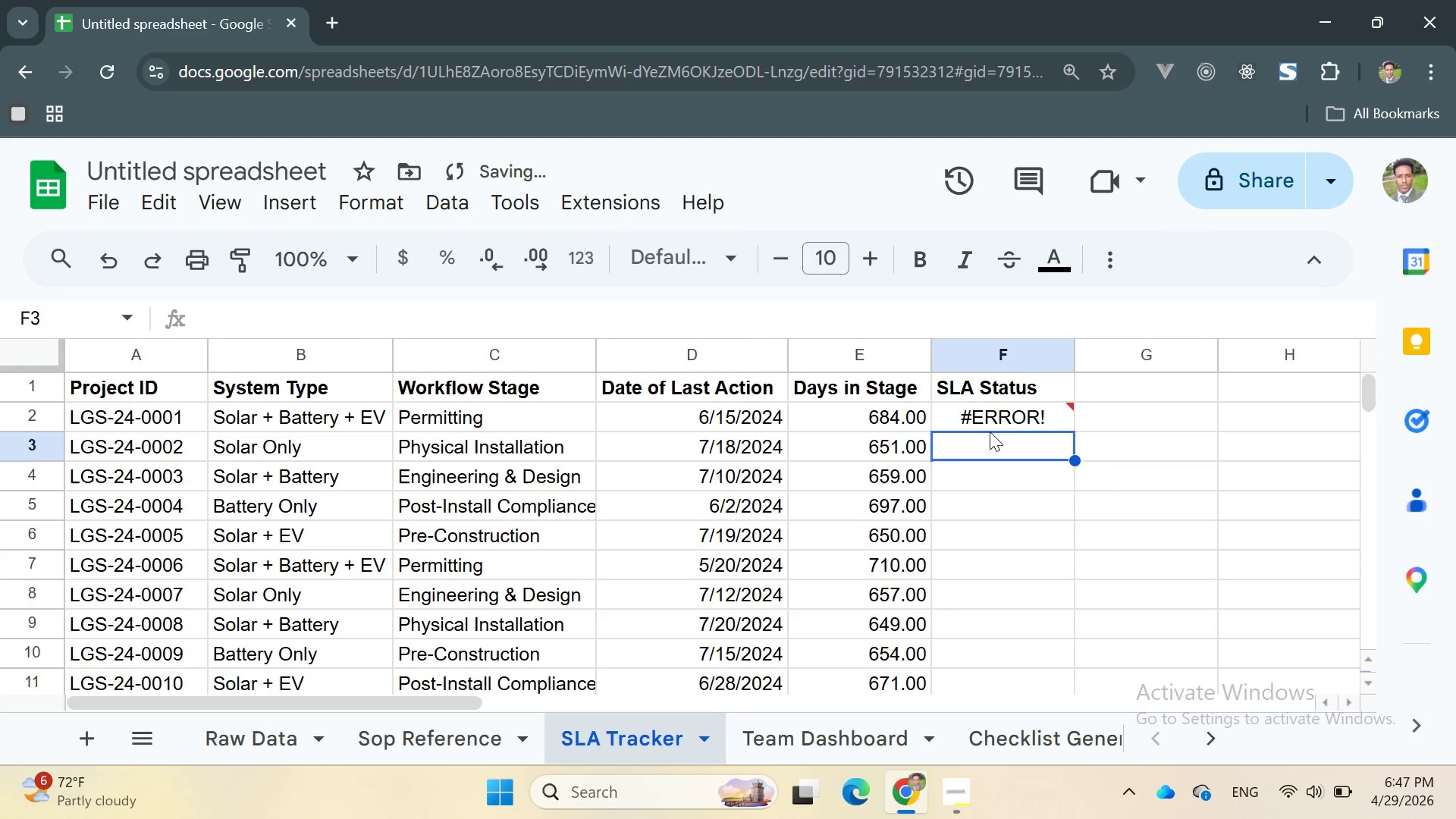 
double_click([982, 421])
 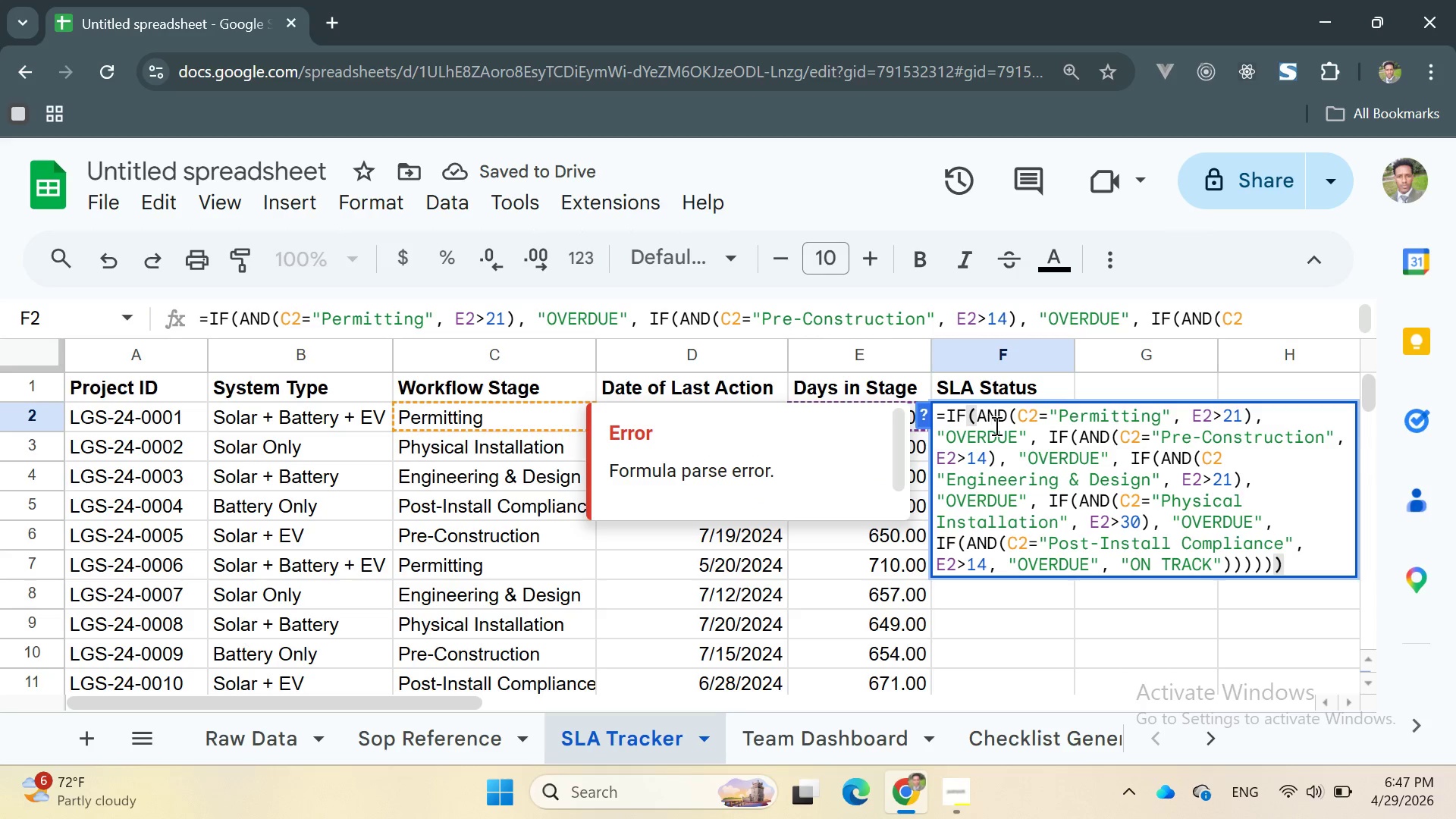 
left_click([996, 426])
 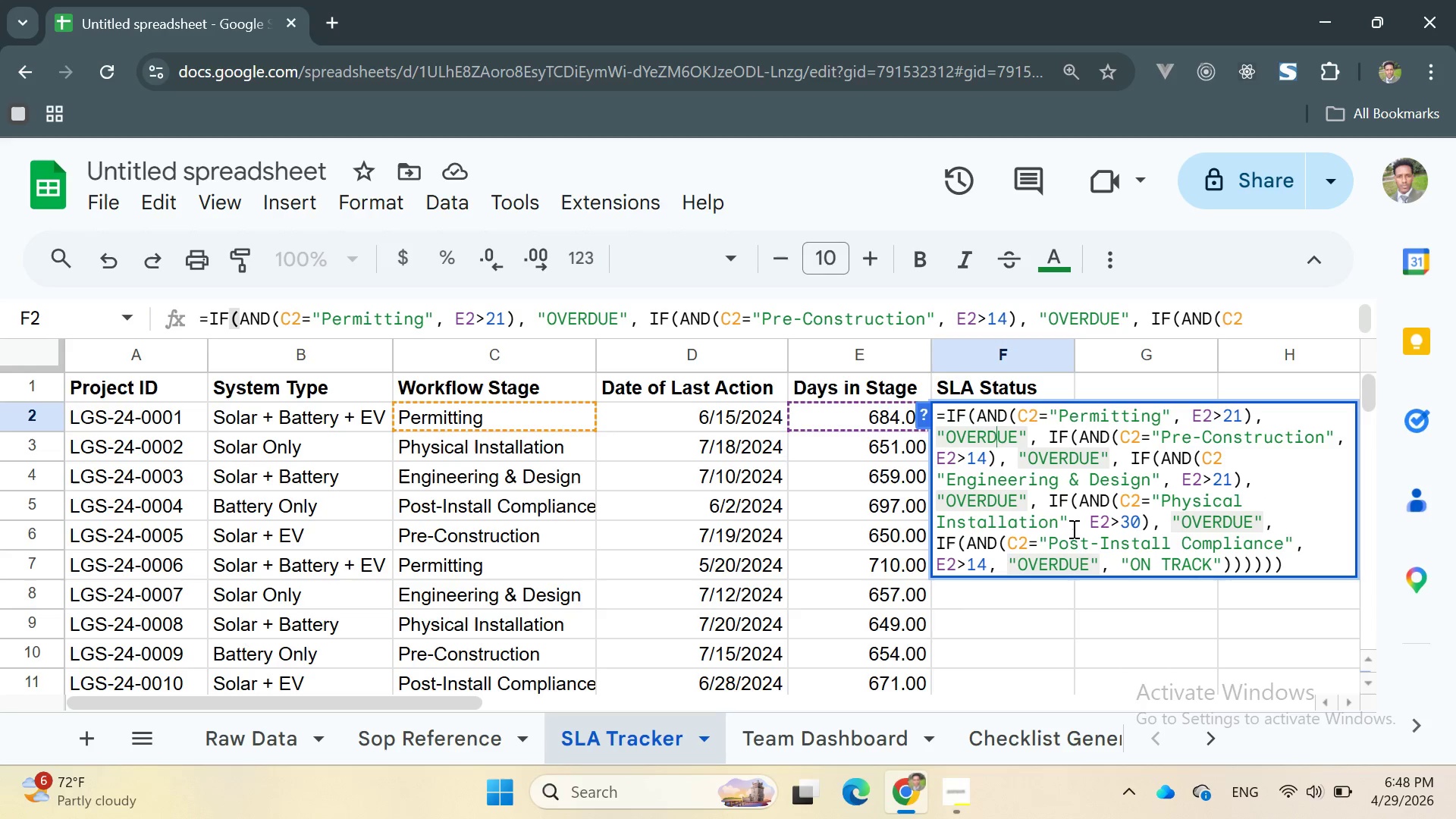 
wait(54.27)
 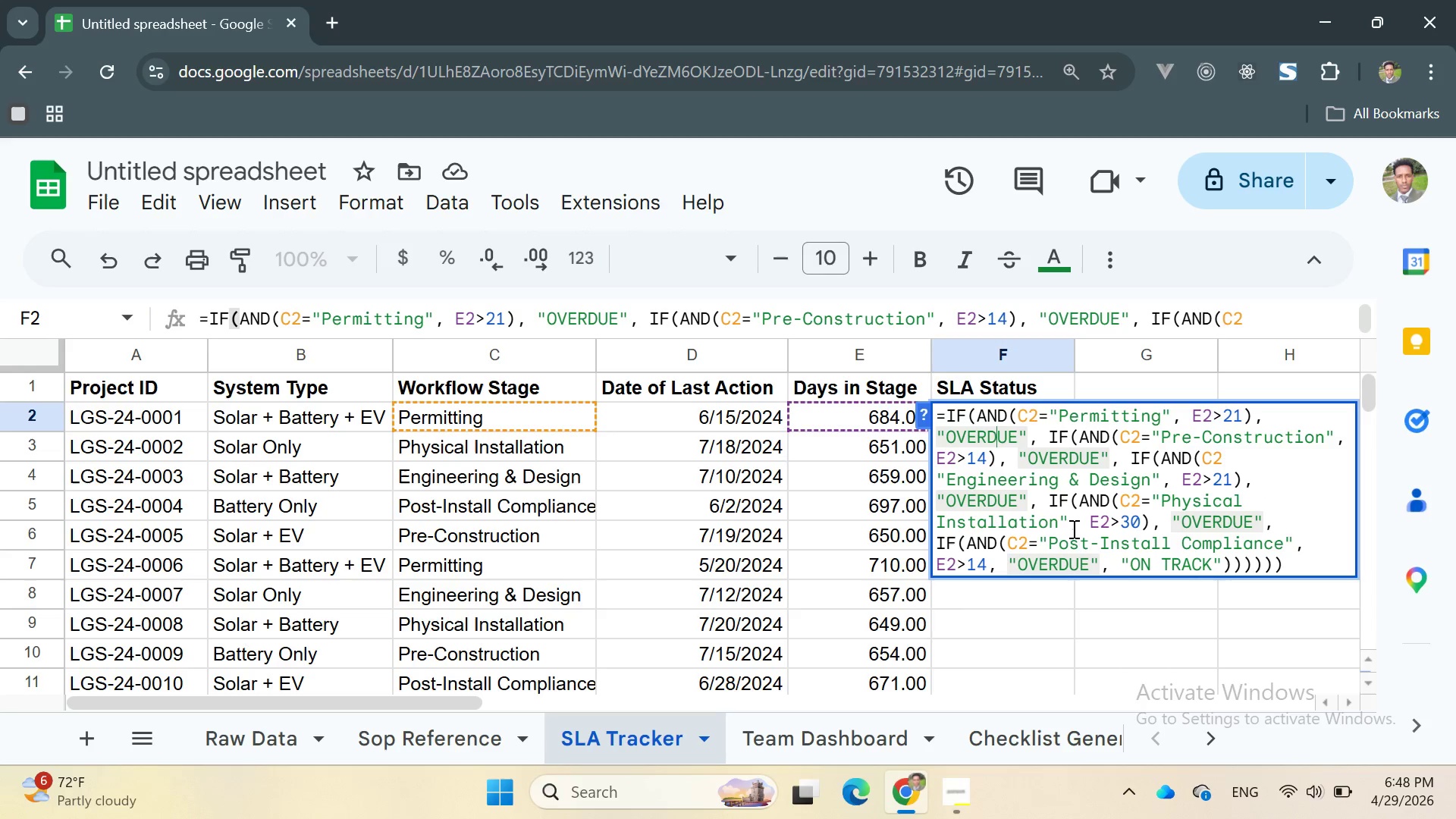 
left_click([1212, 522])
 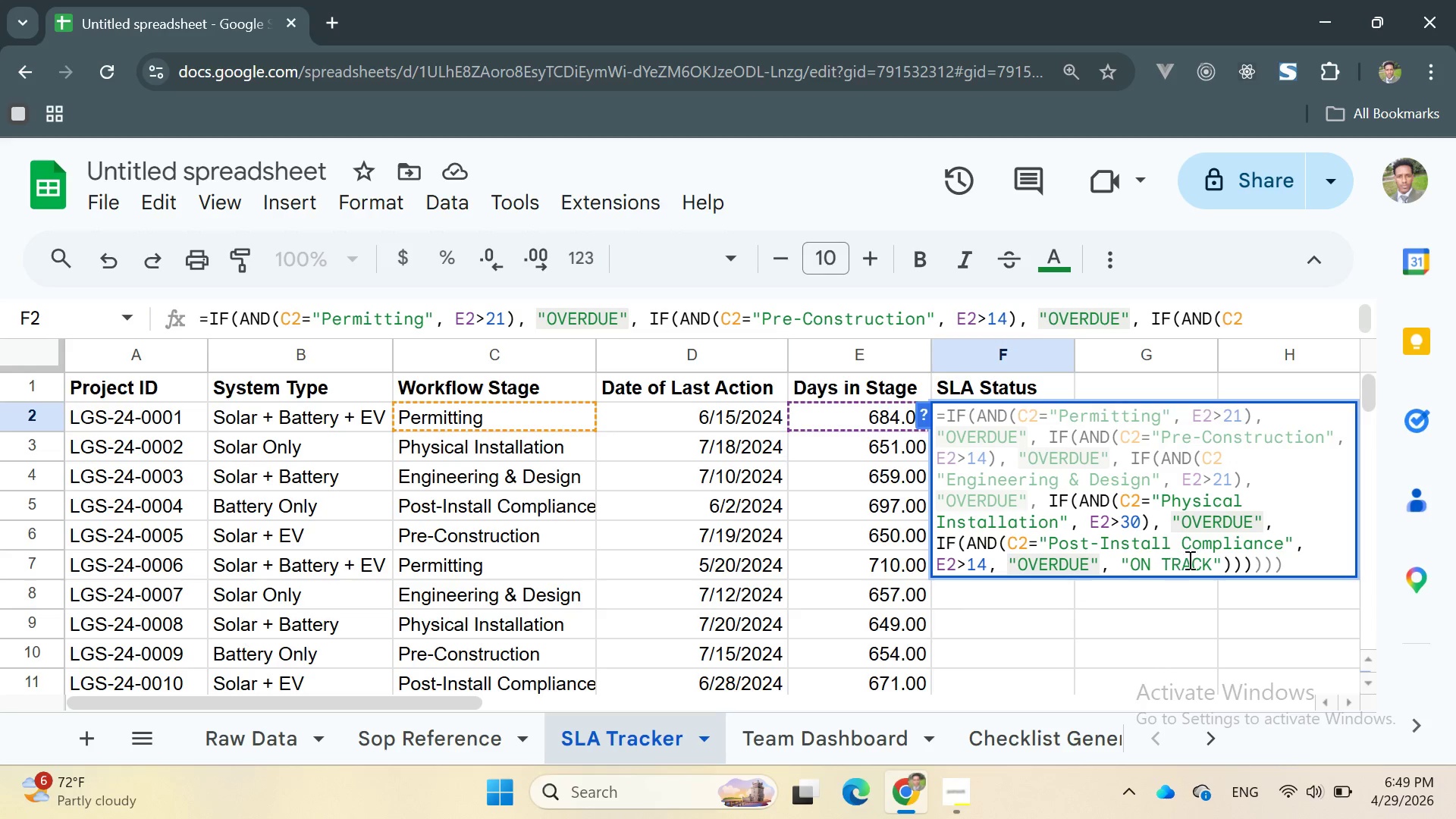 
wait(20.69)
 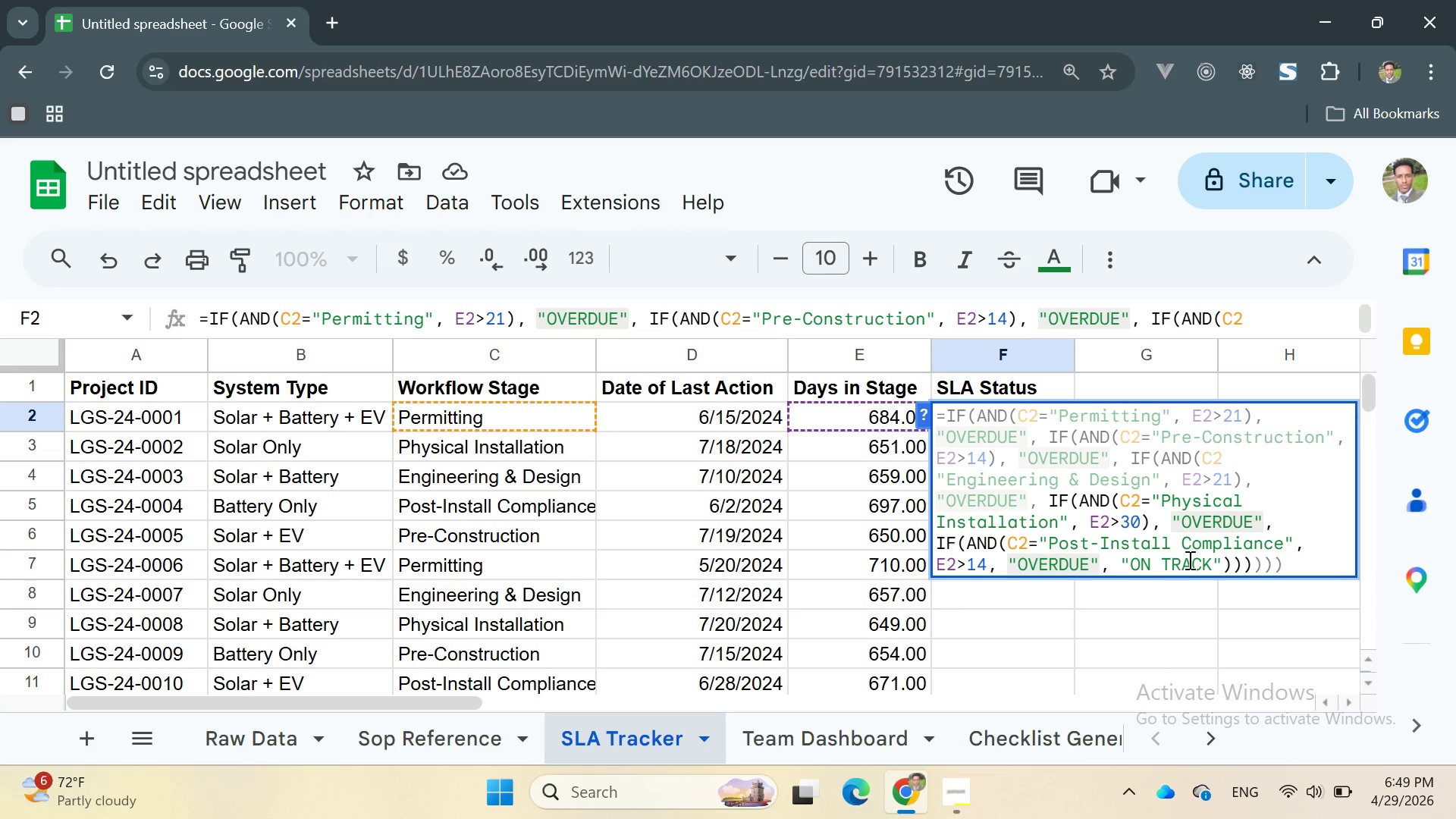 
left_click([1282, 567])
 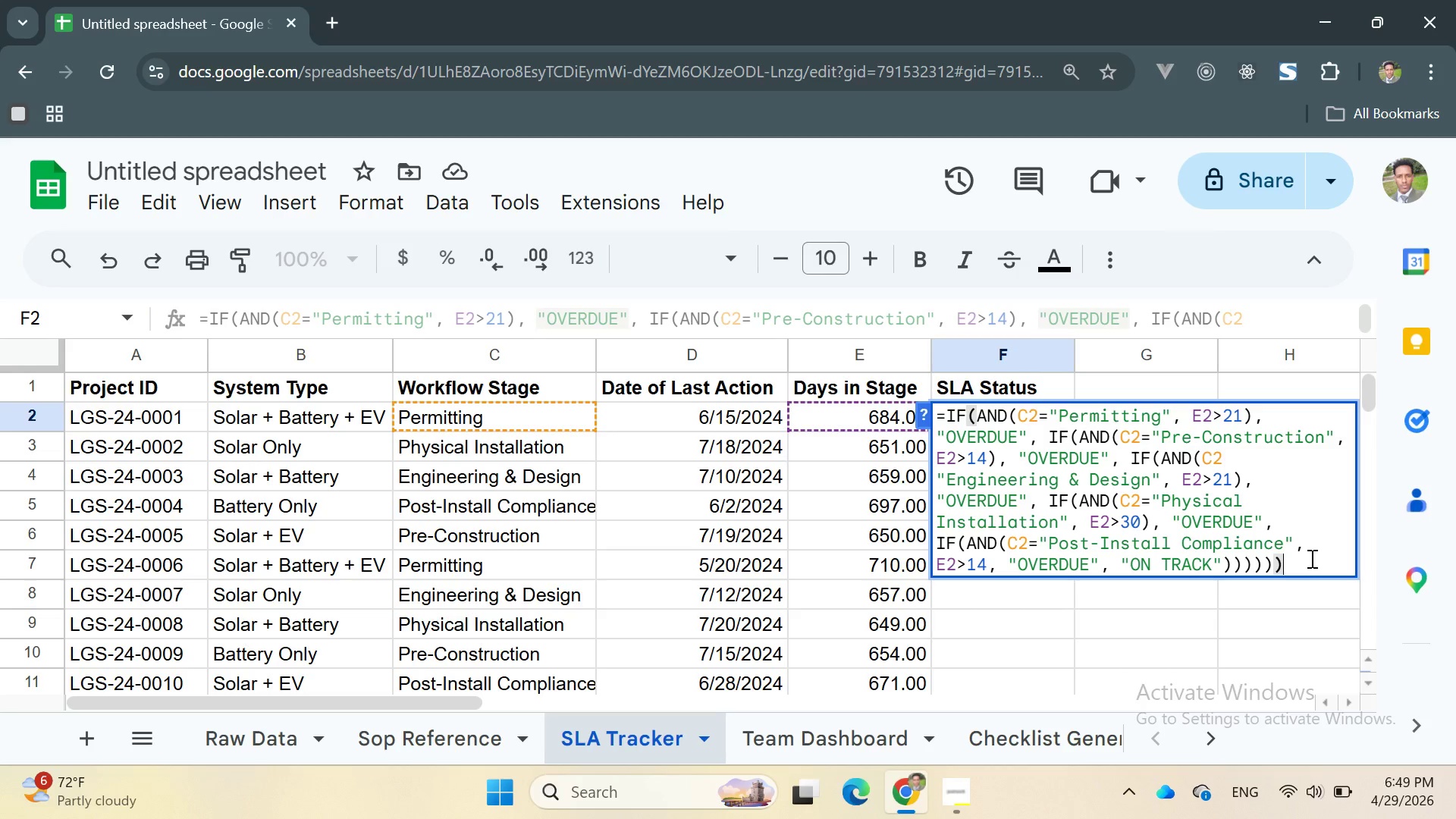 
wait(11.83)
 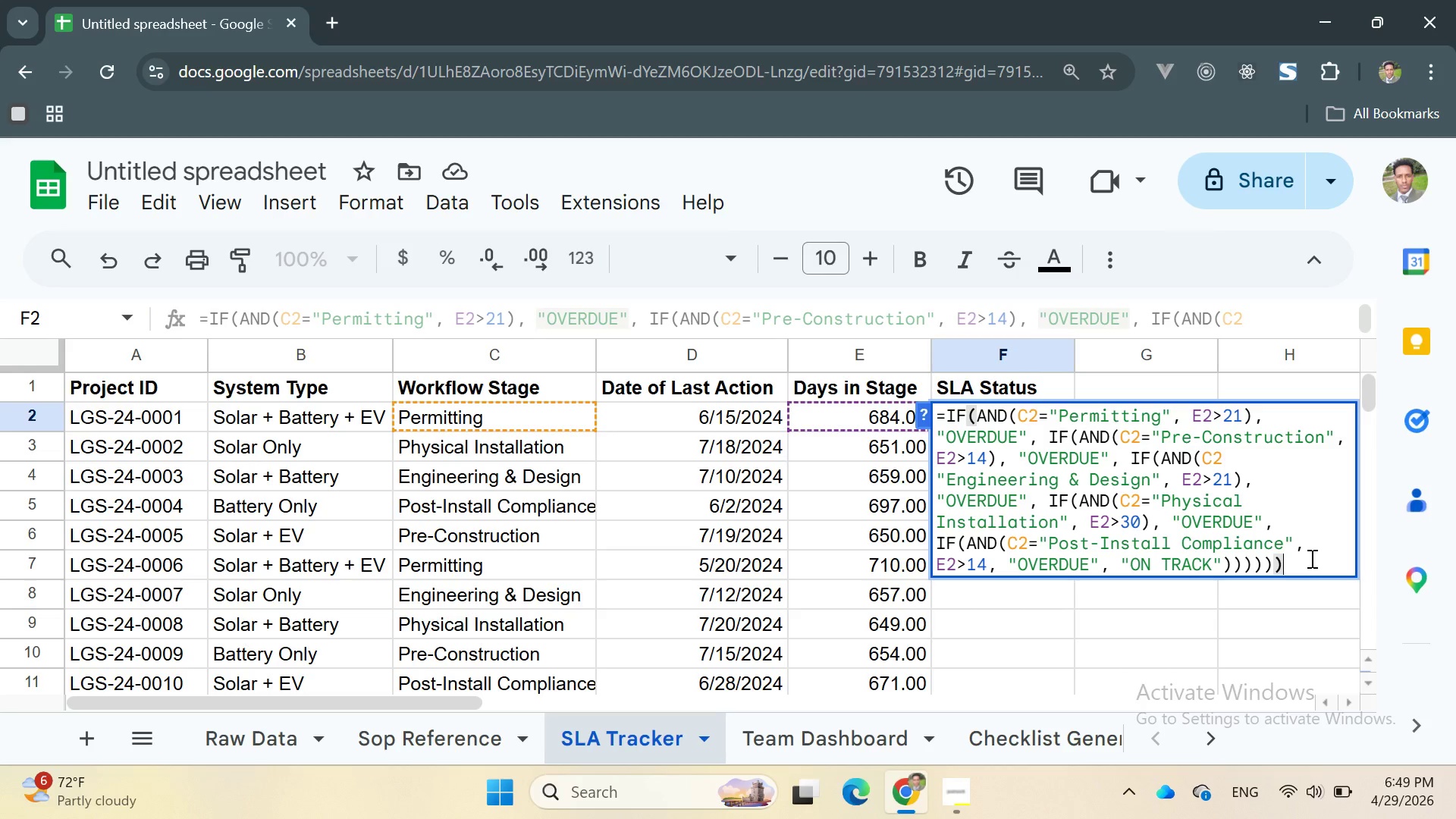 
left_click([987, 561])
 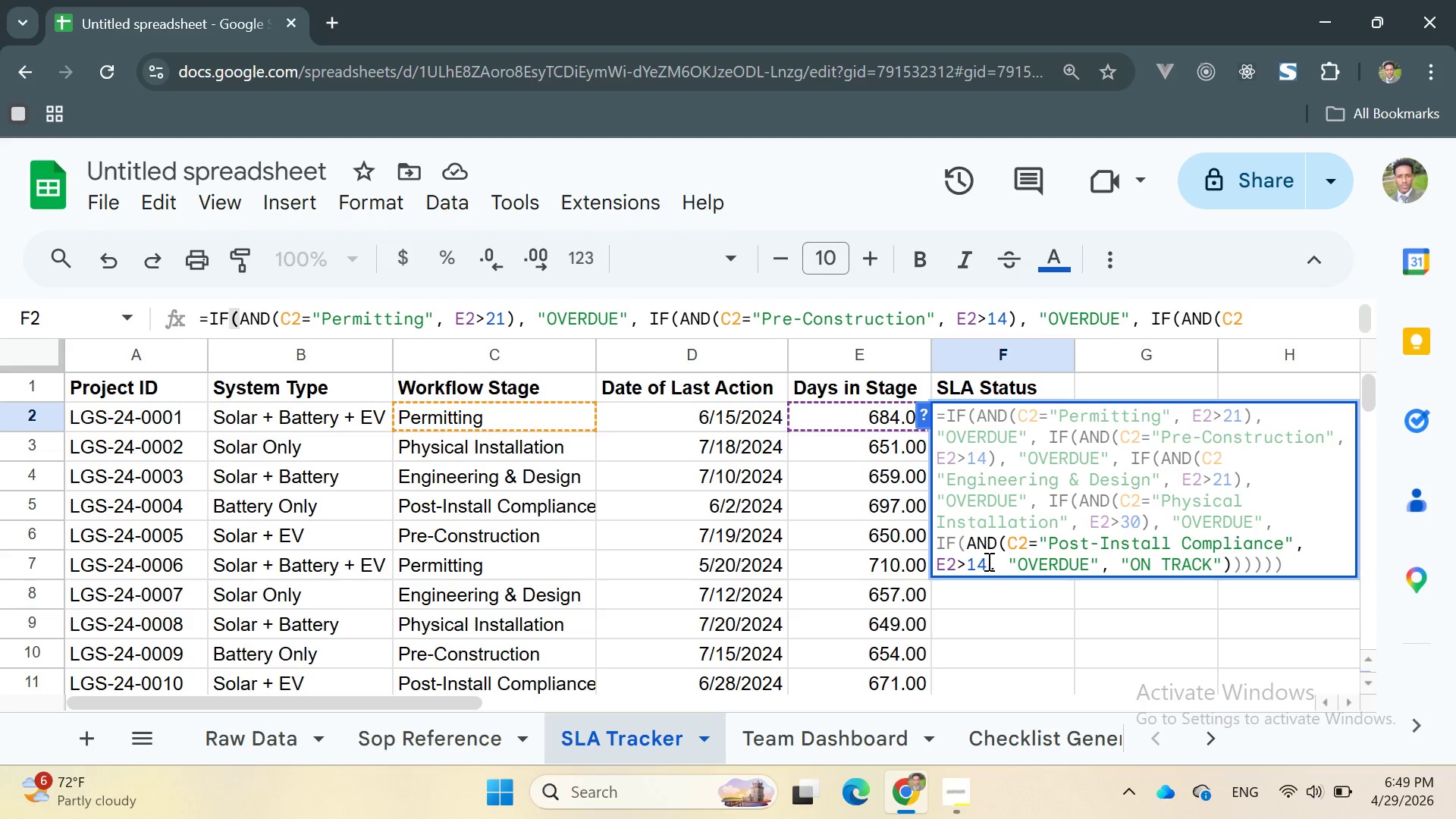 
key(Shift+0)
 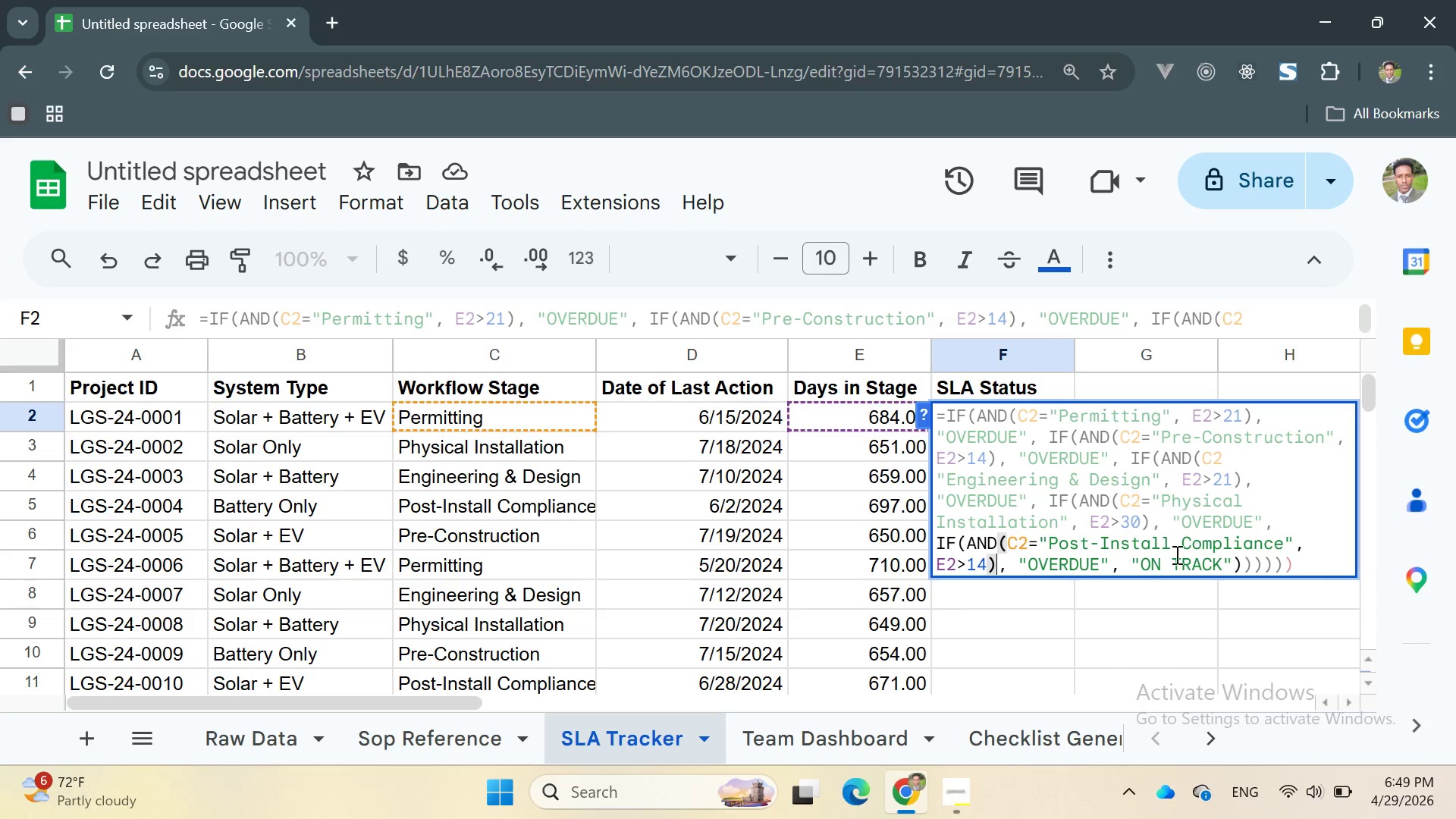 
wait(8.62)
 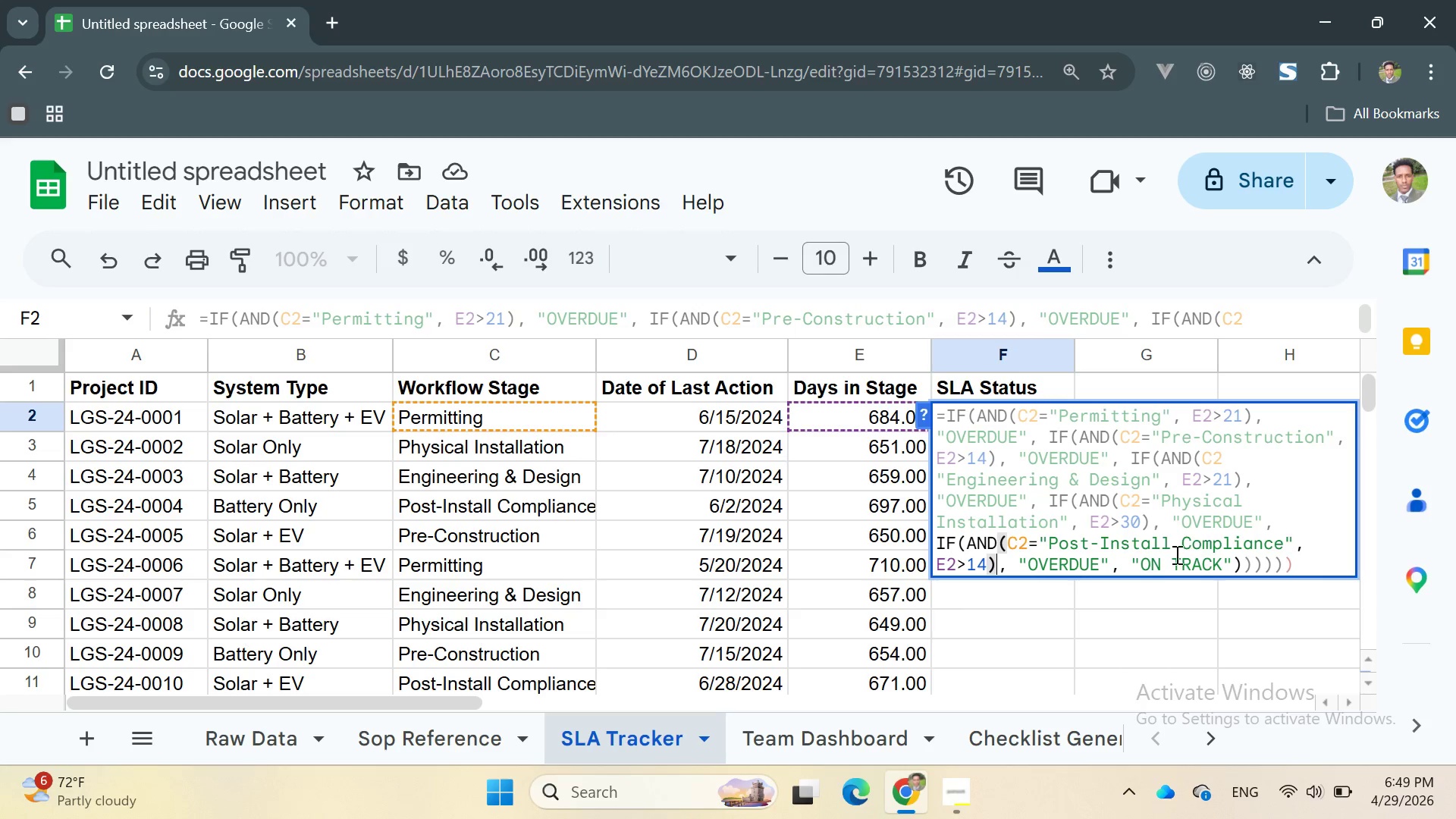 
left_click([1251, 473])
 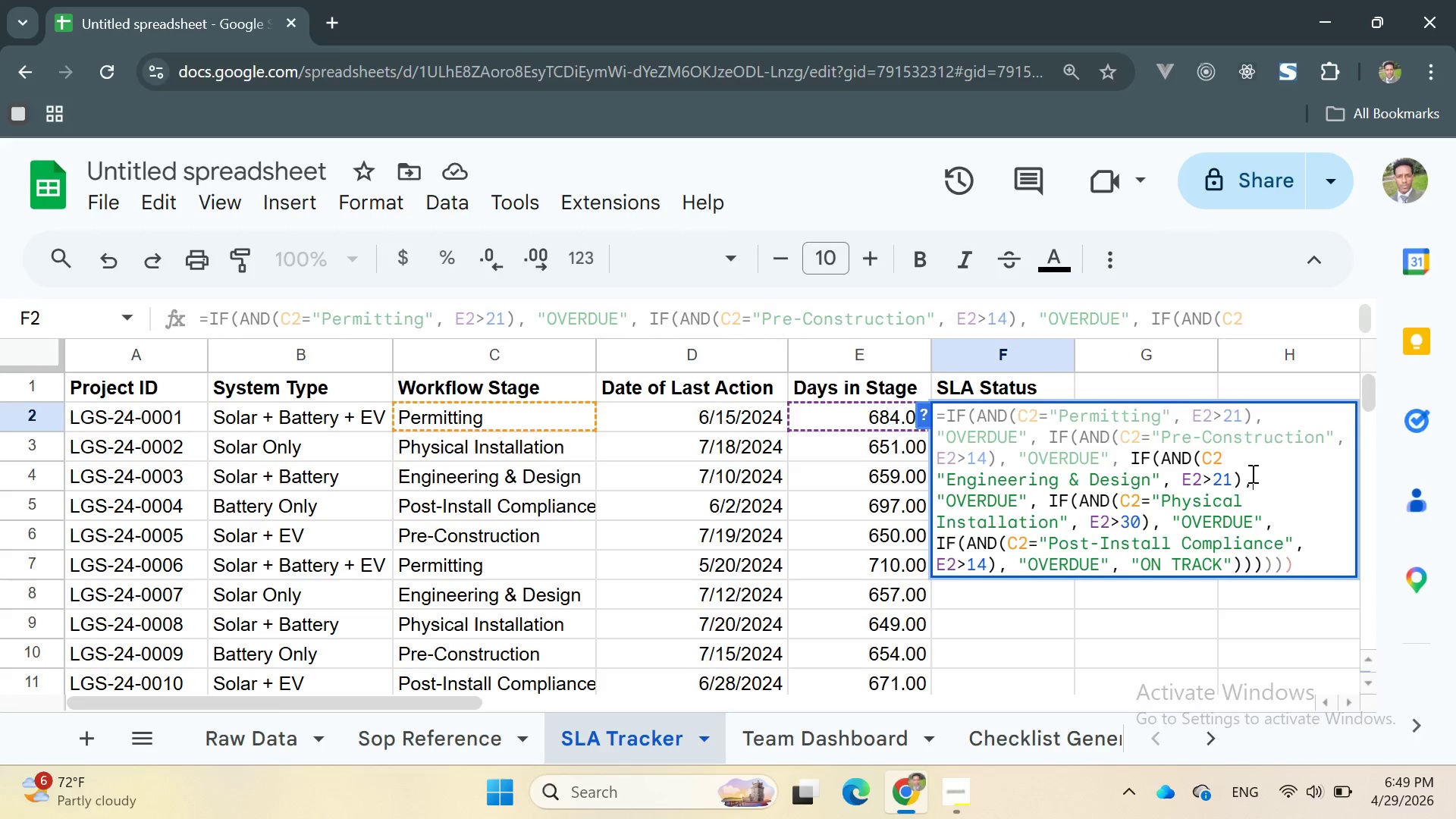 
key(Enter)
 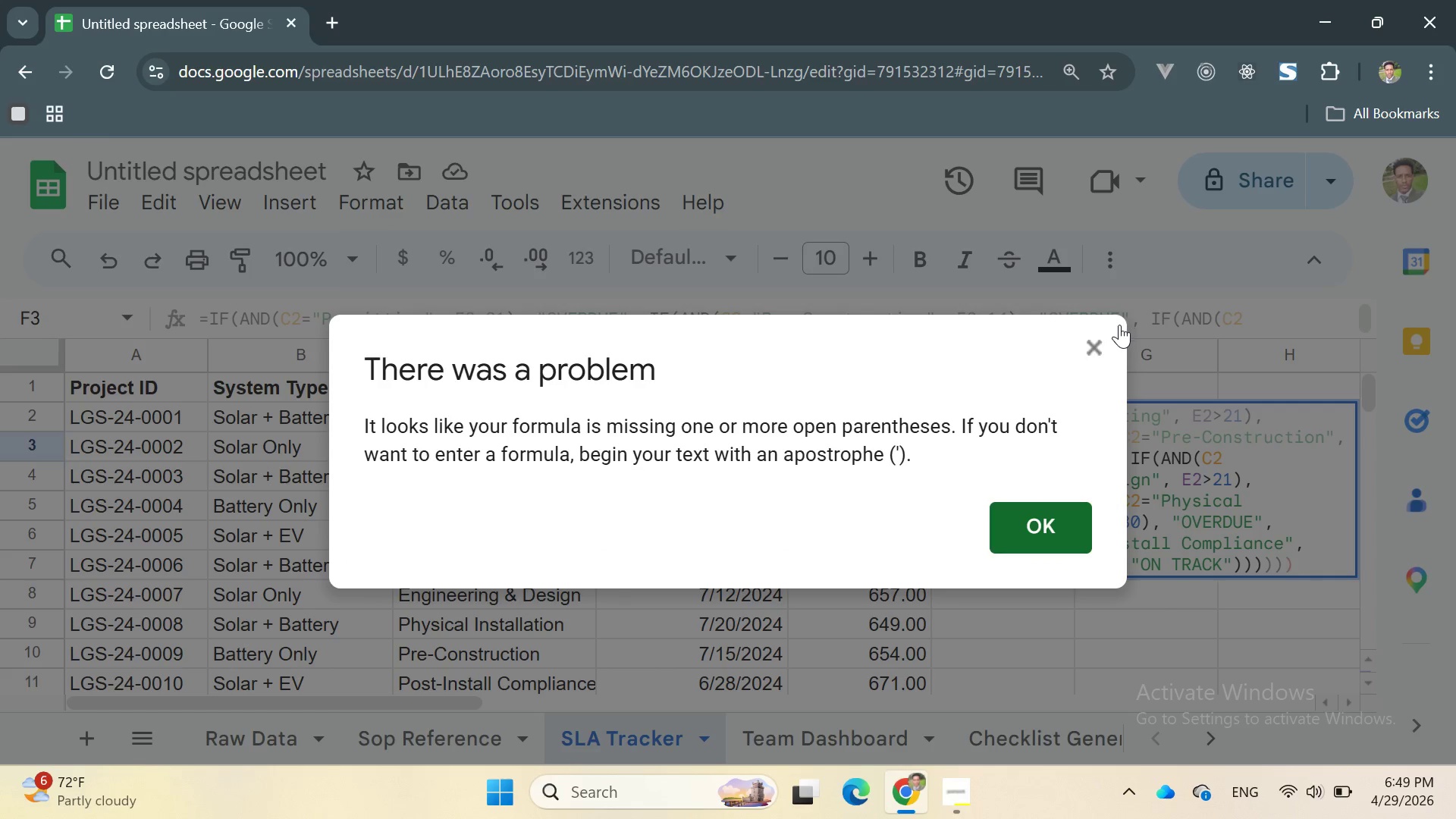 
left_click([1102, 339])
 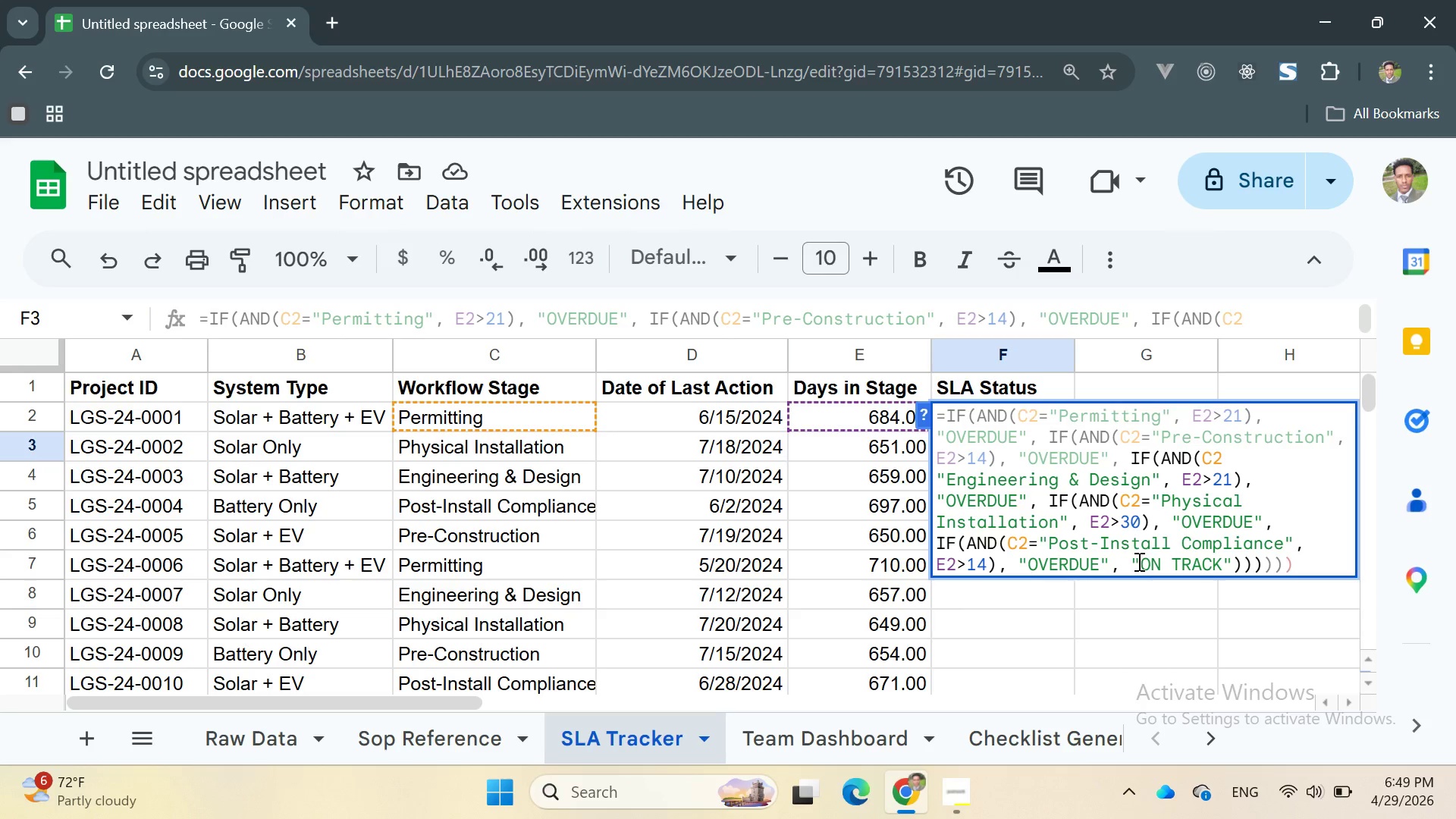 
left_click([1106, 540])
 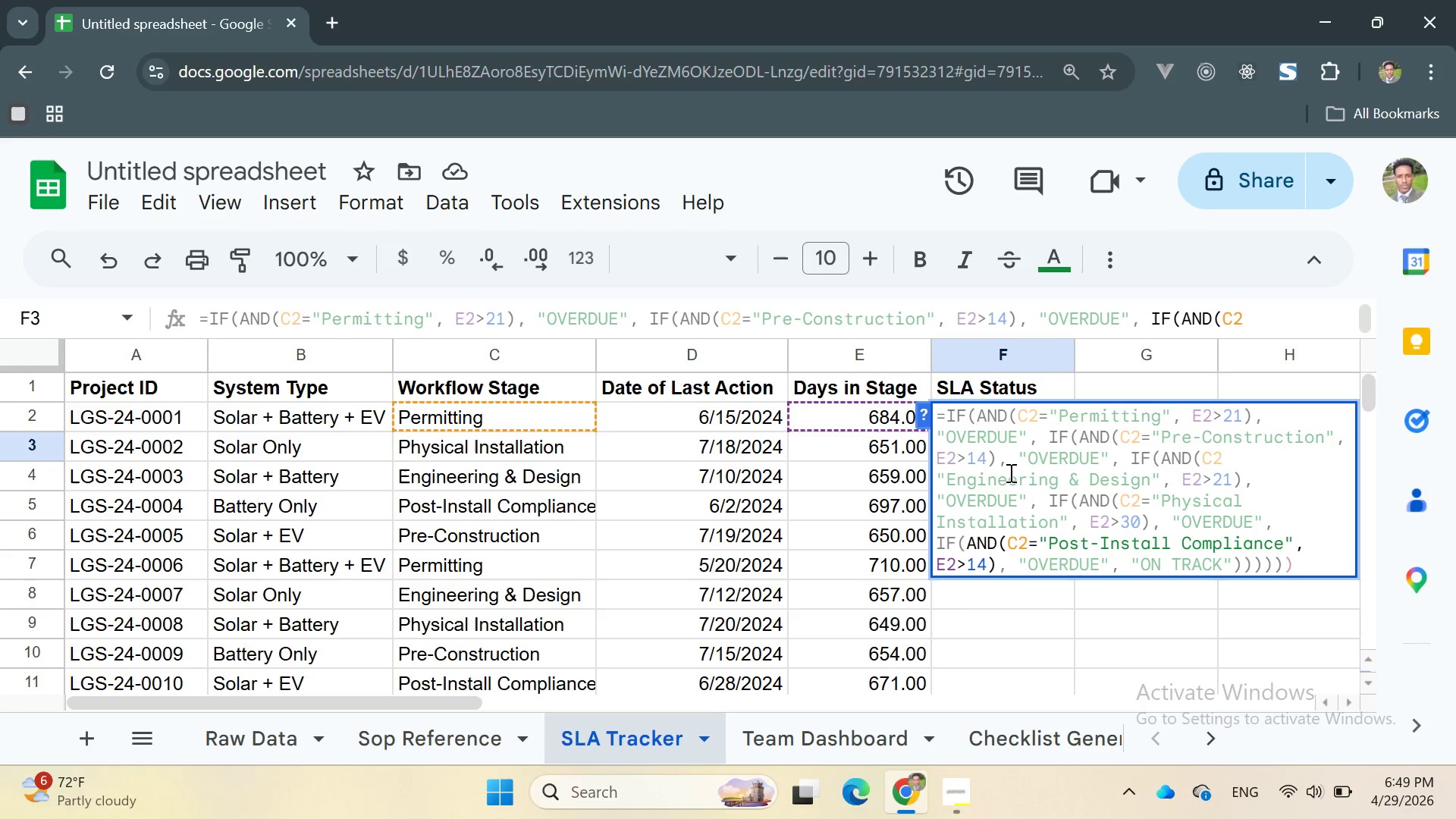 
left_click([1004, 468])
 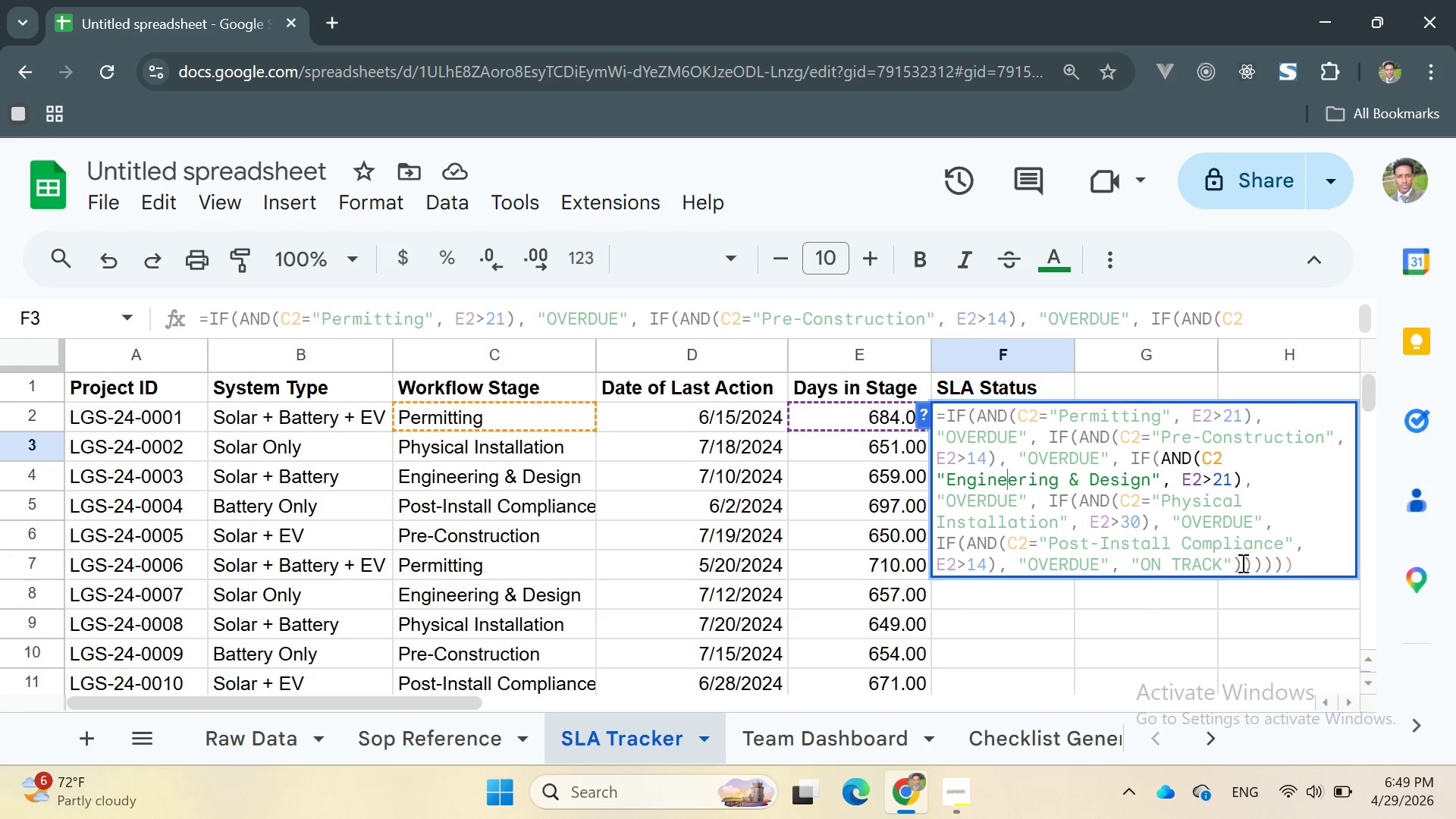 
left_click([1265, 559])
 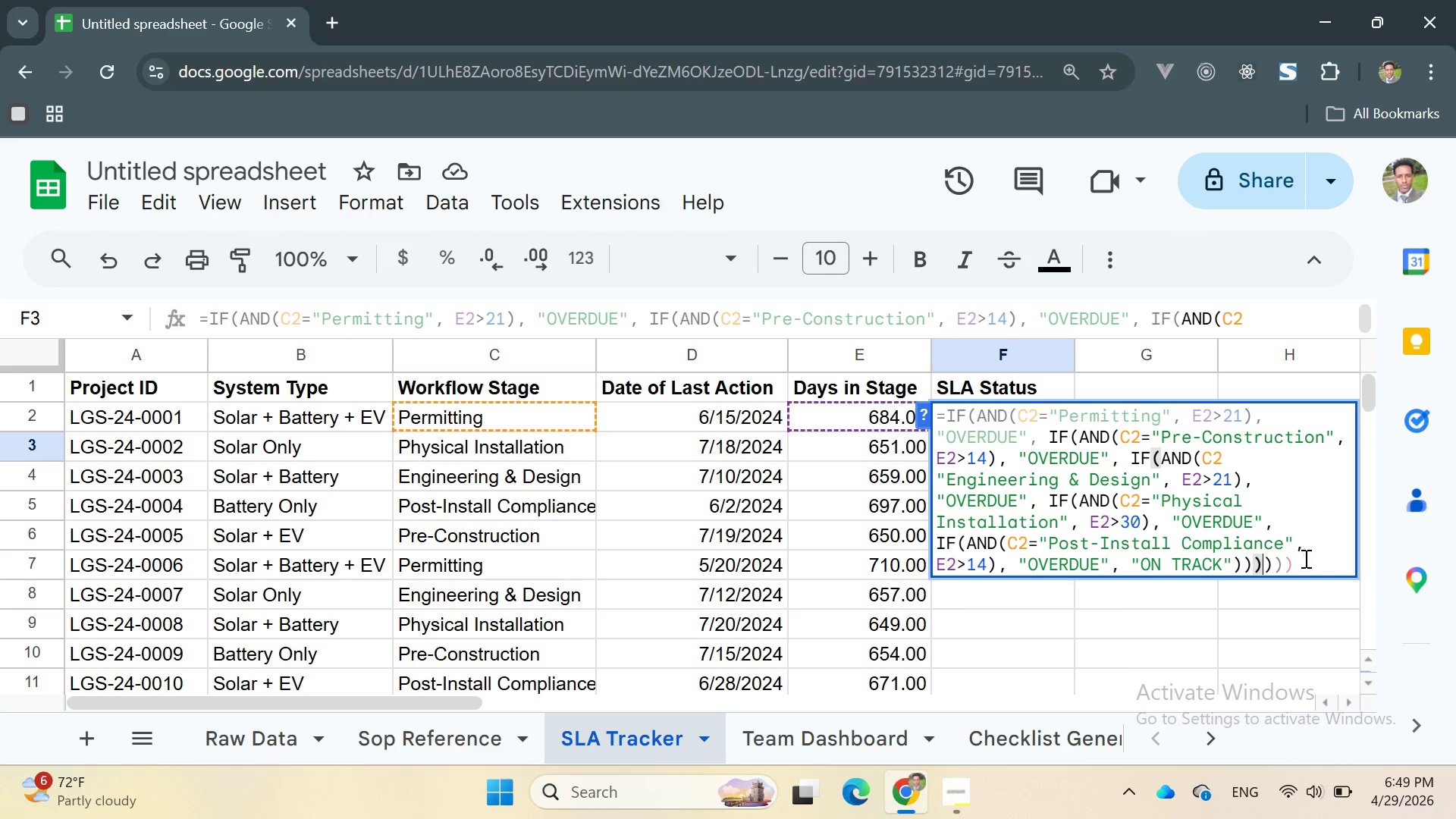 
left_click([1306, 560])
 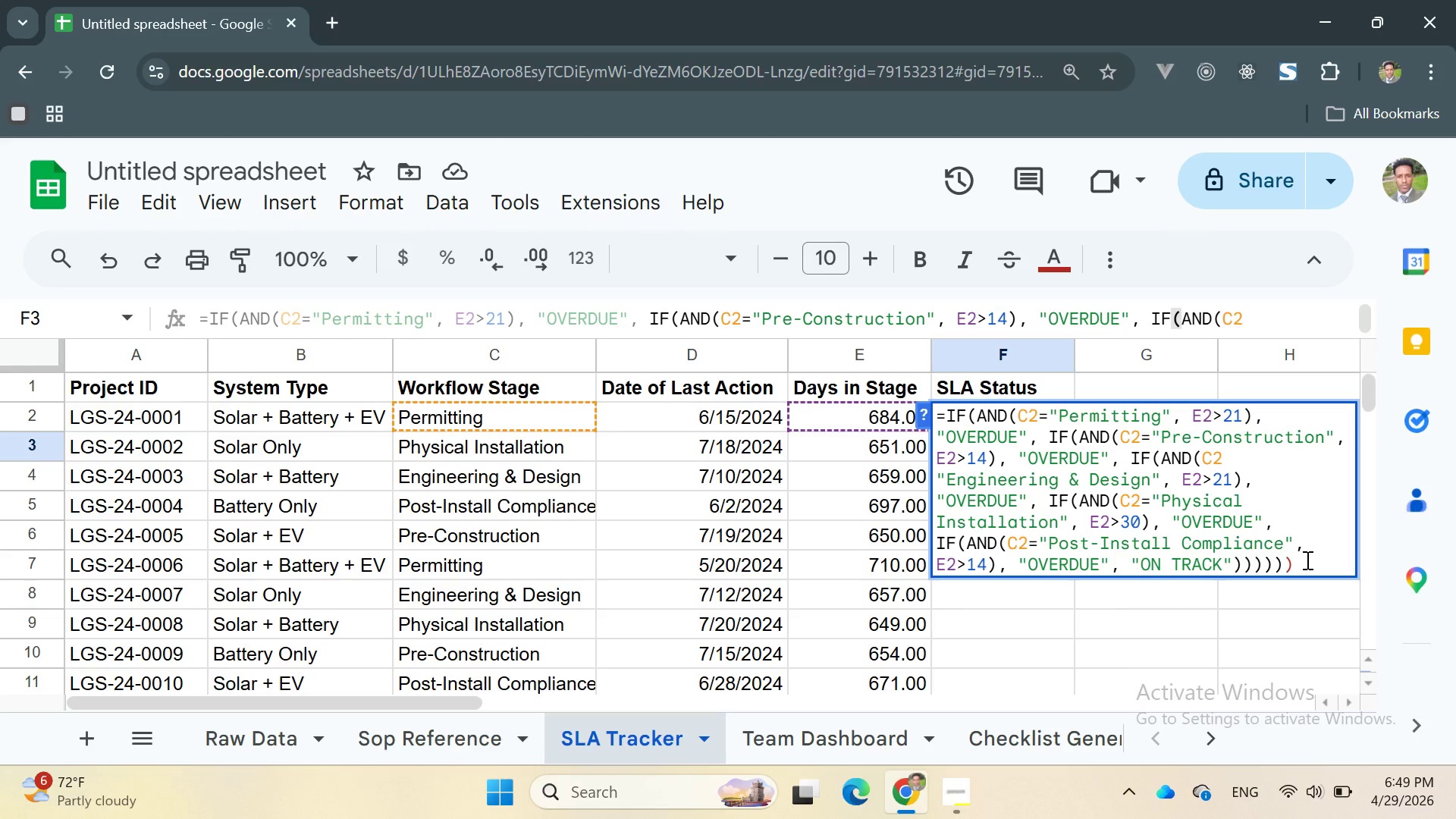 
key(Backspace)
 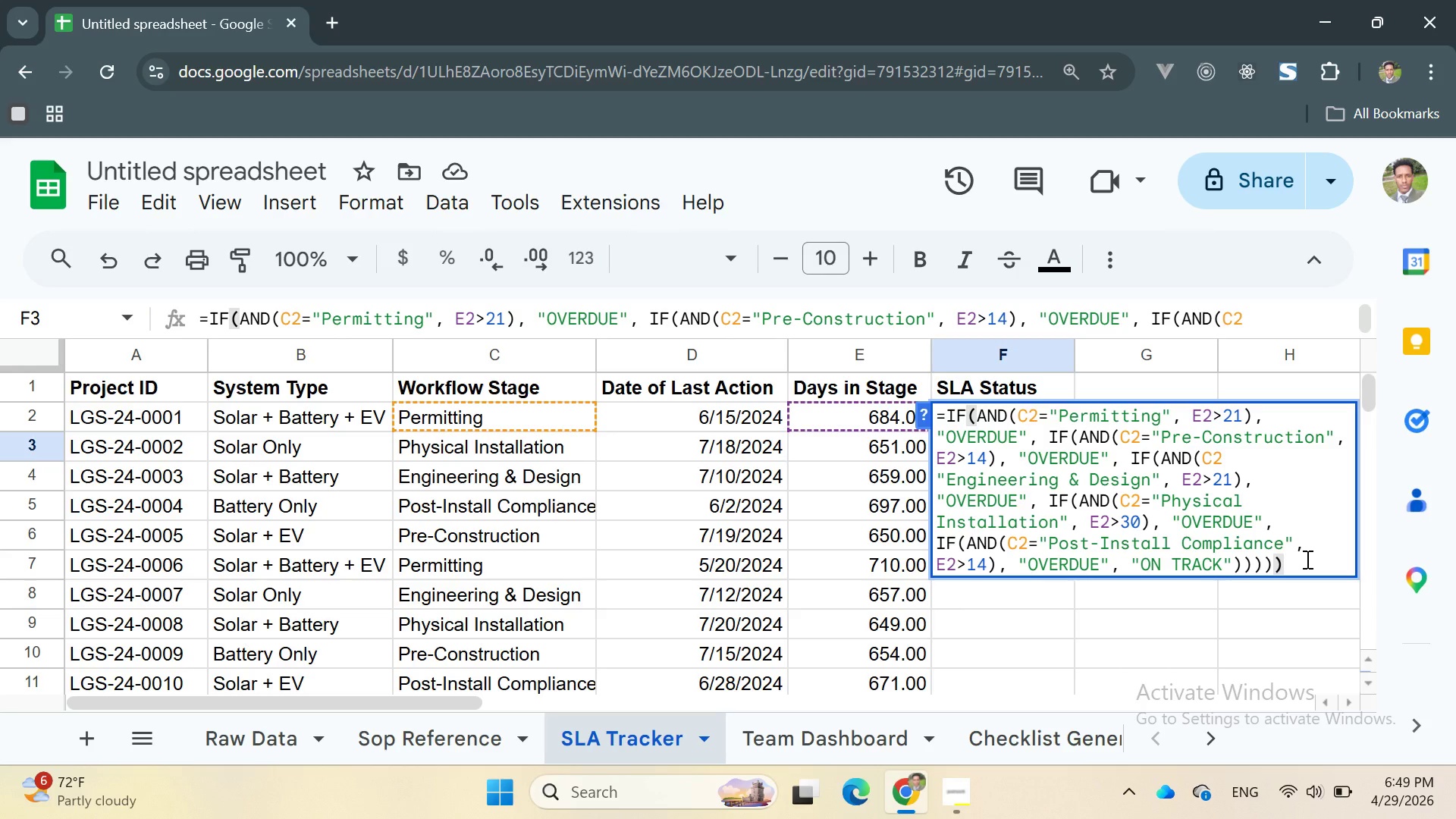 
wait(8.03)
 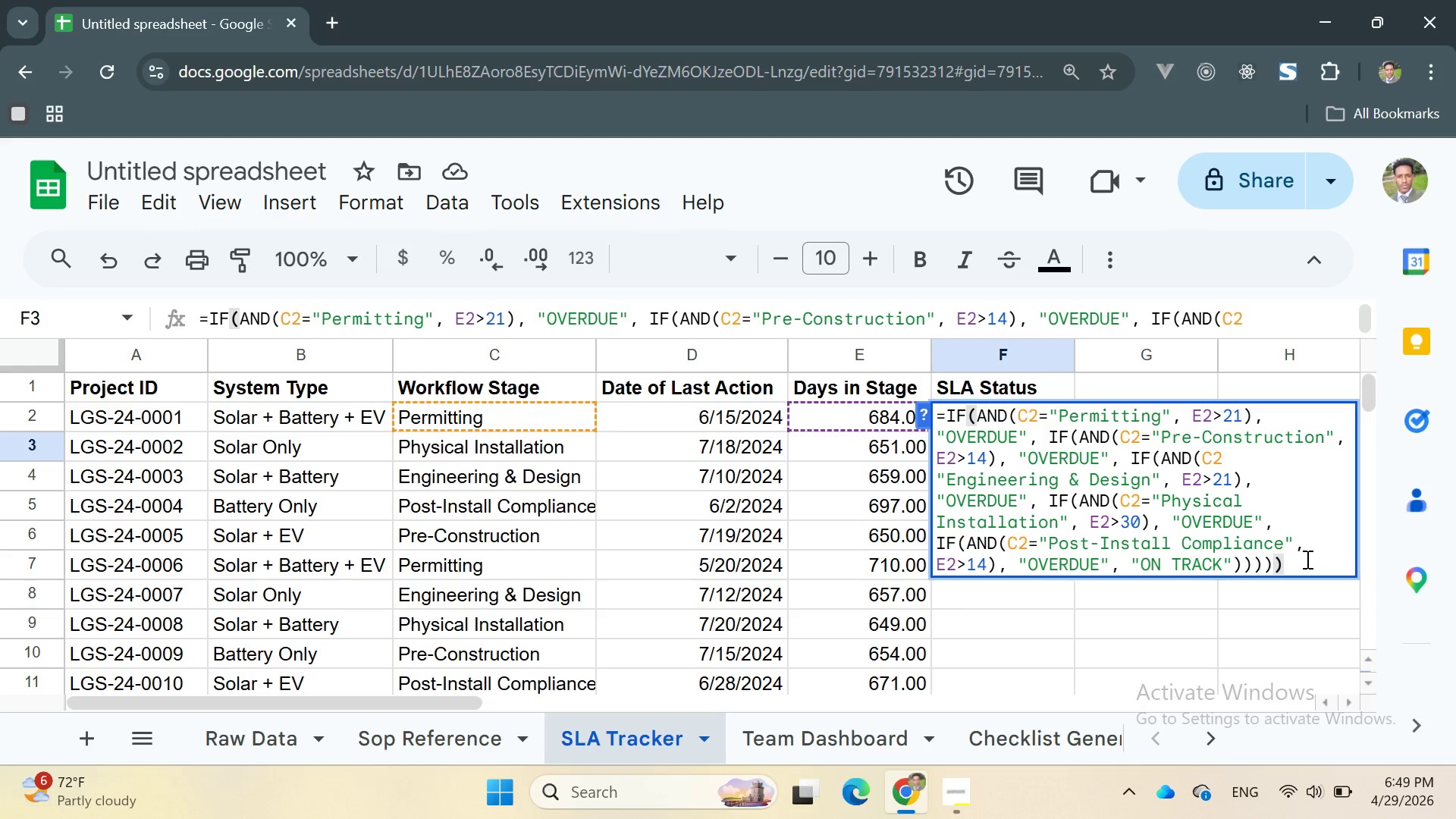 
key(Enter)
 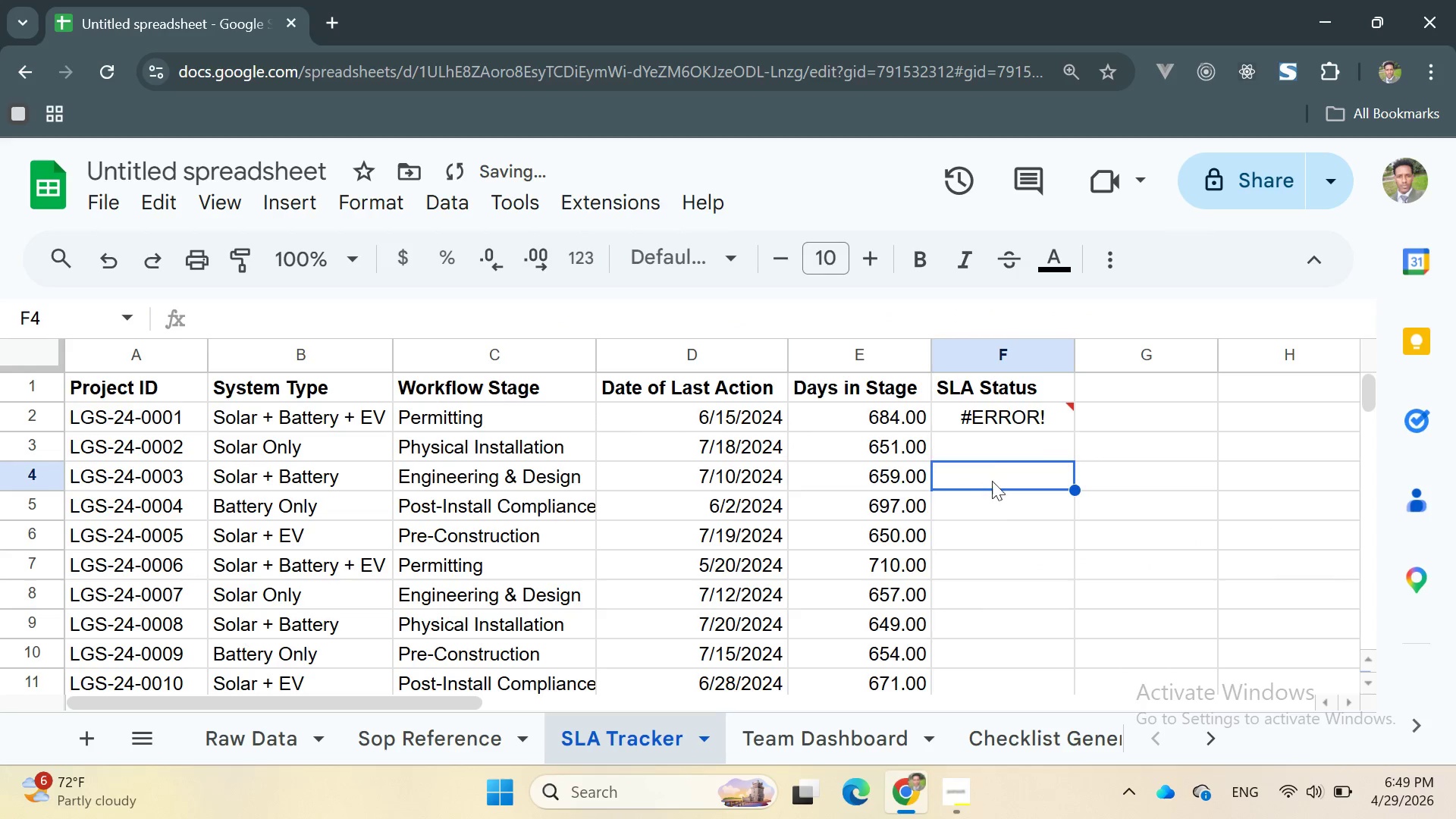 
left_click([984, 458])
 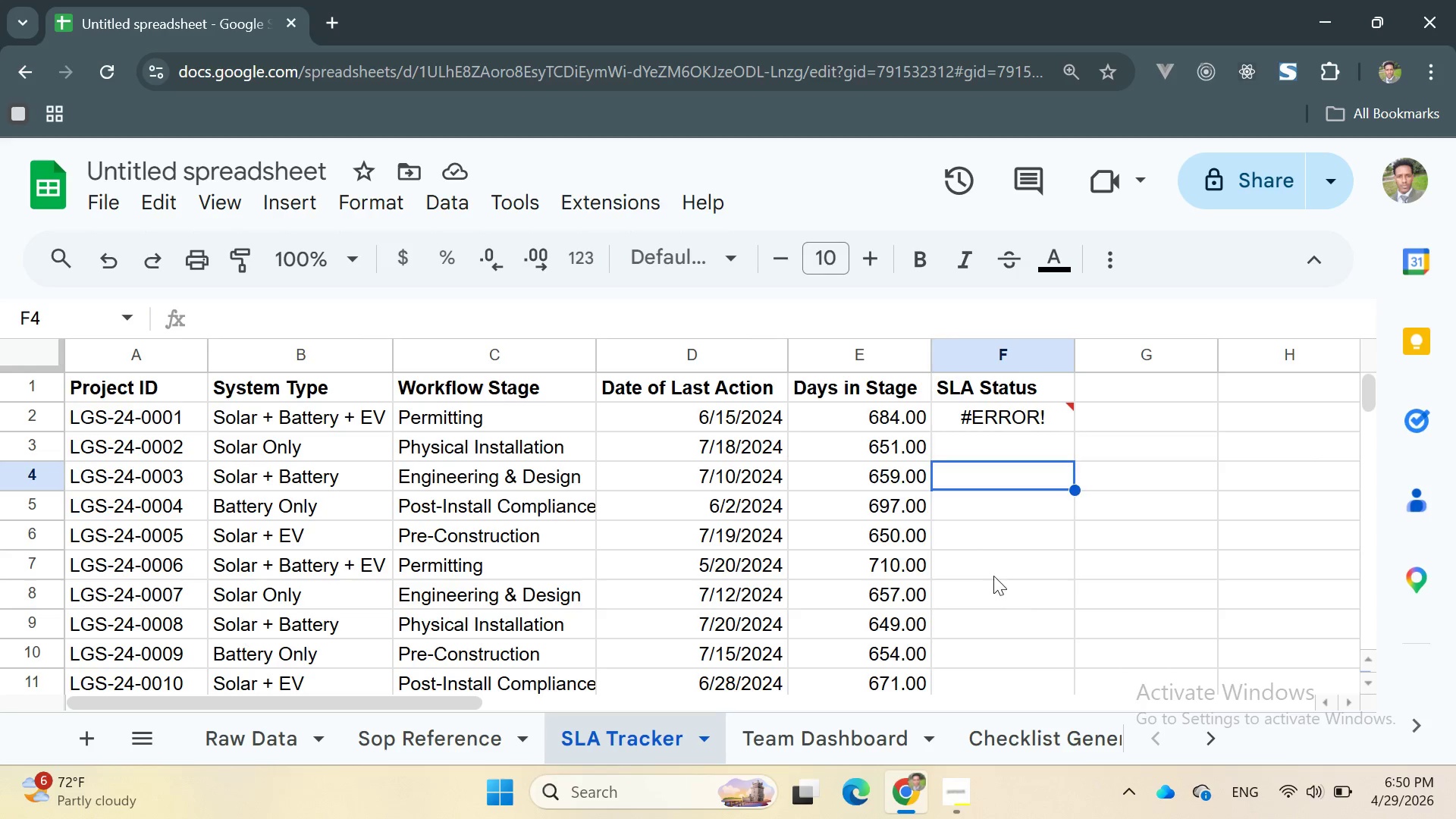 
wait(5.55)
 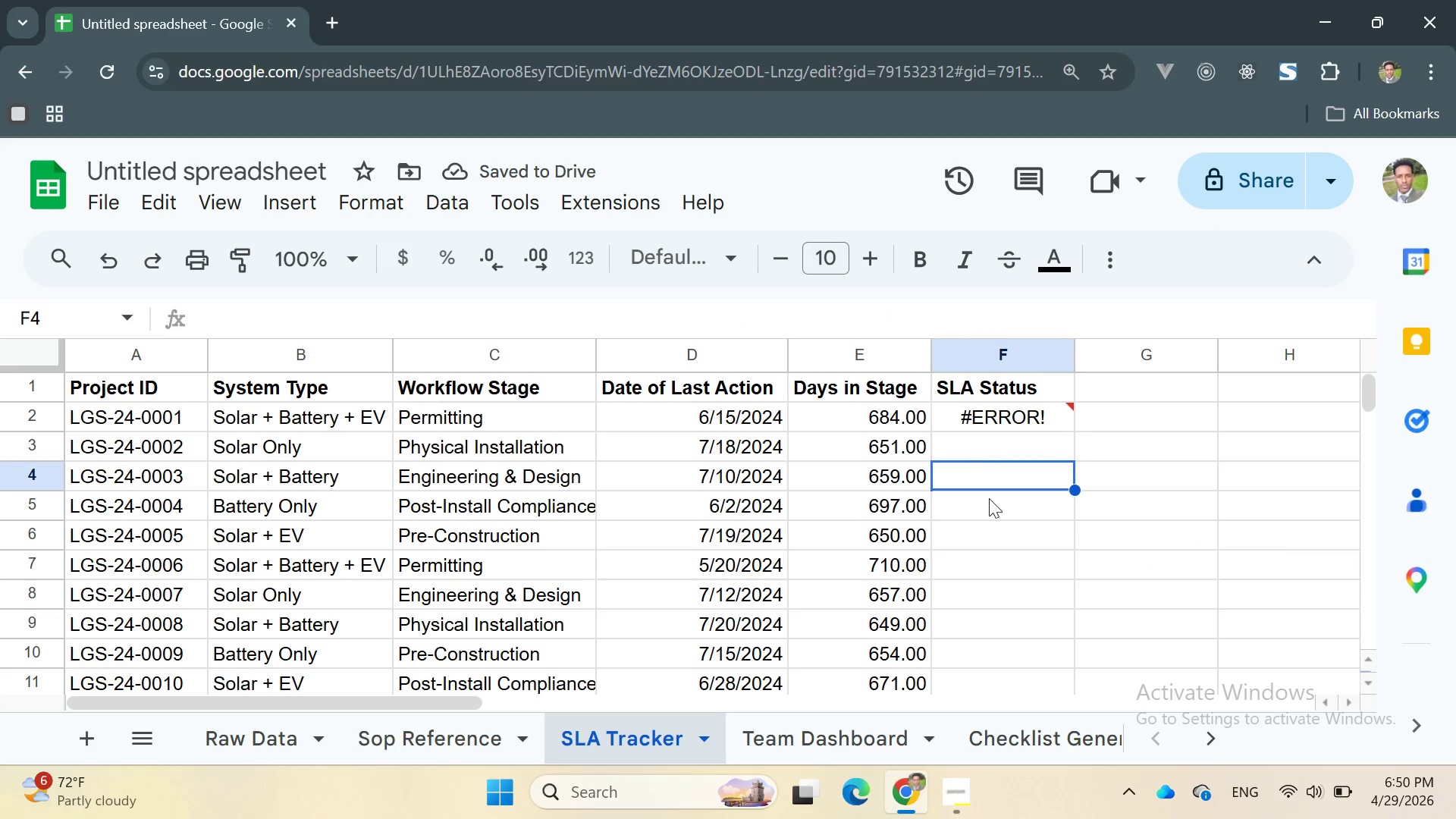 
left_click([450, 734])
 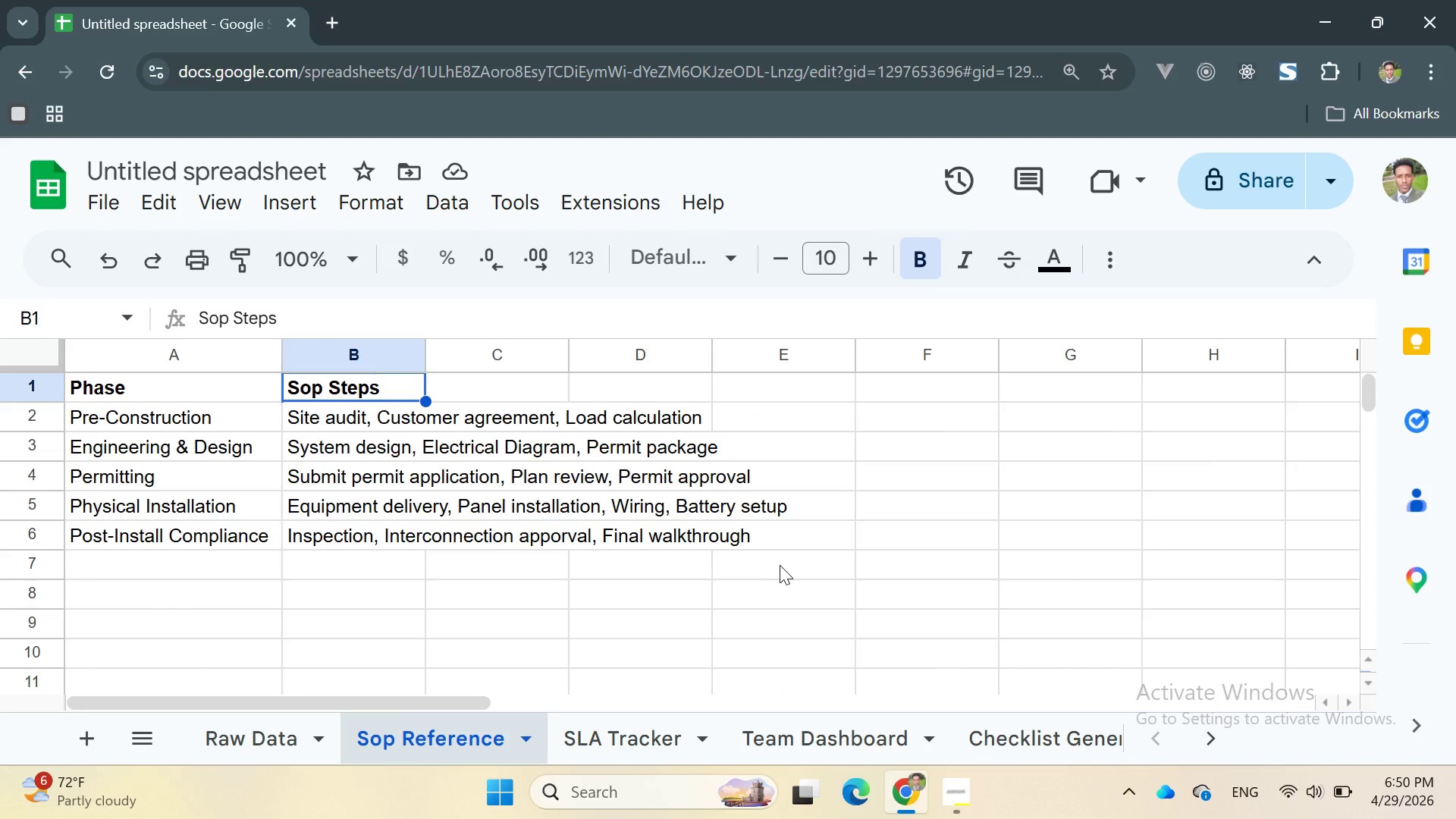 
wait(5.56)
 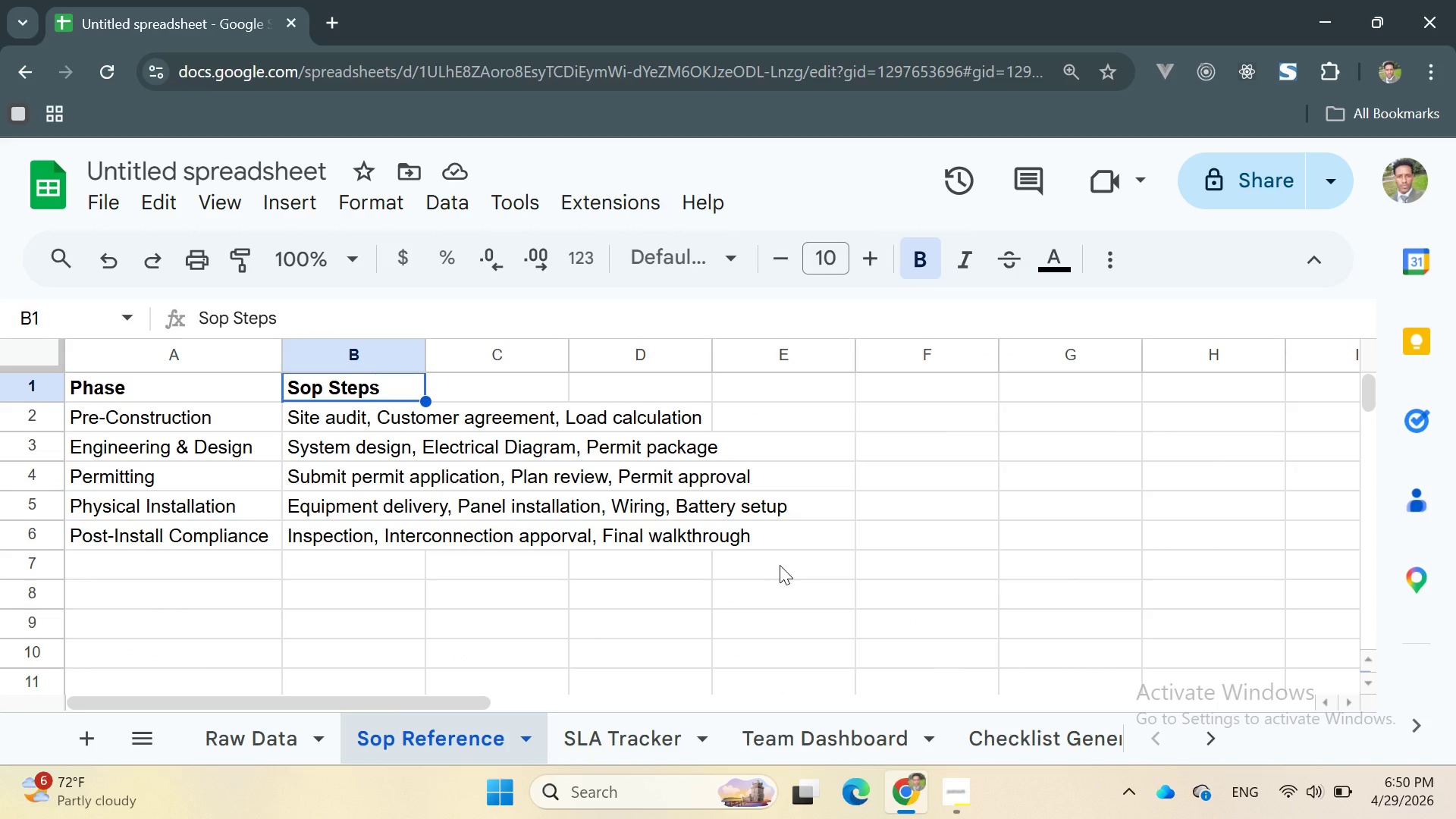 
scroll: coordinate [1455, 0], scroll_direction: down, amount: 1.0
 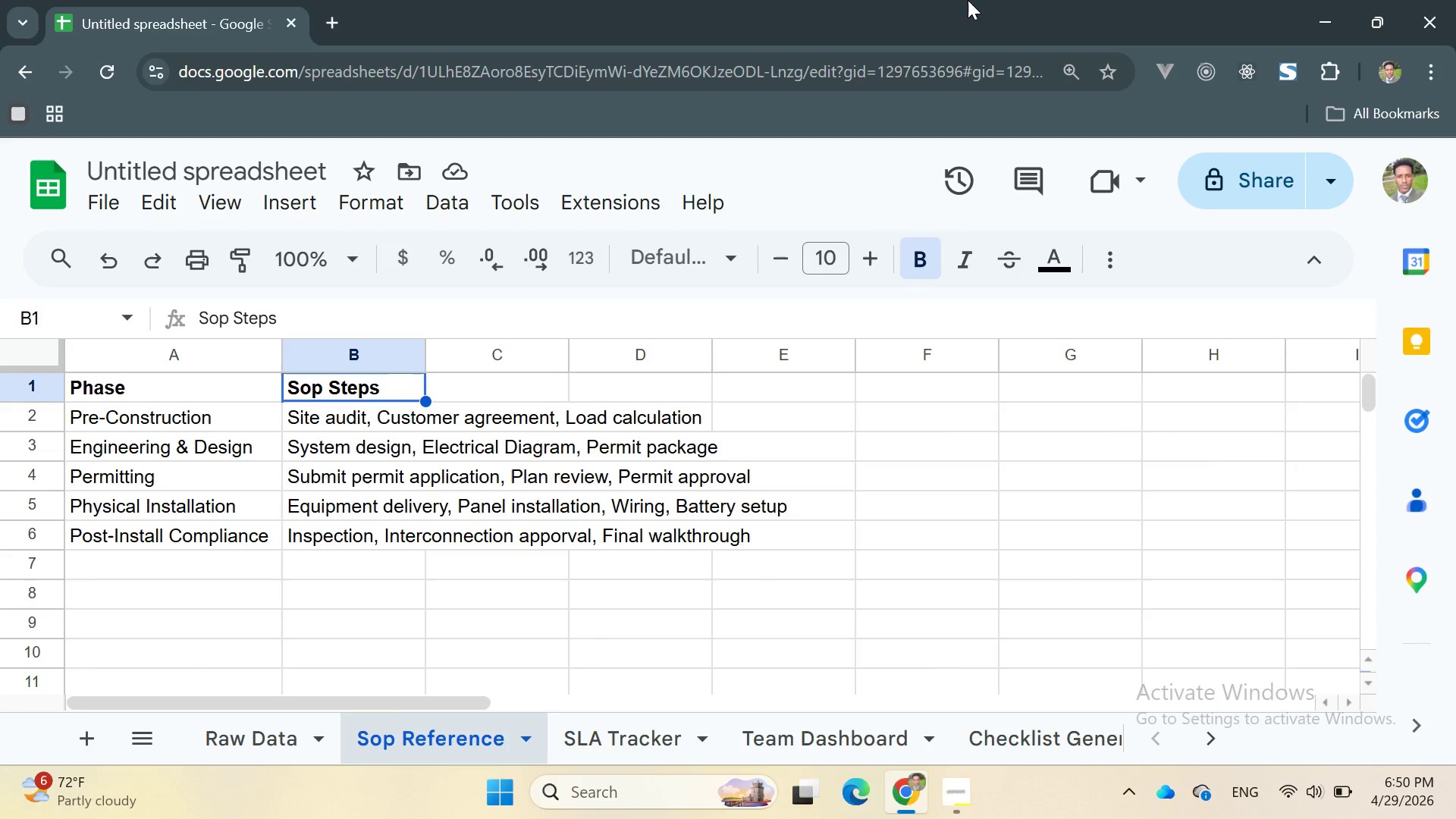 
wait(5.53)
 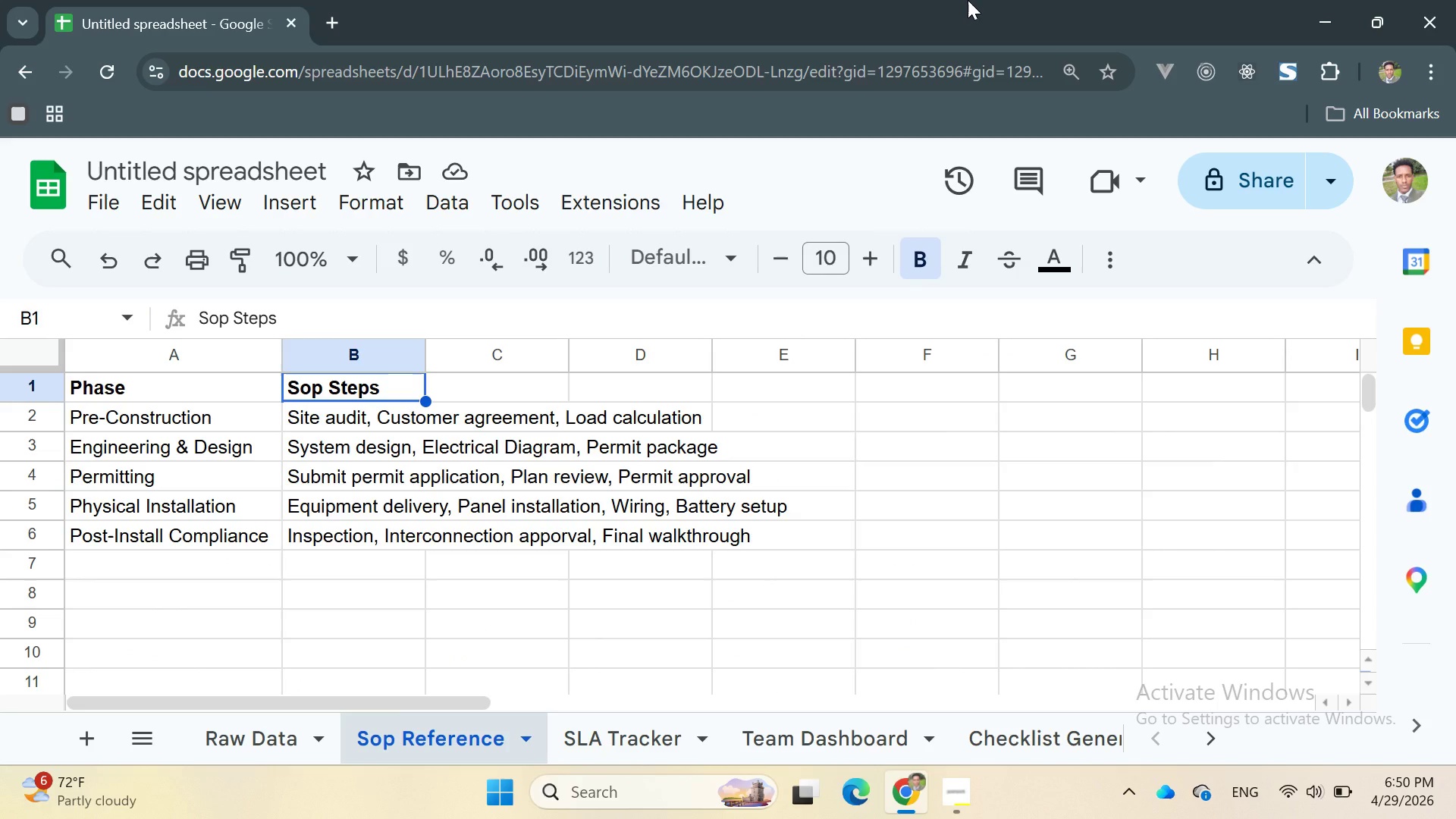 
left_click([615, 614])
 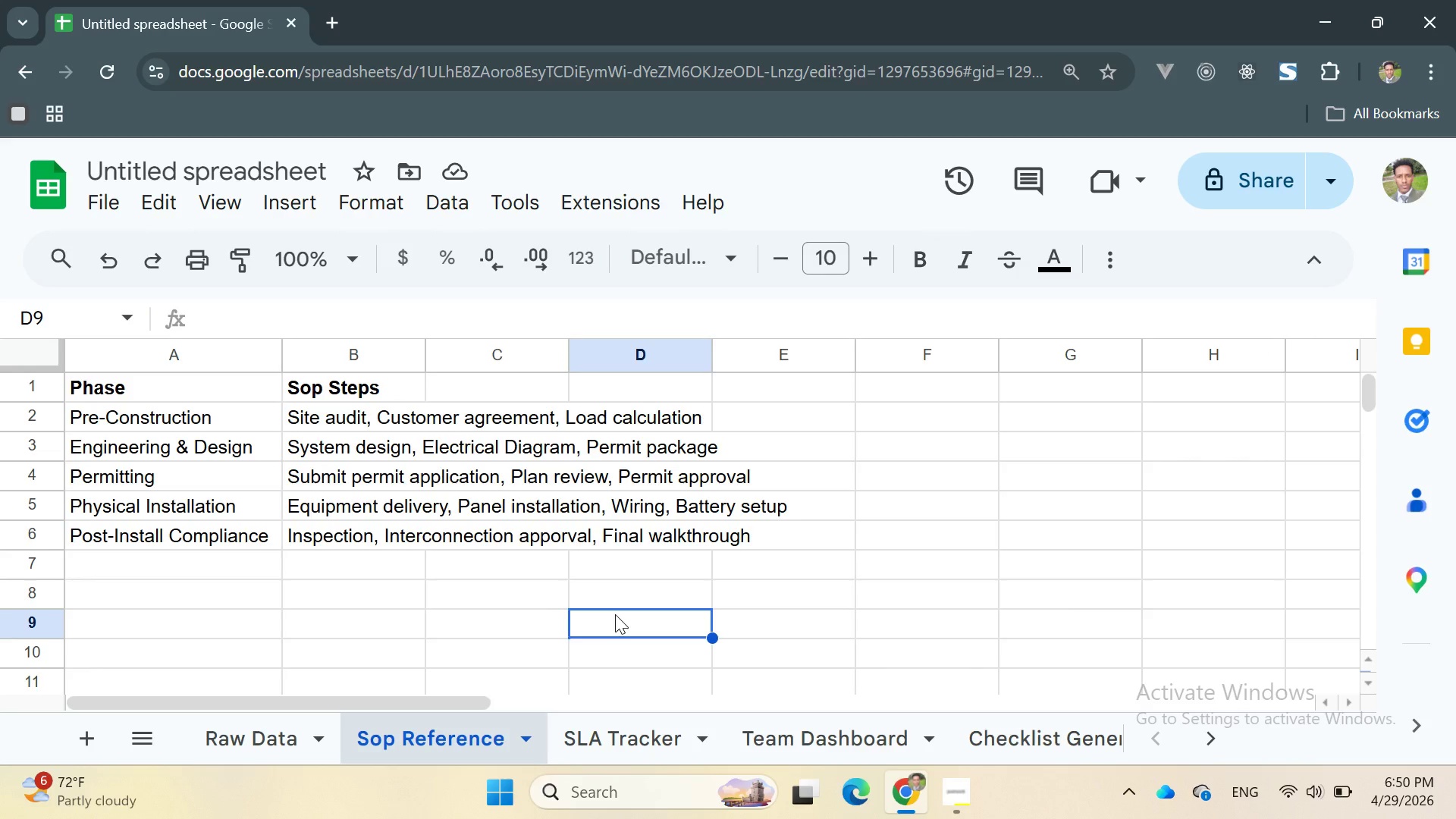 
wait(8.83)
 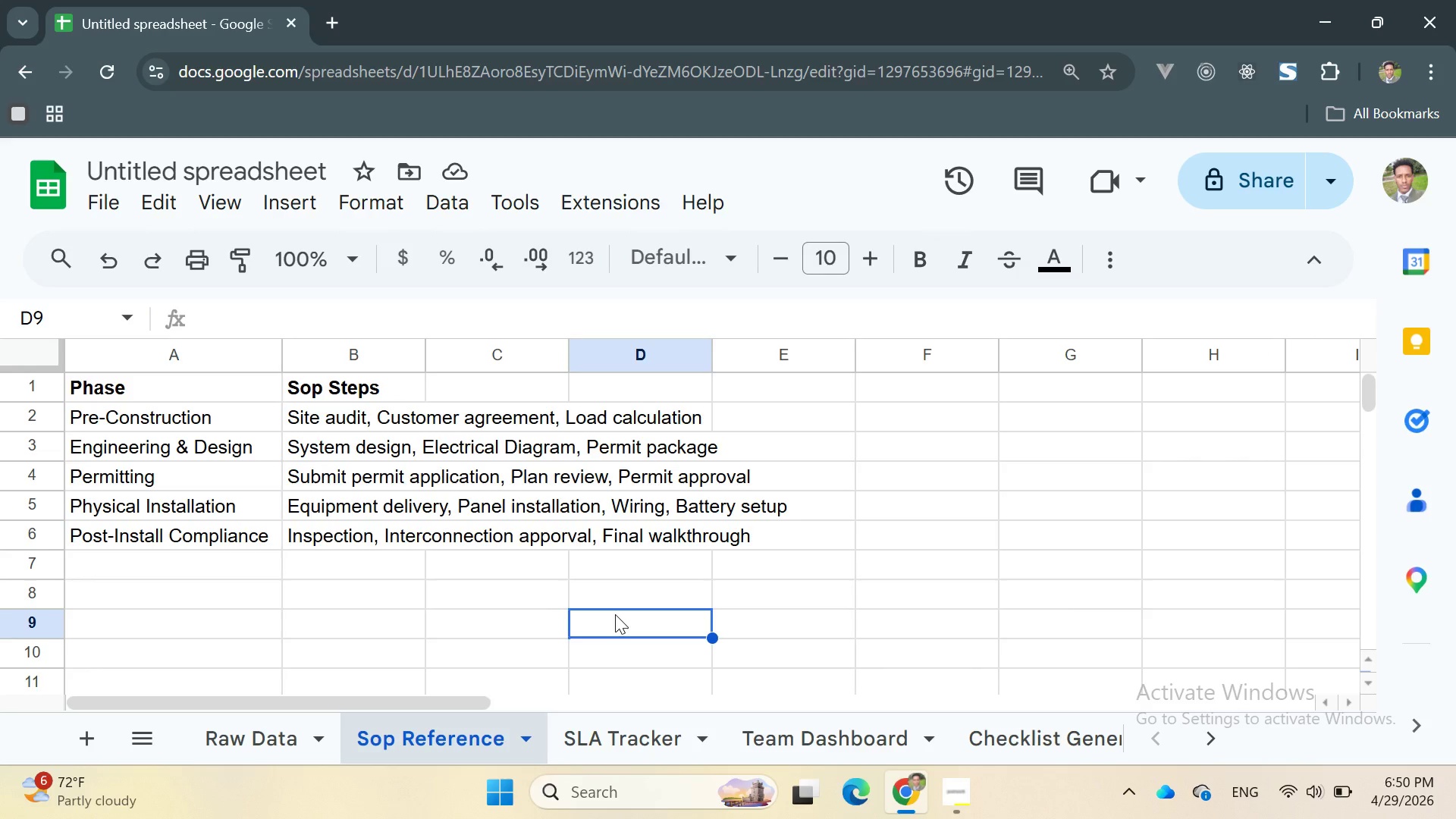 
left_click([626, 736])
 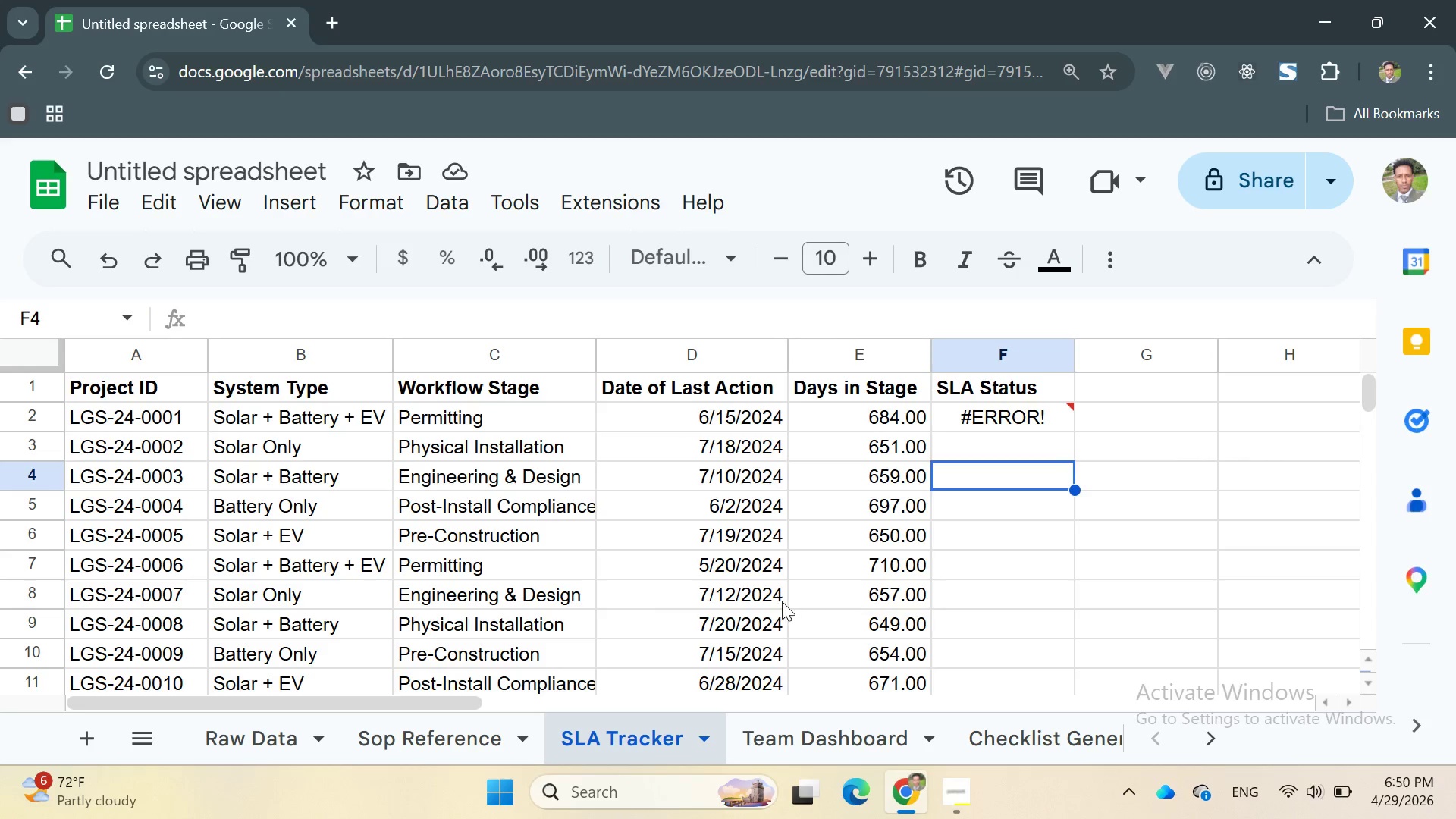 
left_click([909, 573])
 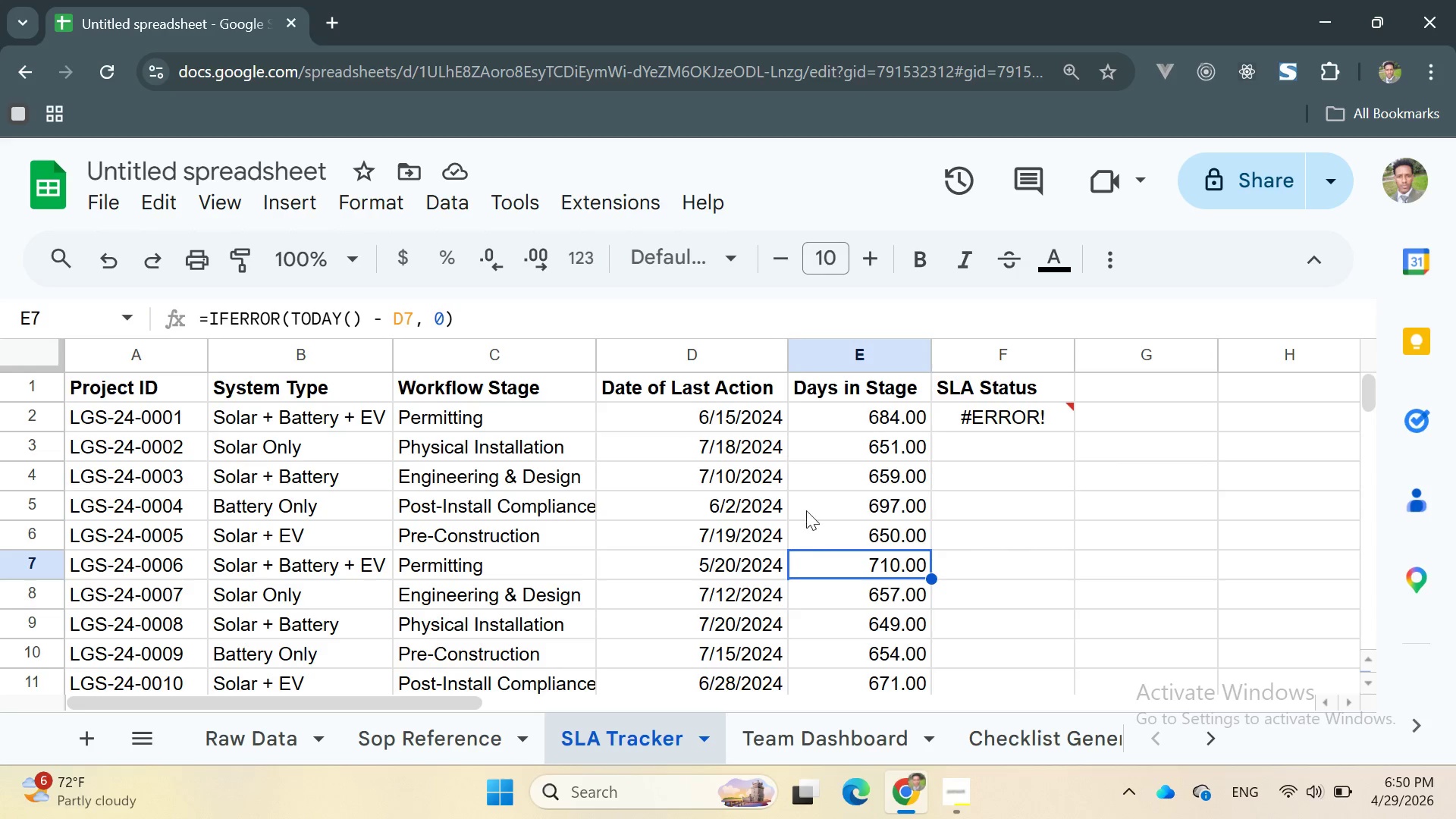 
left_click([808, 502])
 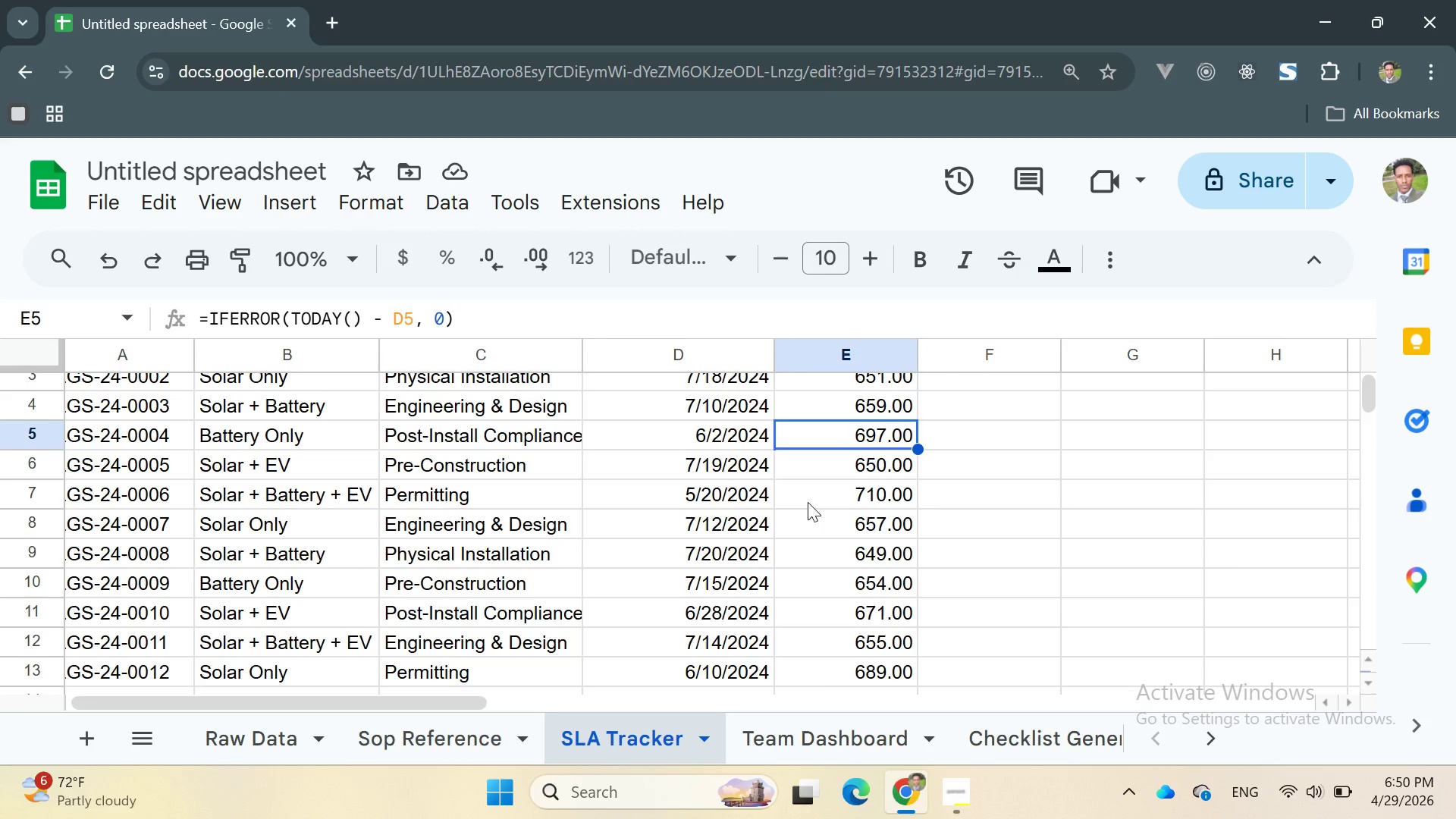 
wait(13.09)
 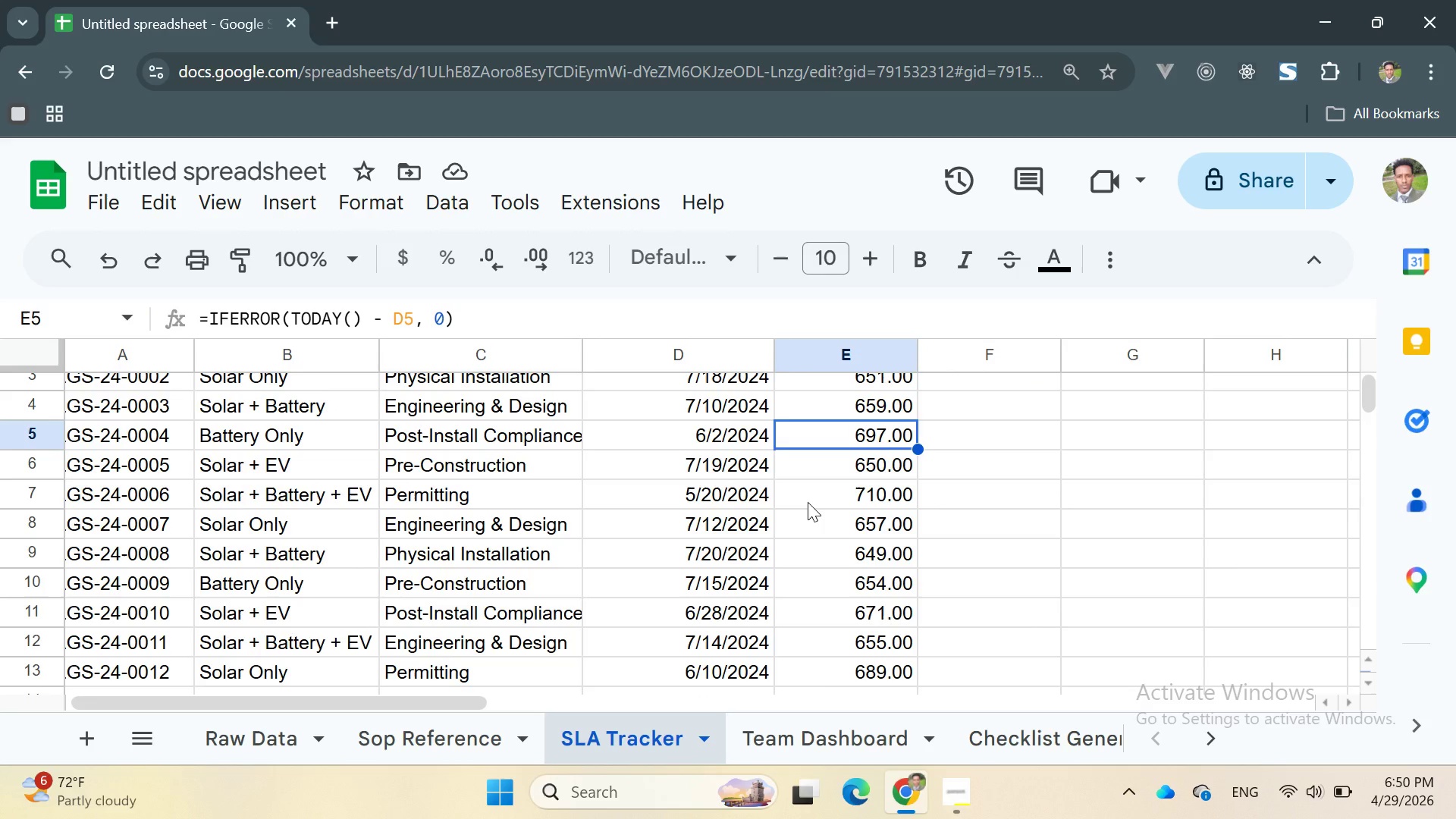 
scroll: coordinate [981, 483], scroll_direction: up, amount: 8.0
 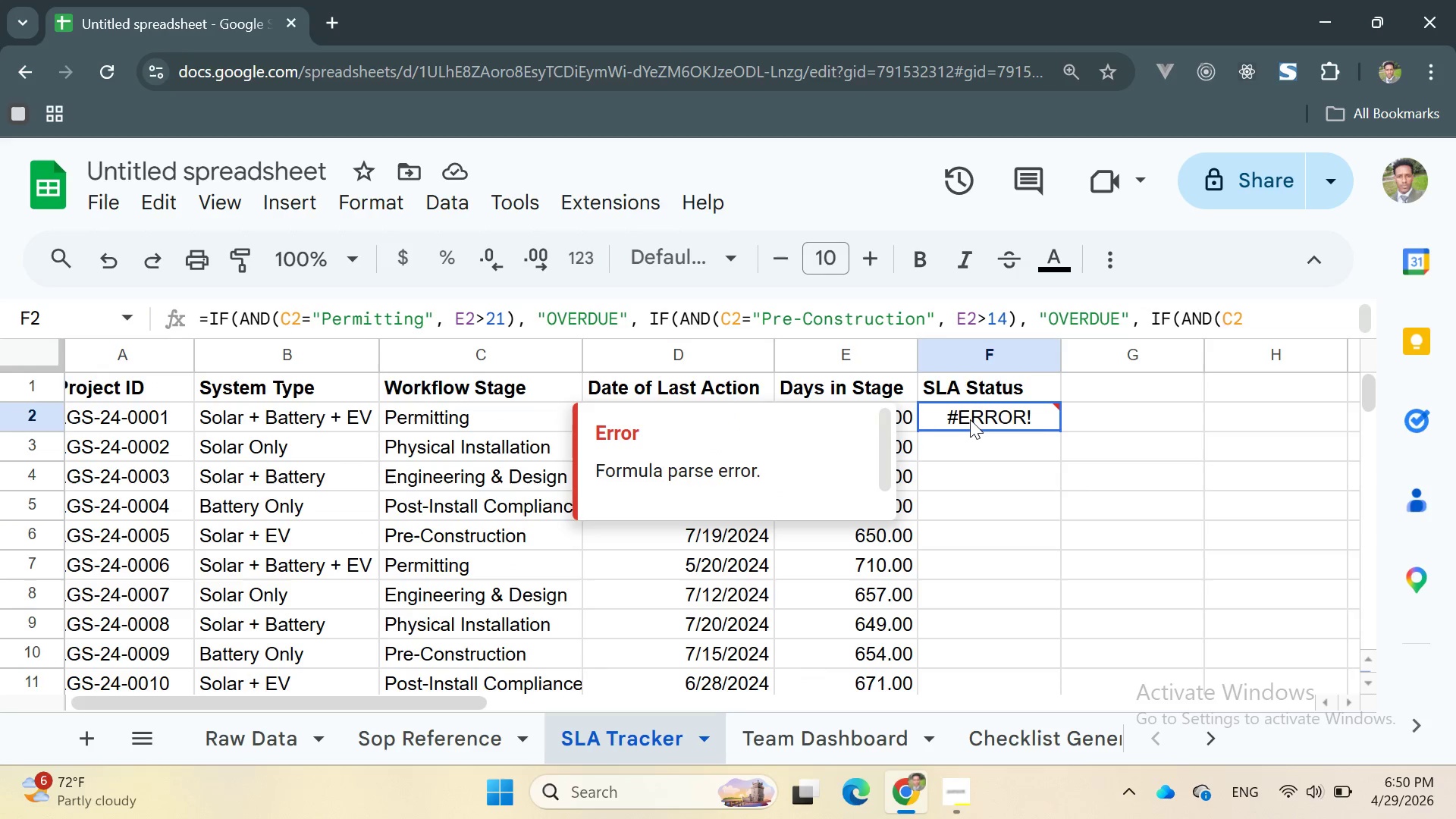 
double_click([970, 419])
 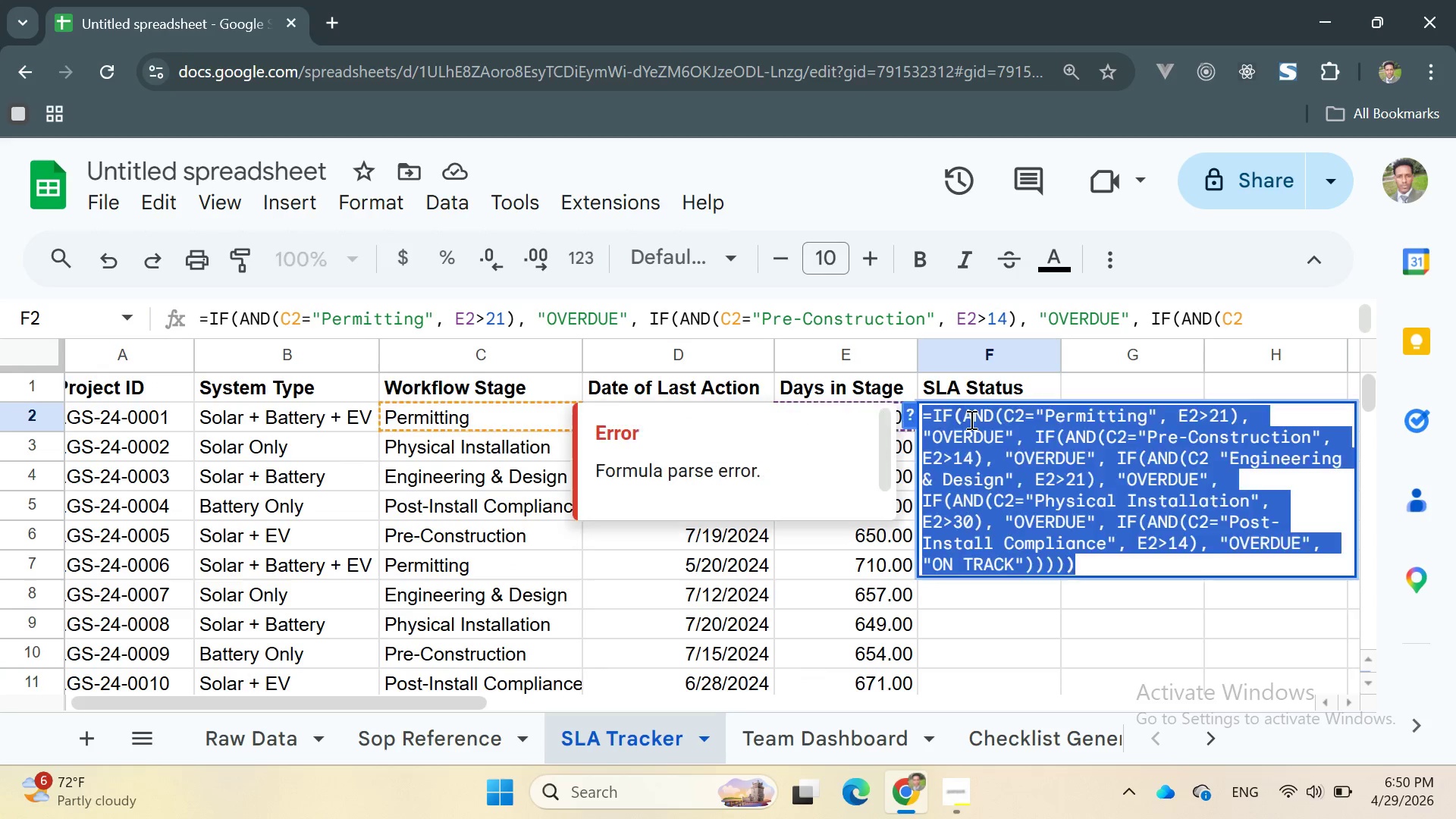 
triple_click([970, 419])
 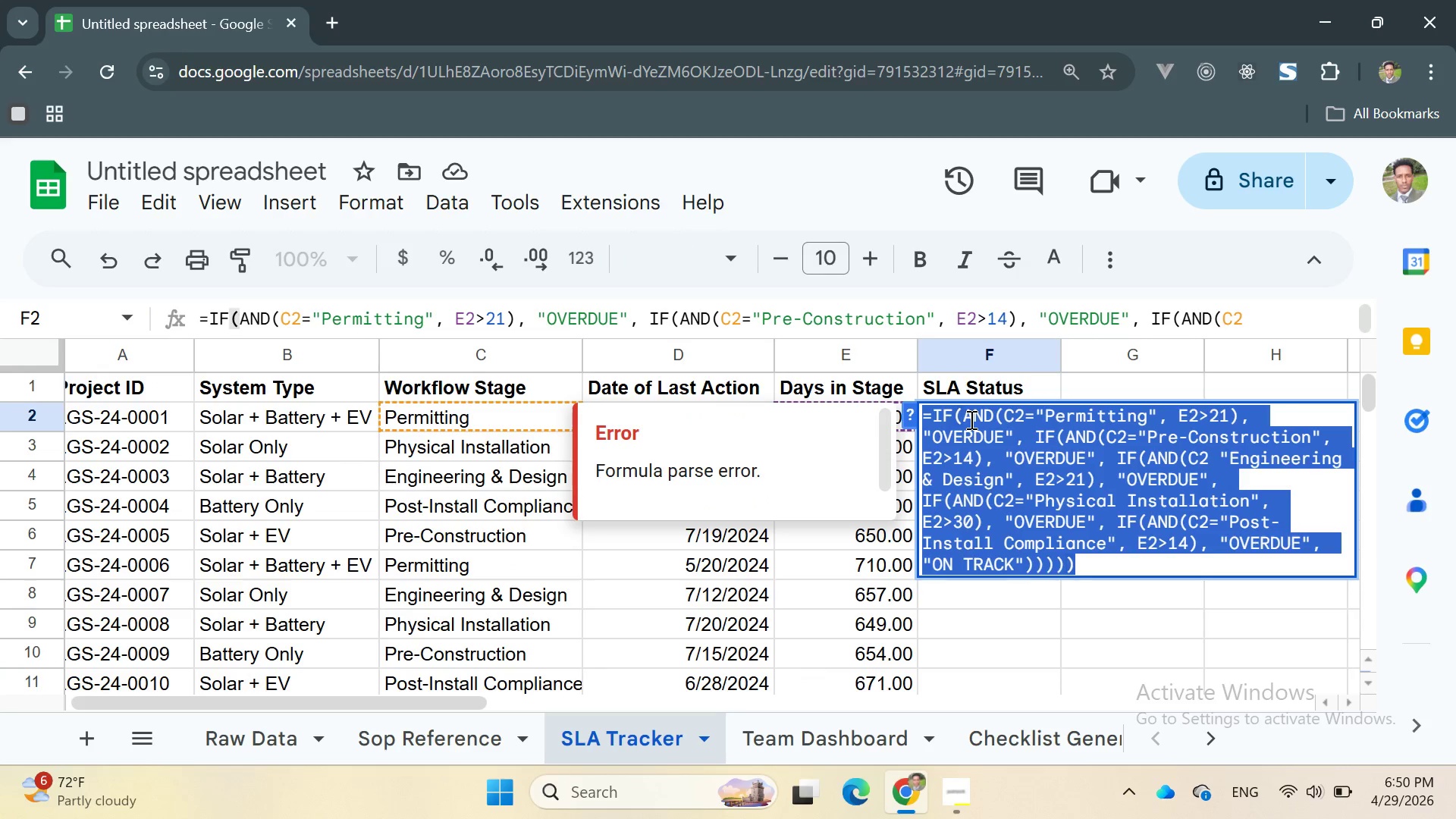 
triple_click([970, 419])
 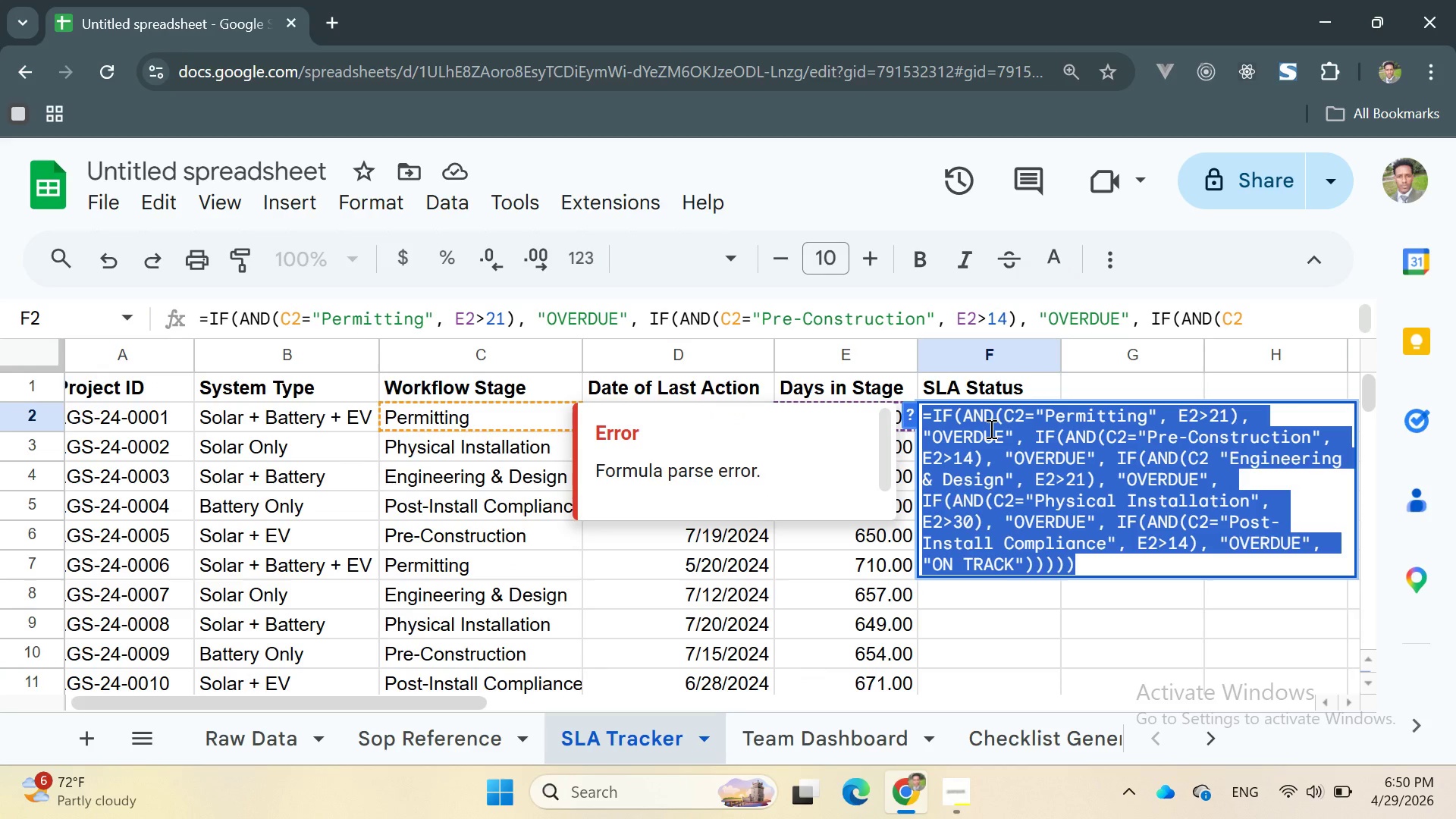 
left_click([991, 430])
 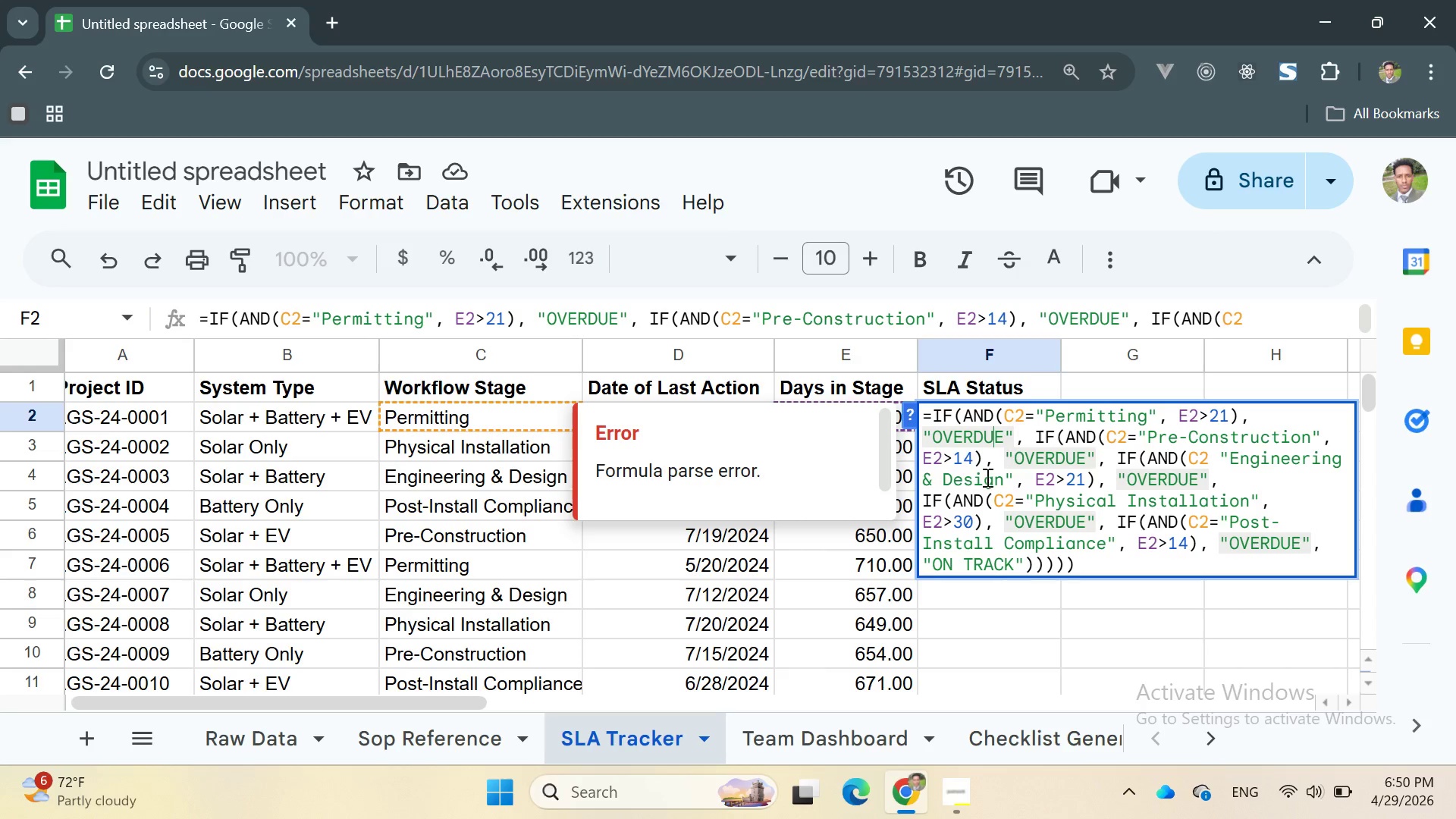 
left_click([1062, 592])
 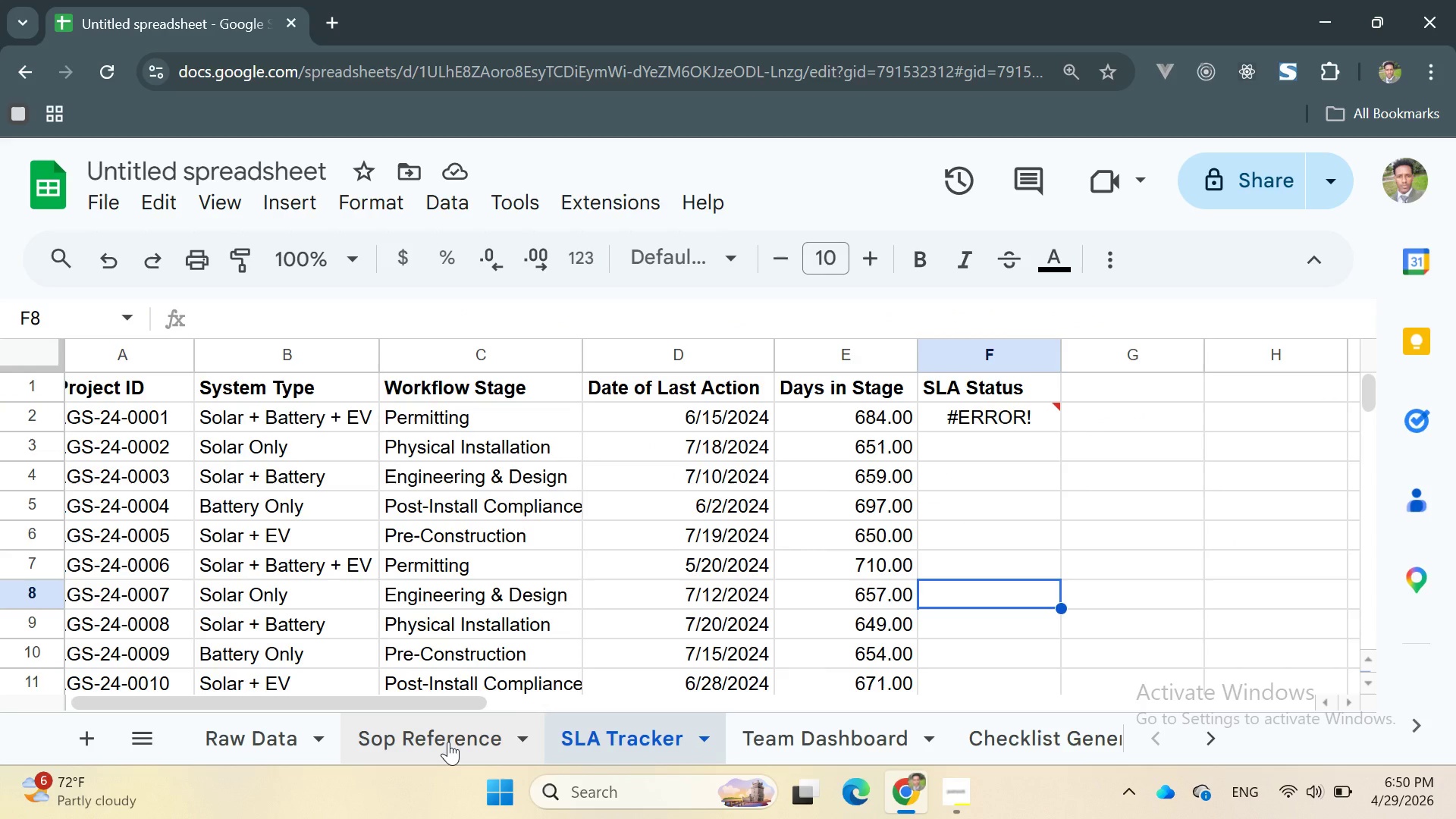 
left_click([448, 742])
 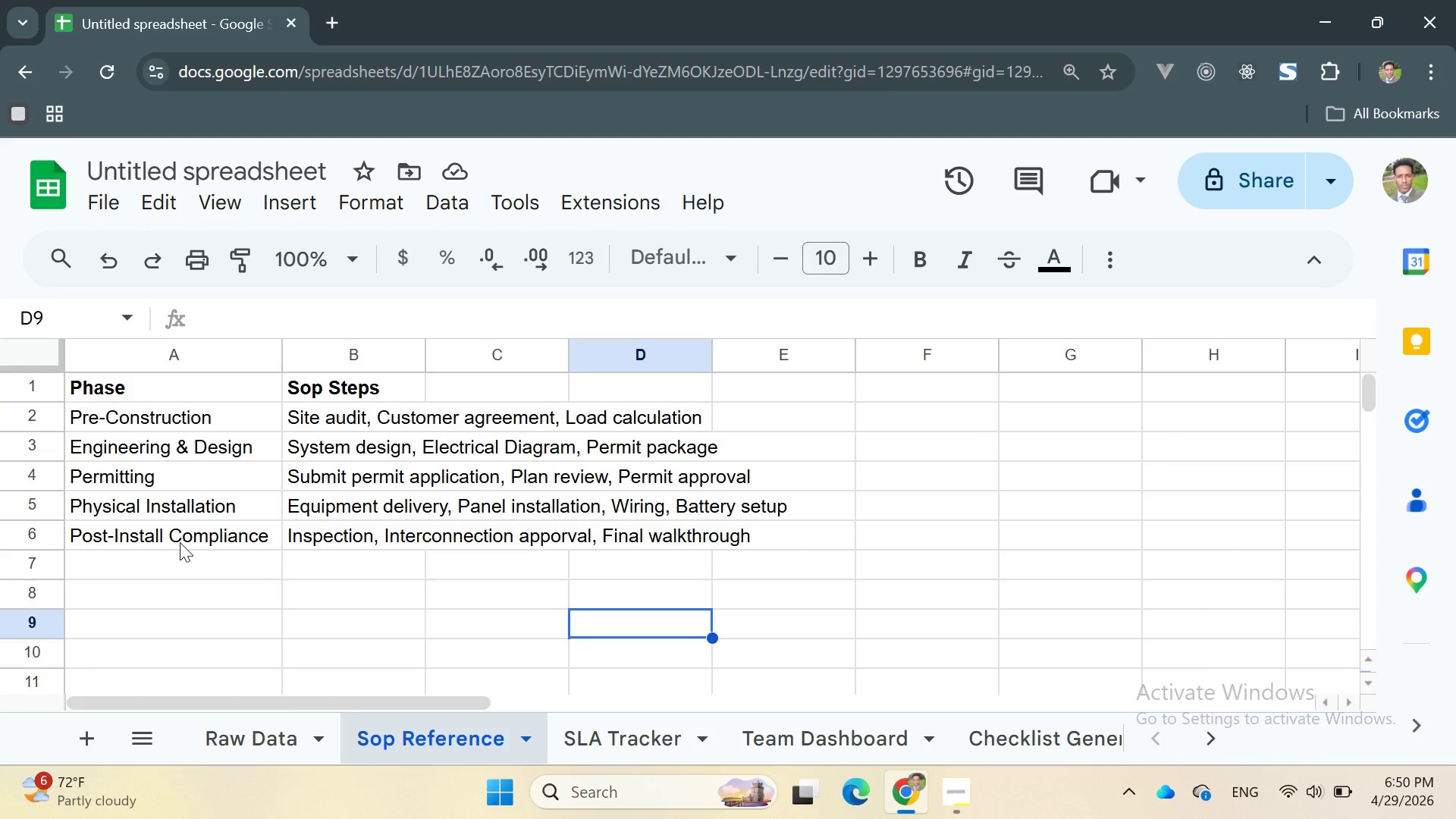 
wait(9.86)
 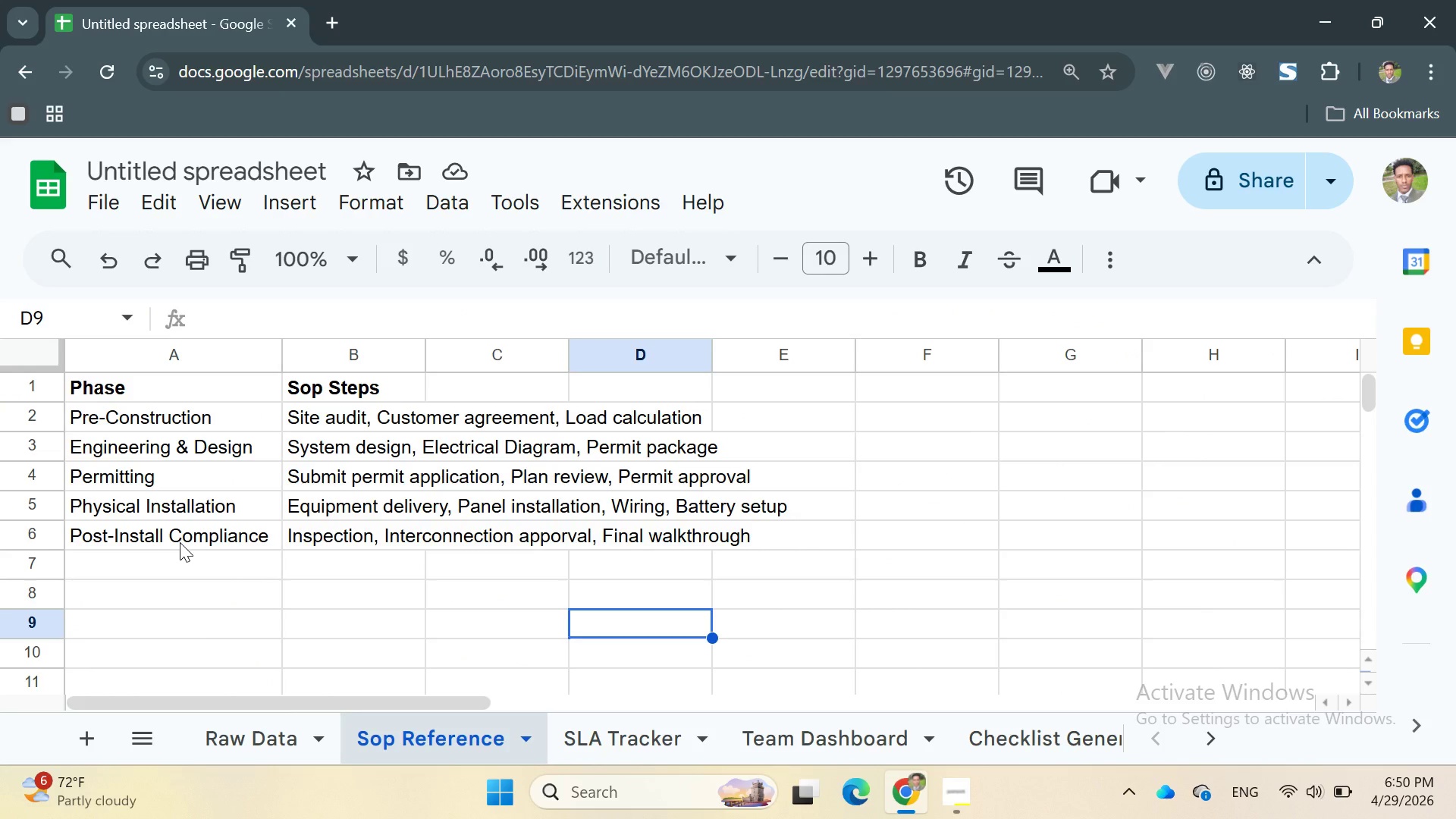 
left_click([196, 507])
 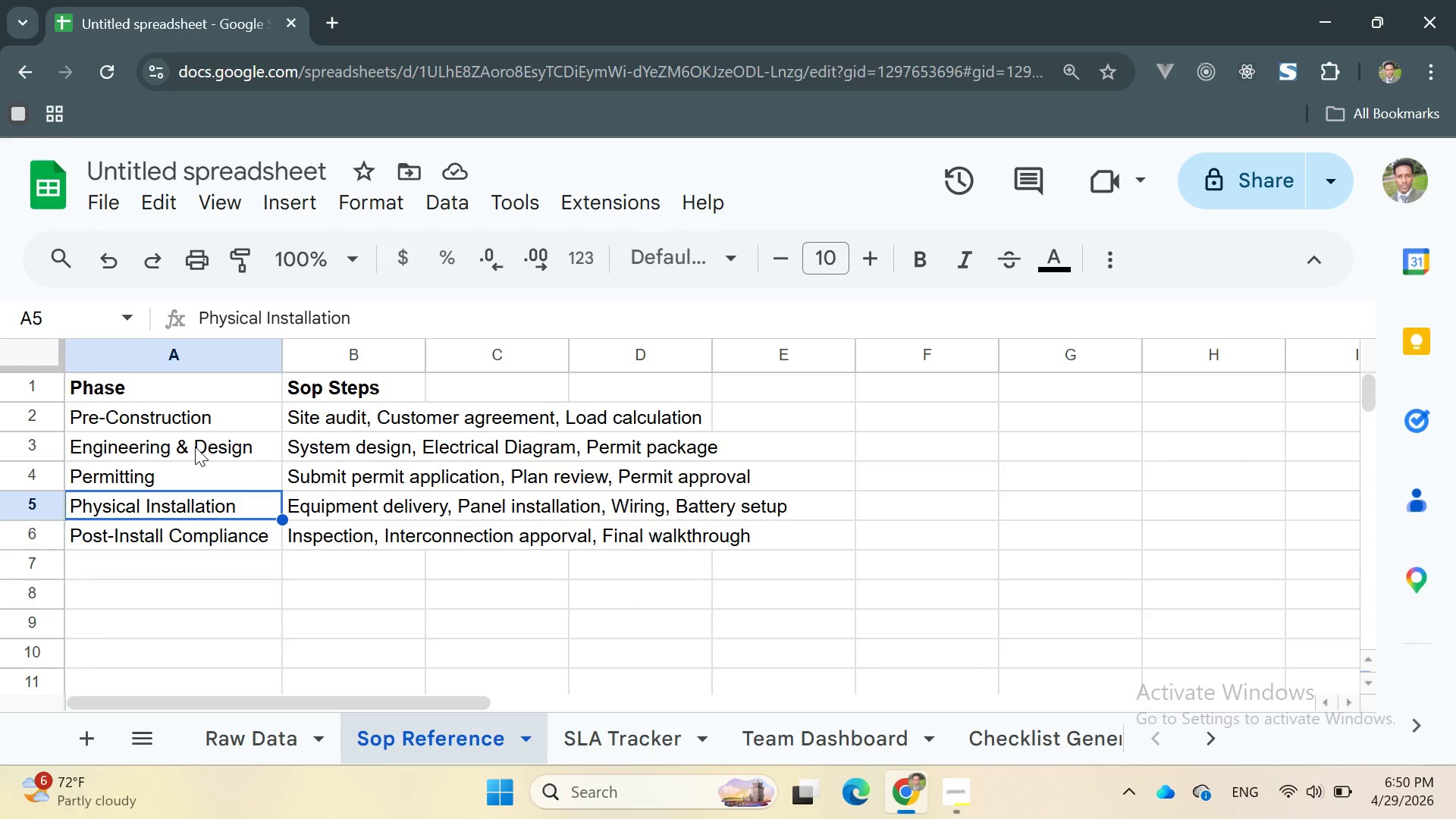 
left_click([195, 447])
 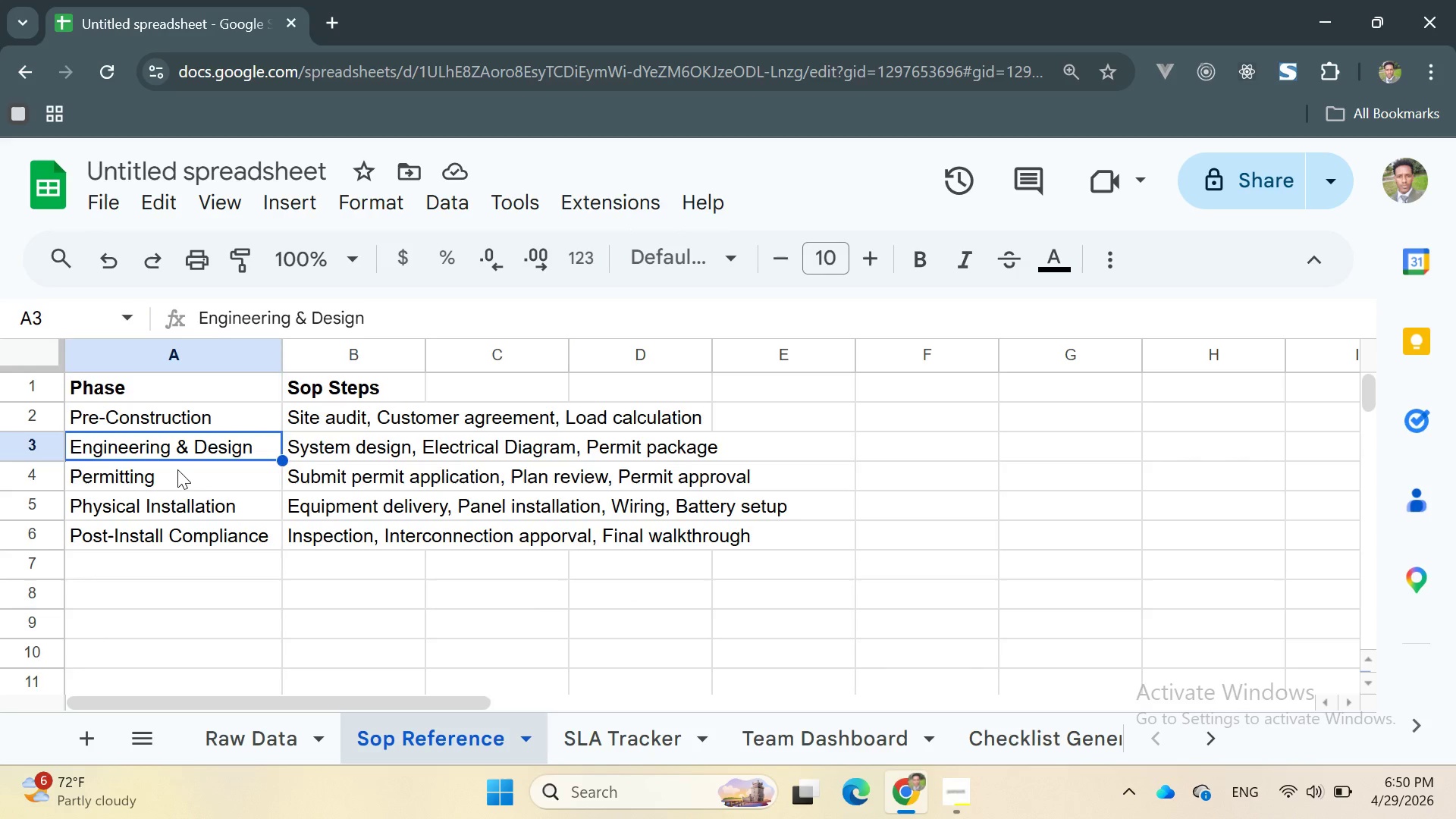 
left_click([177, 469])
 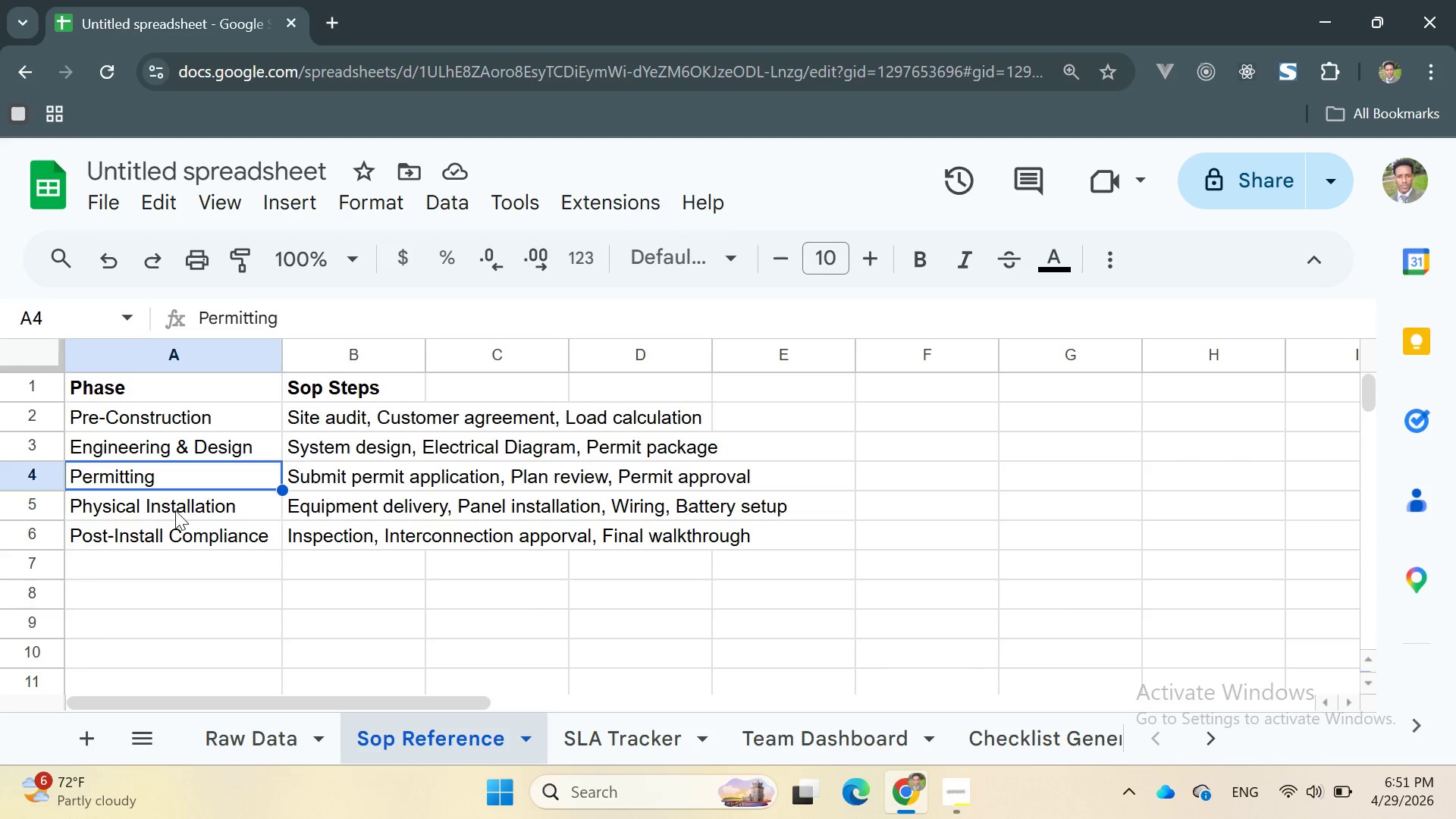 
double_click([175, 510])
 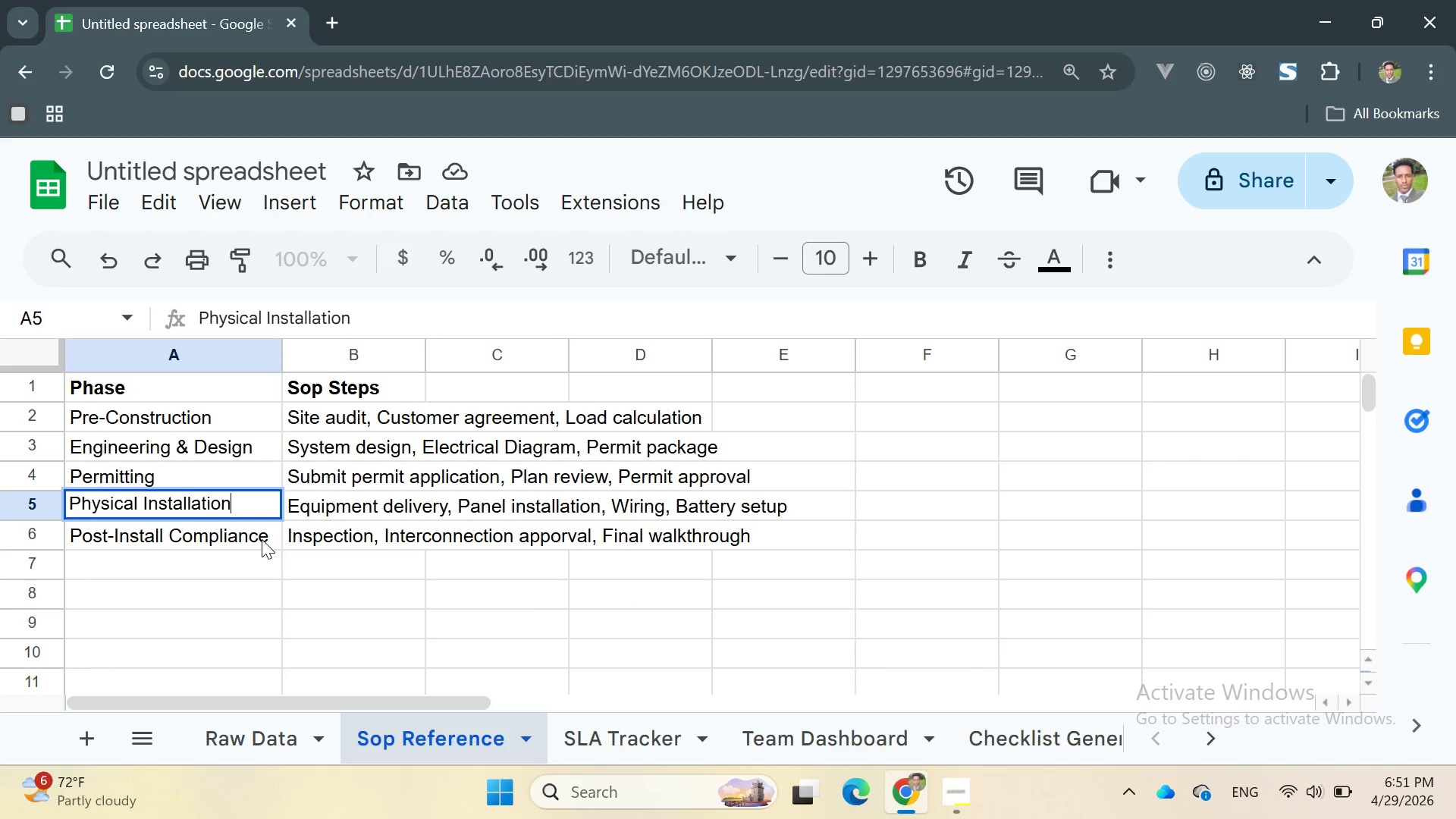 
double_click([262, 539])
 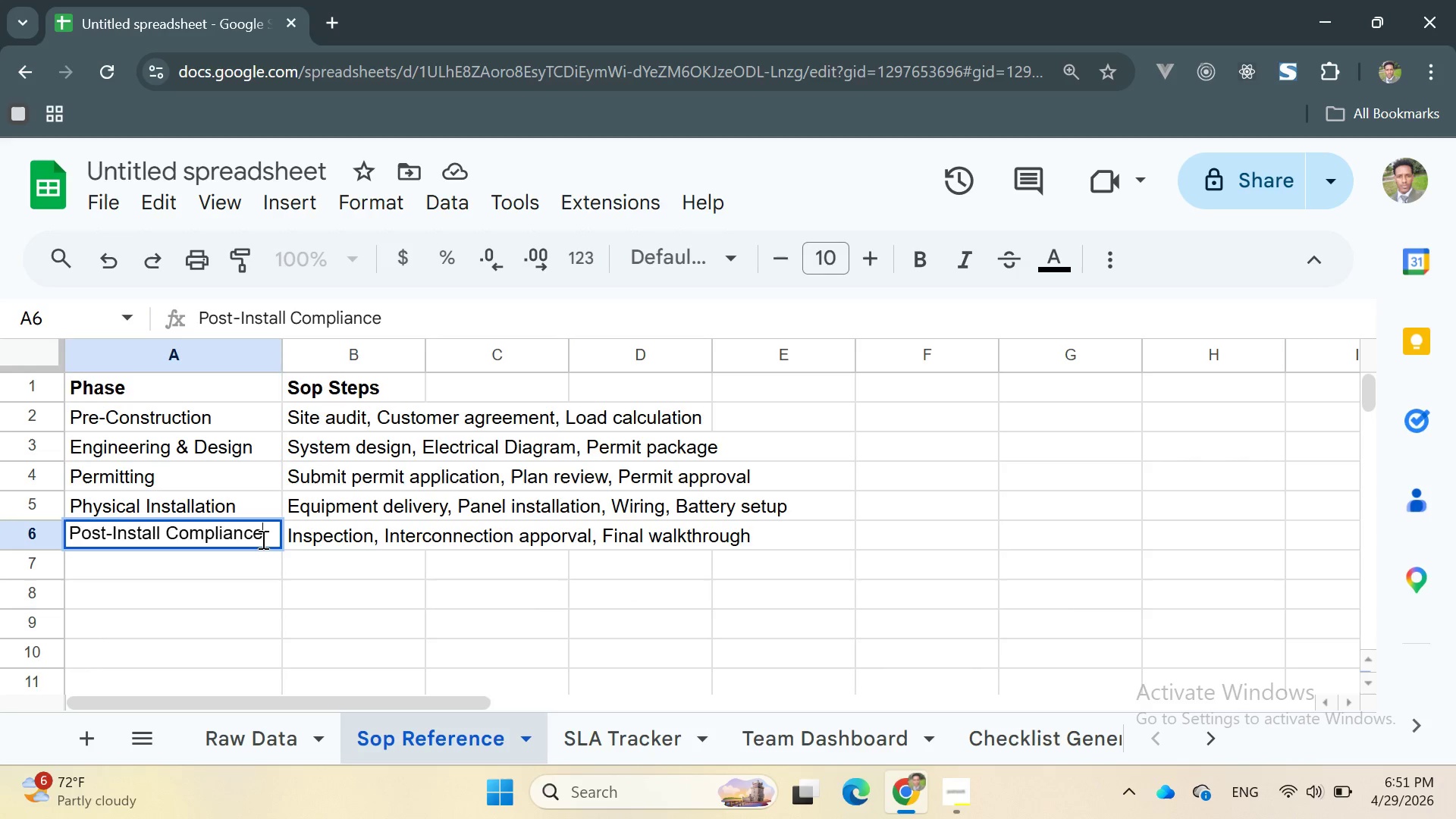 
triple_click([262, 539])
 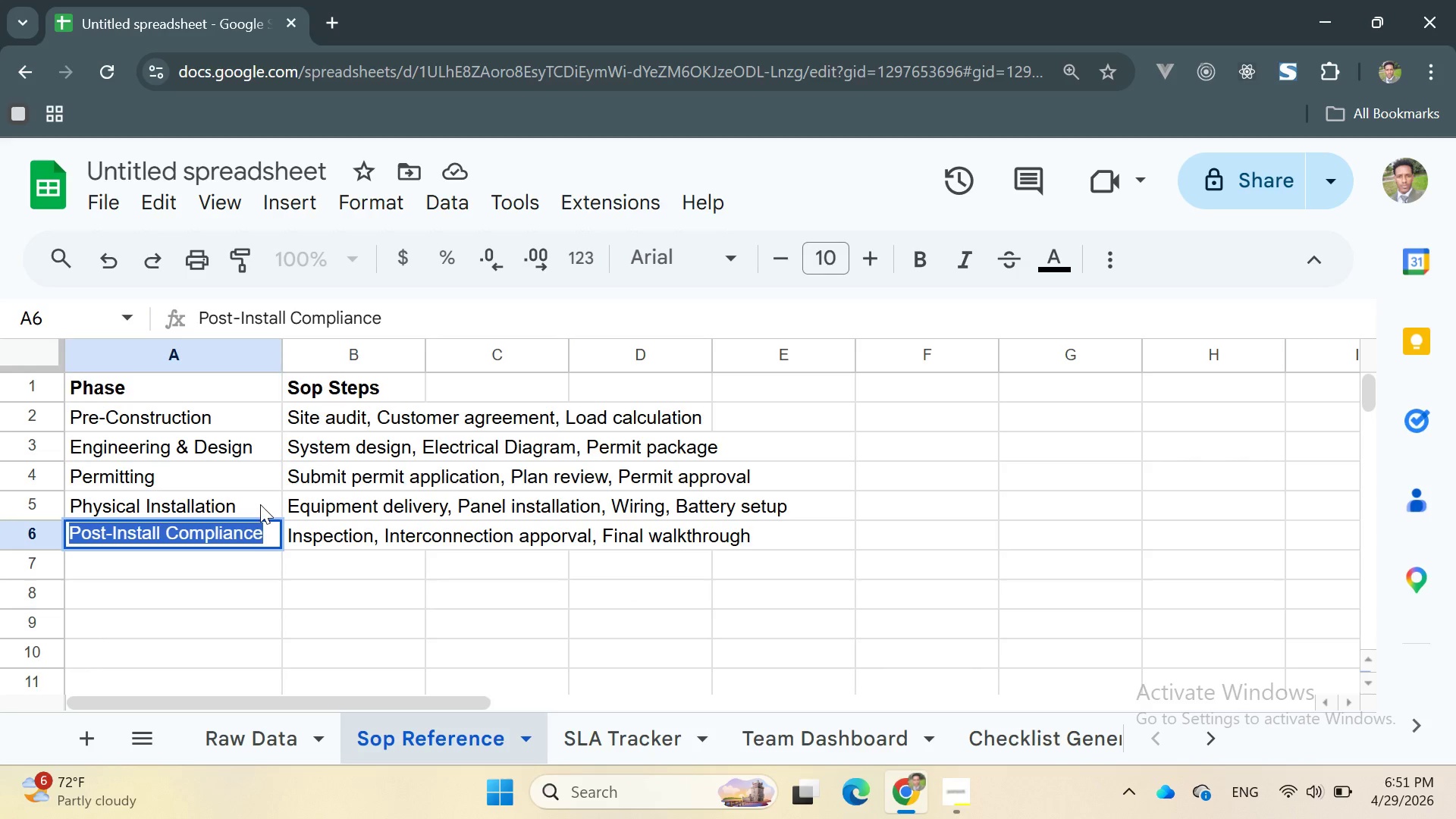 
left_click([255, 494])
 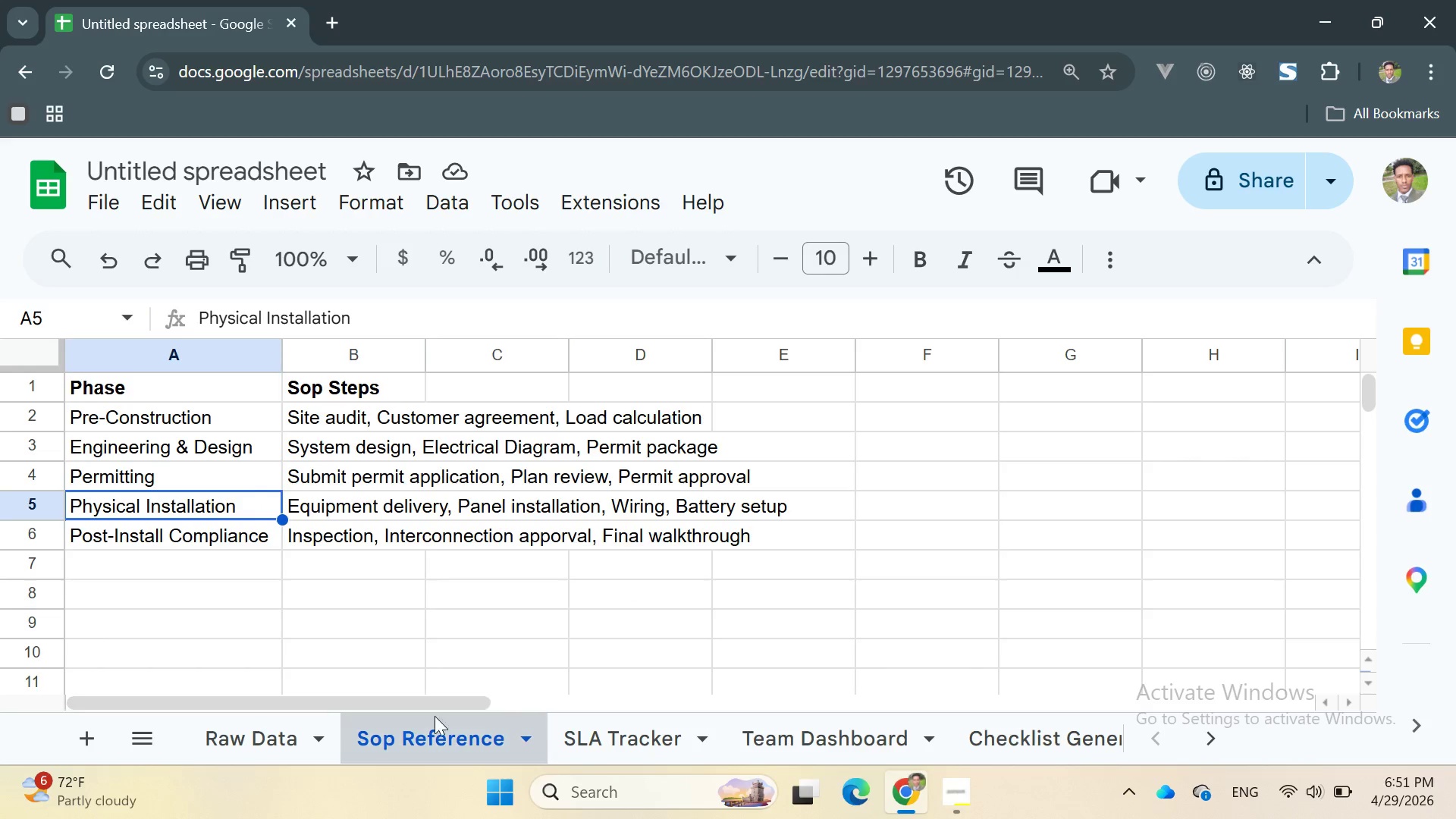 
left_click([565, 726])
 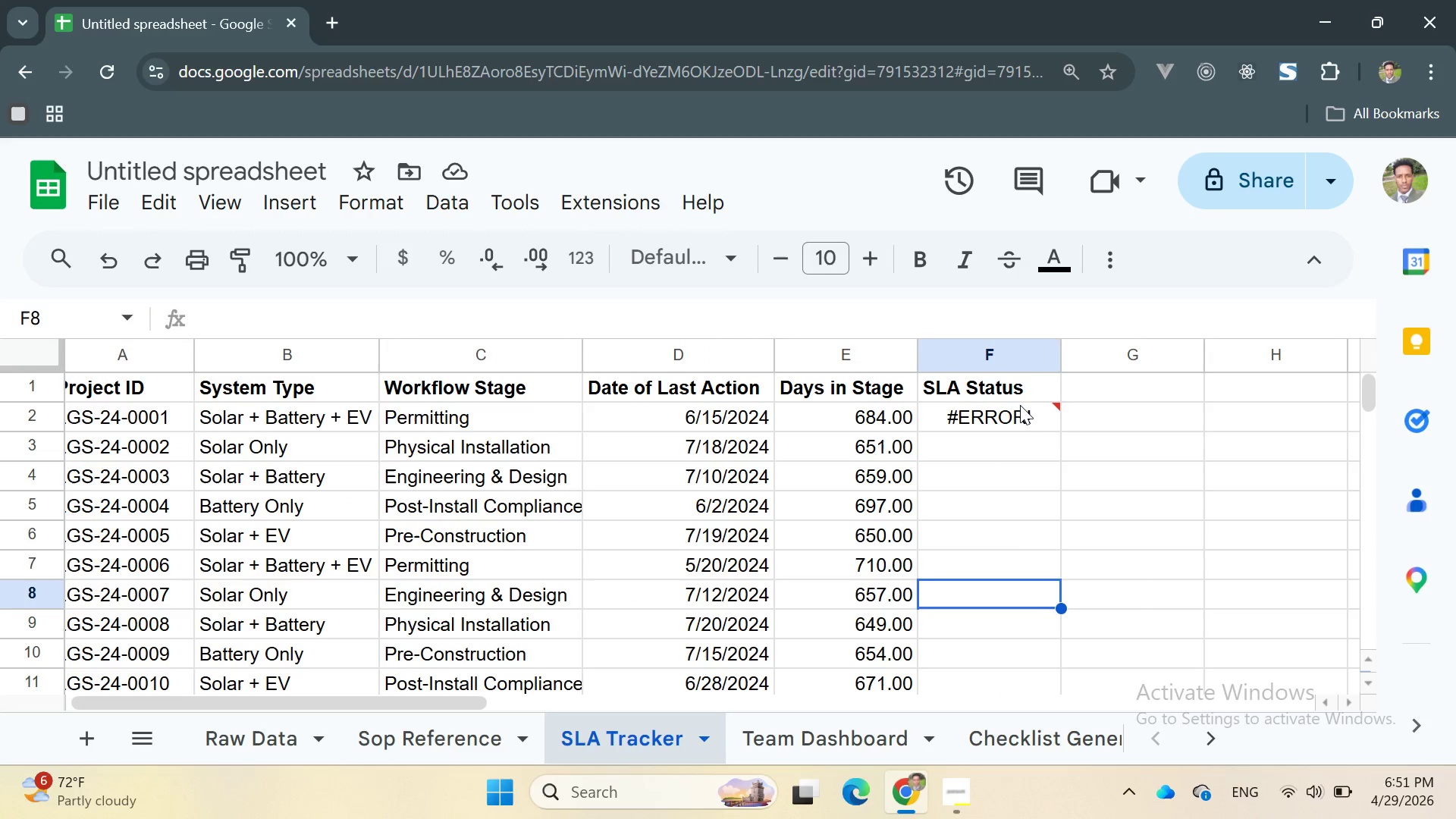 
double_click([1018, 411])
 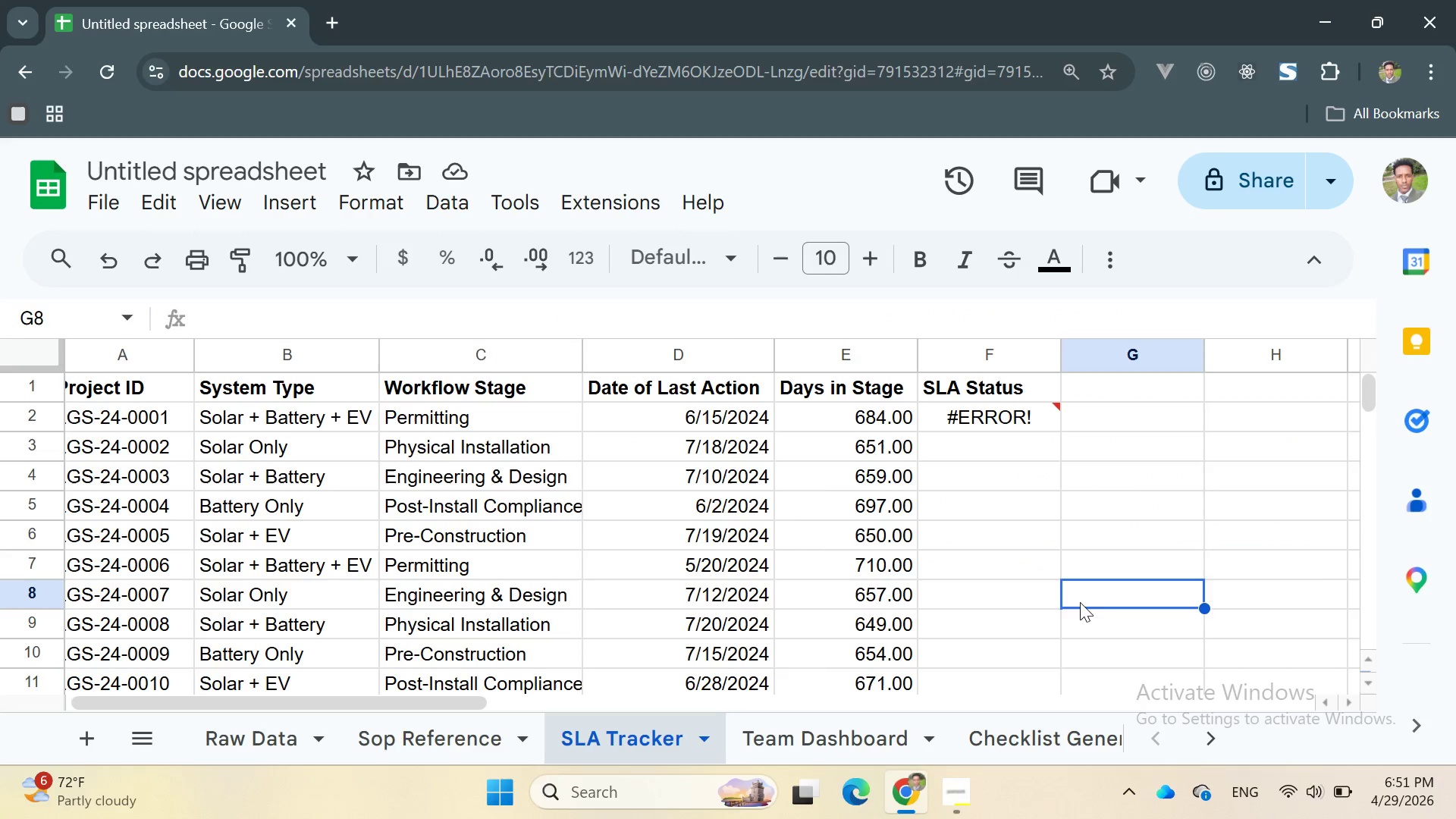 
double_click([1031, 415])
 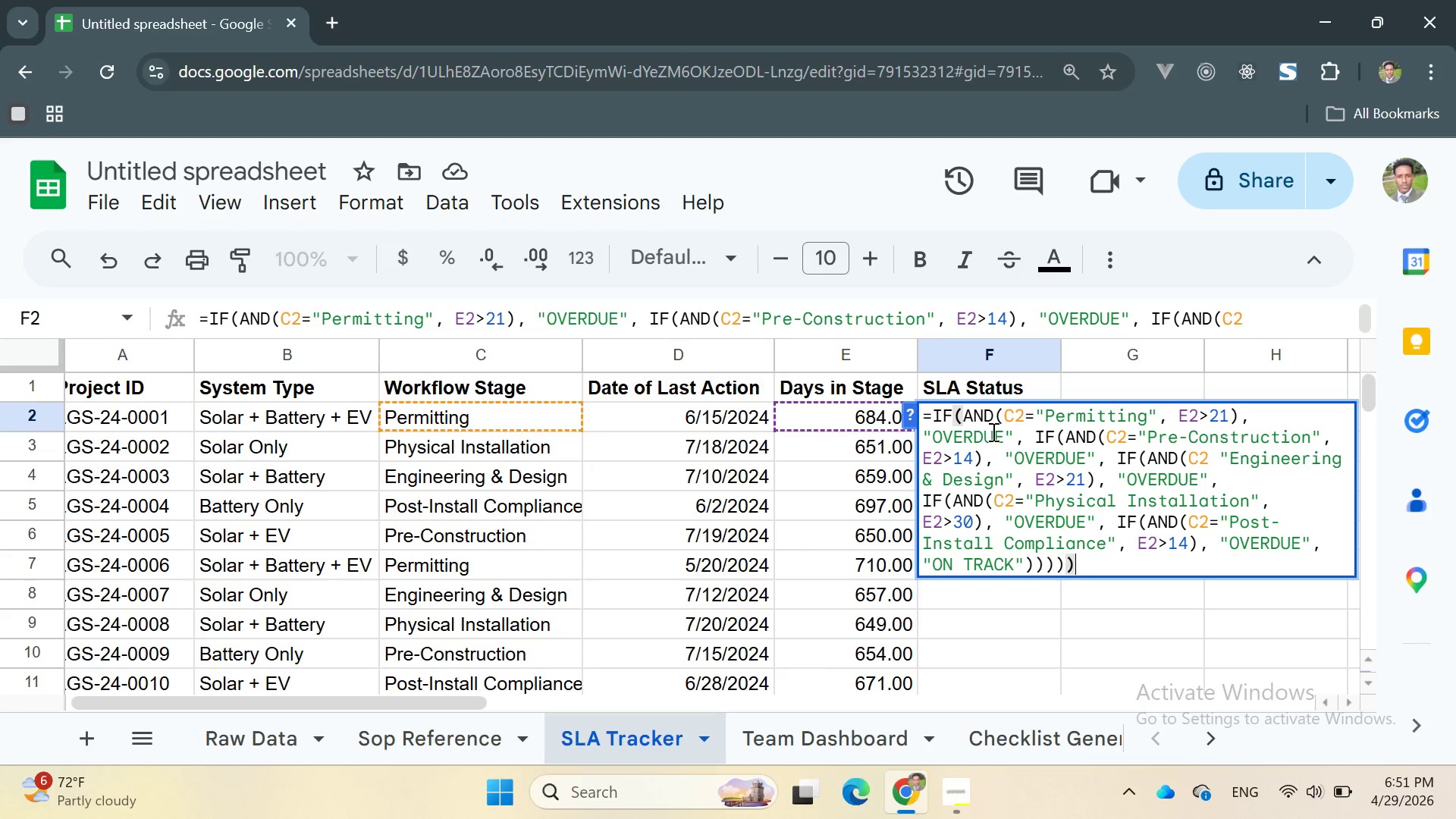 
left_click([999, 417])
 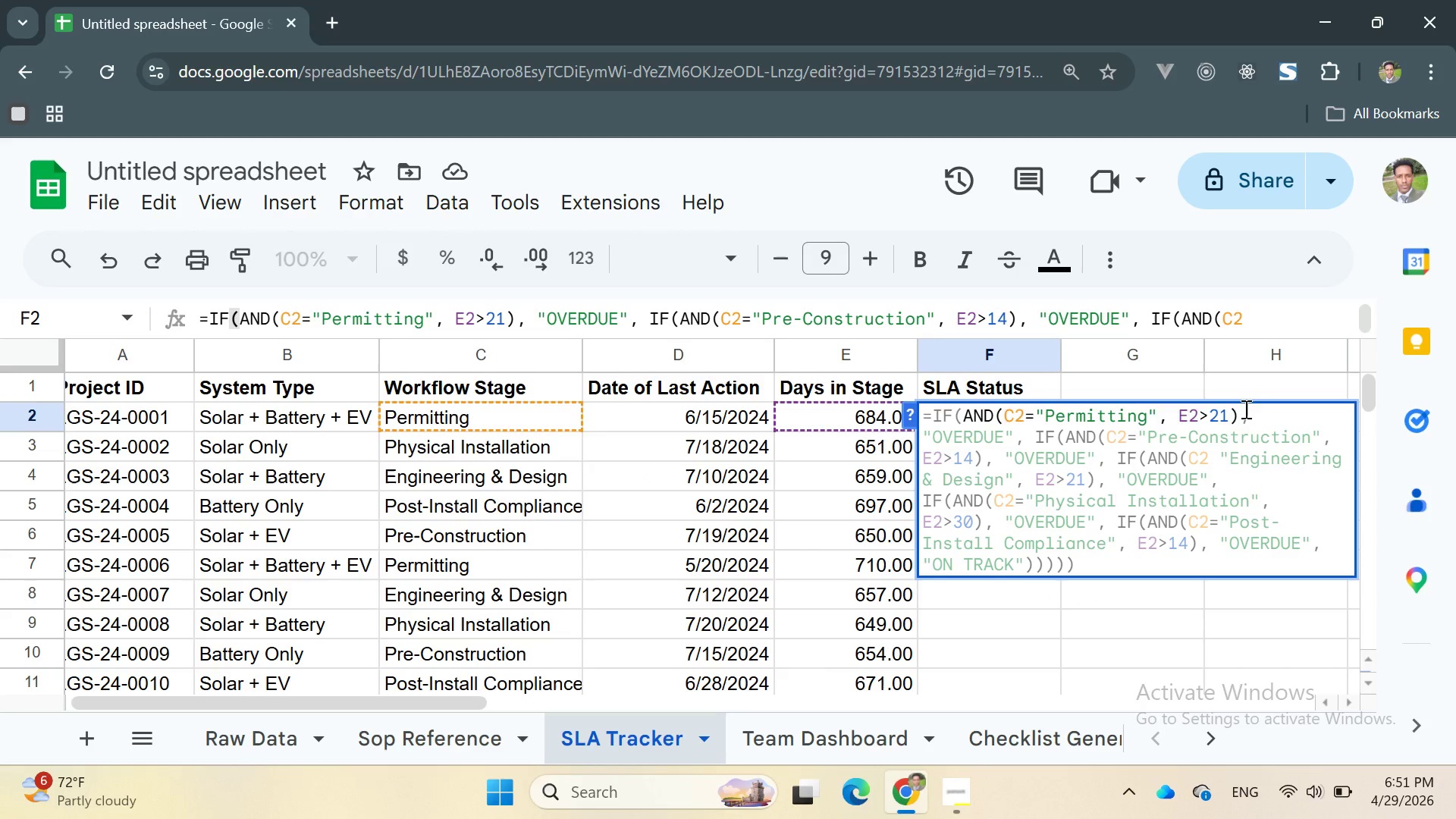 
left_click([1244, 409])
 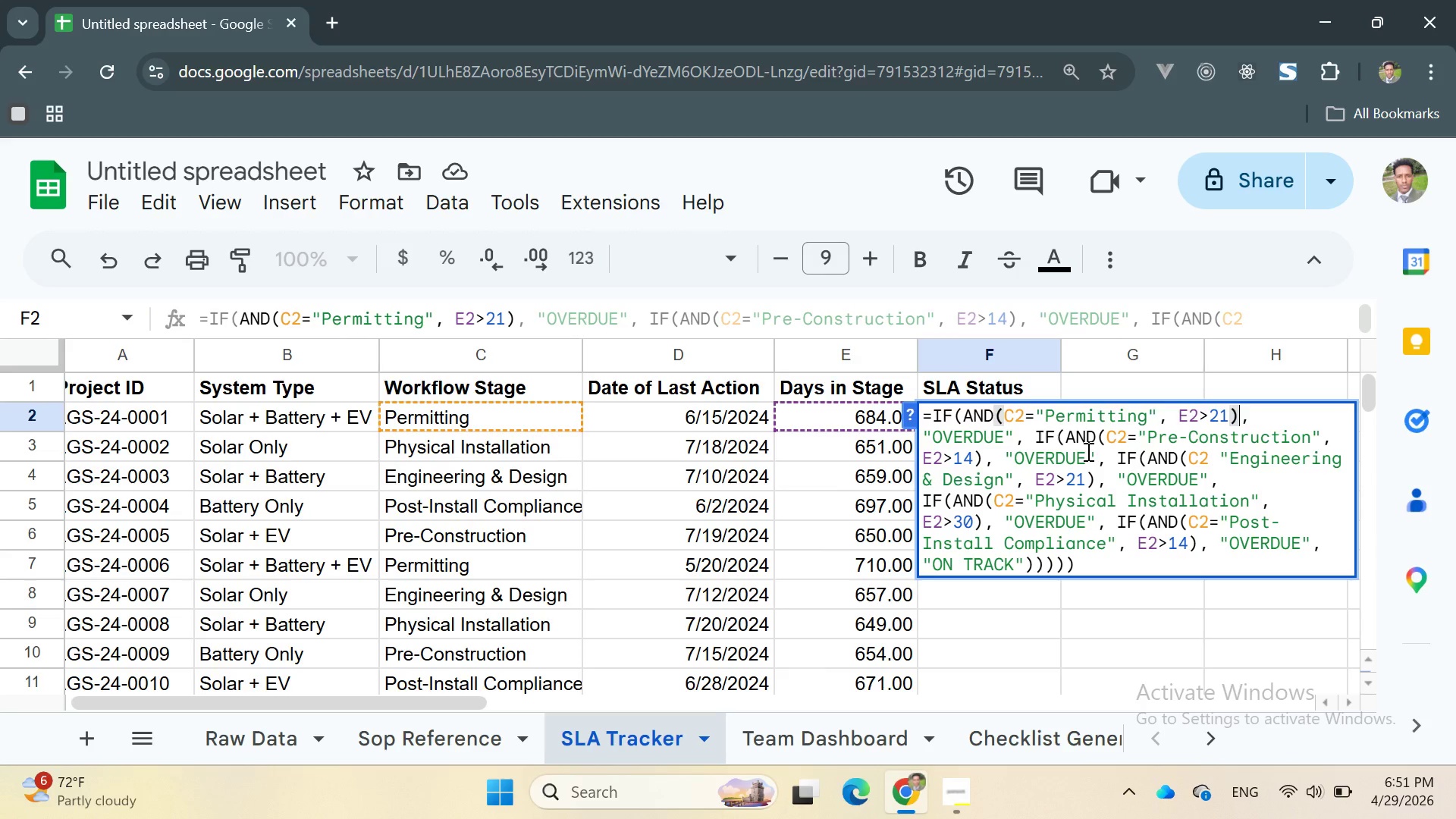 
wait(13.88)
 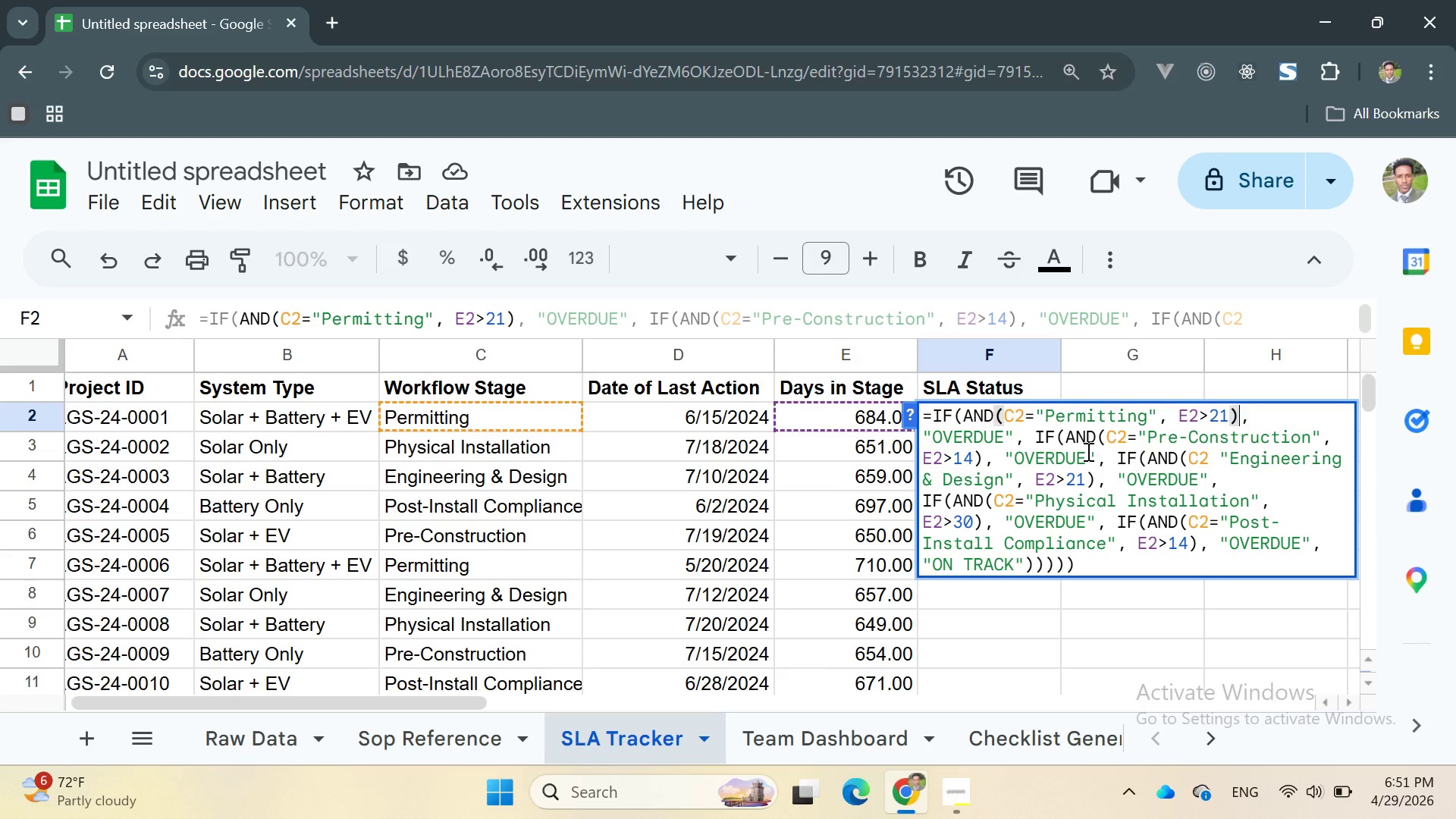 
left_click([1101, 575])
 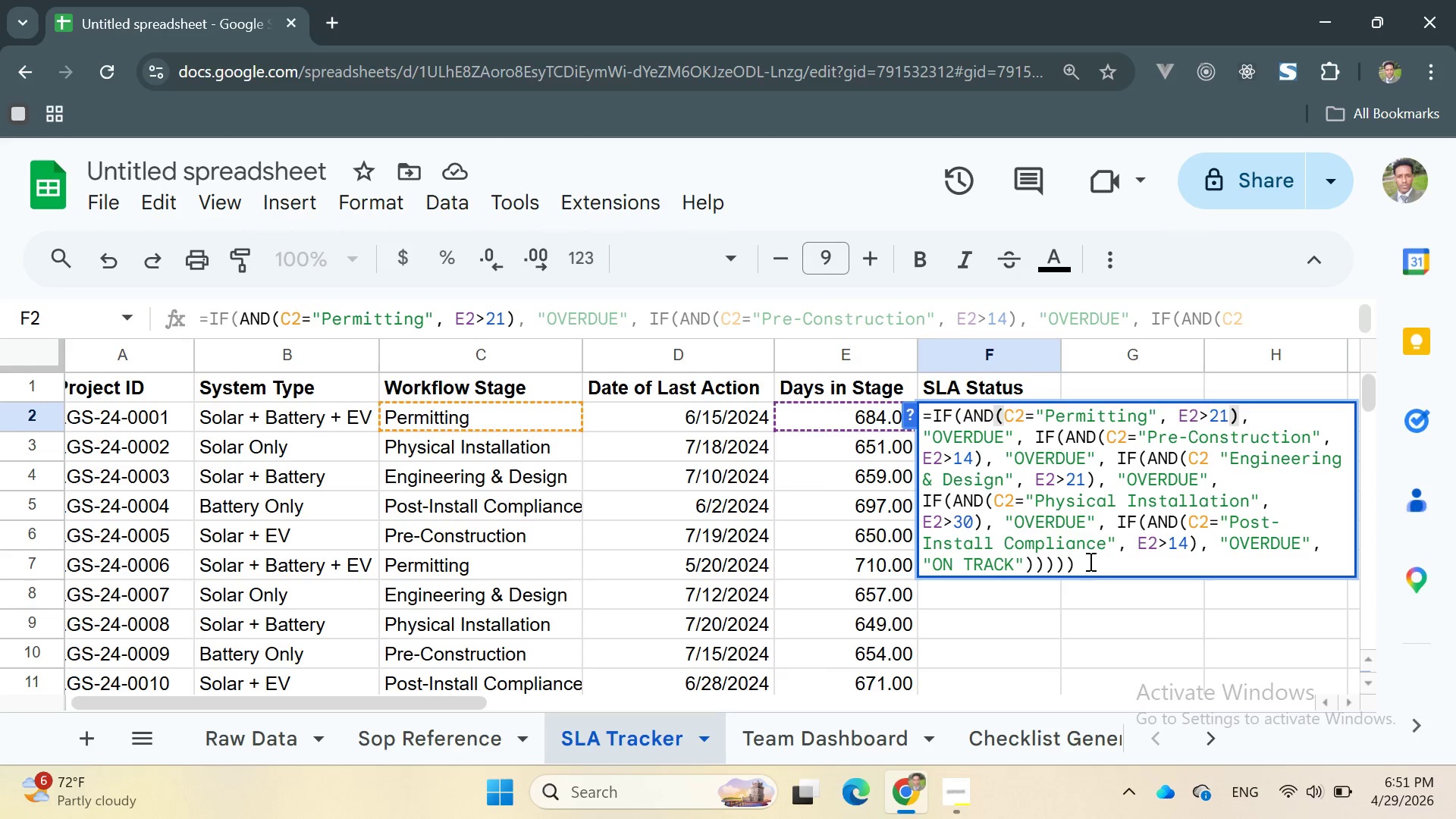 
left_click([1087, 558])
 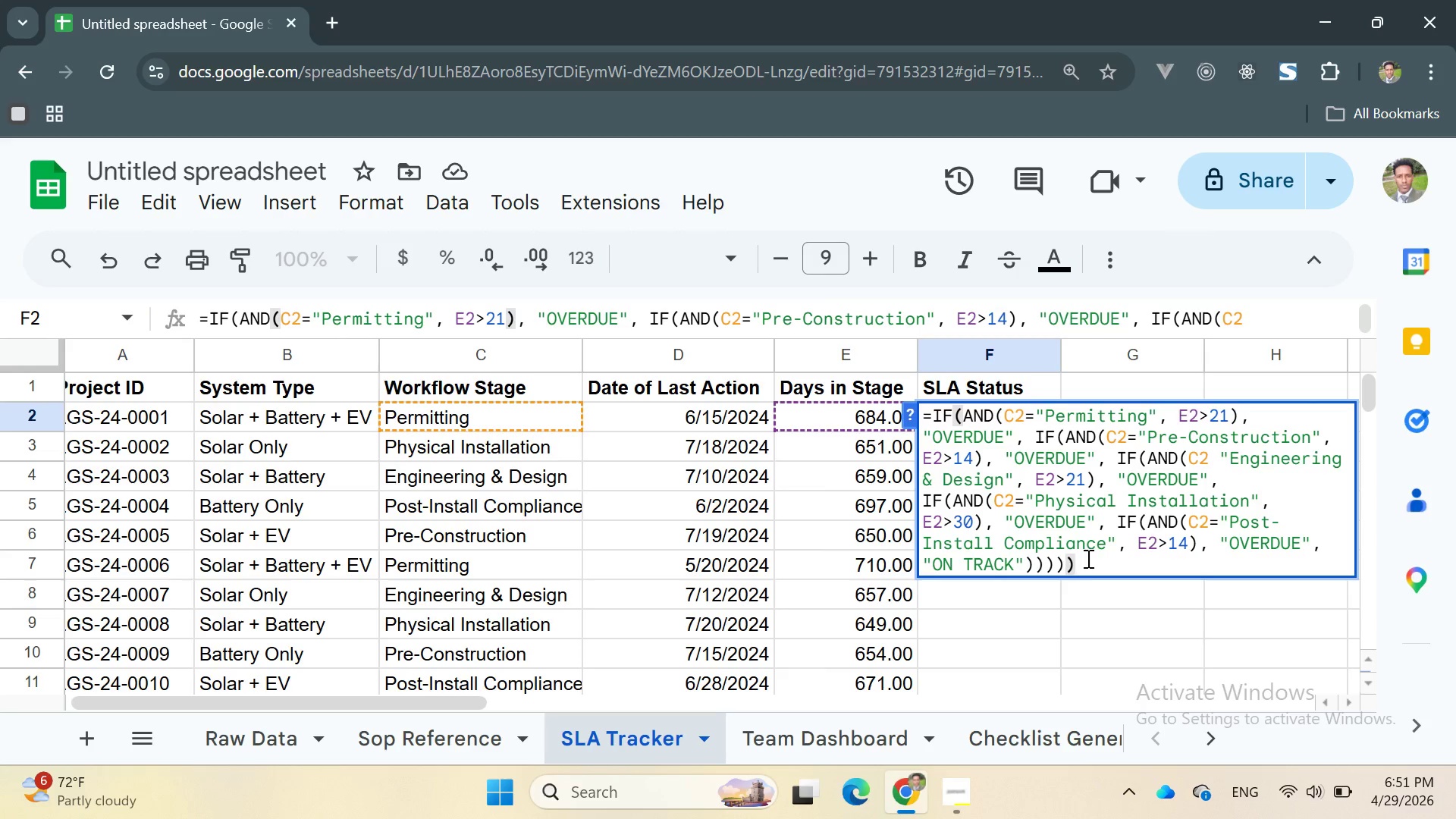 
key(Enter)
 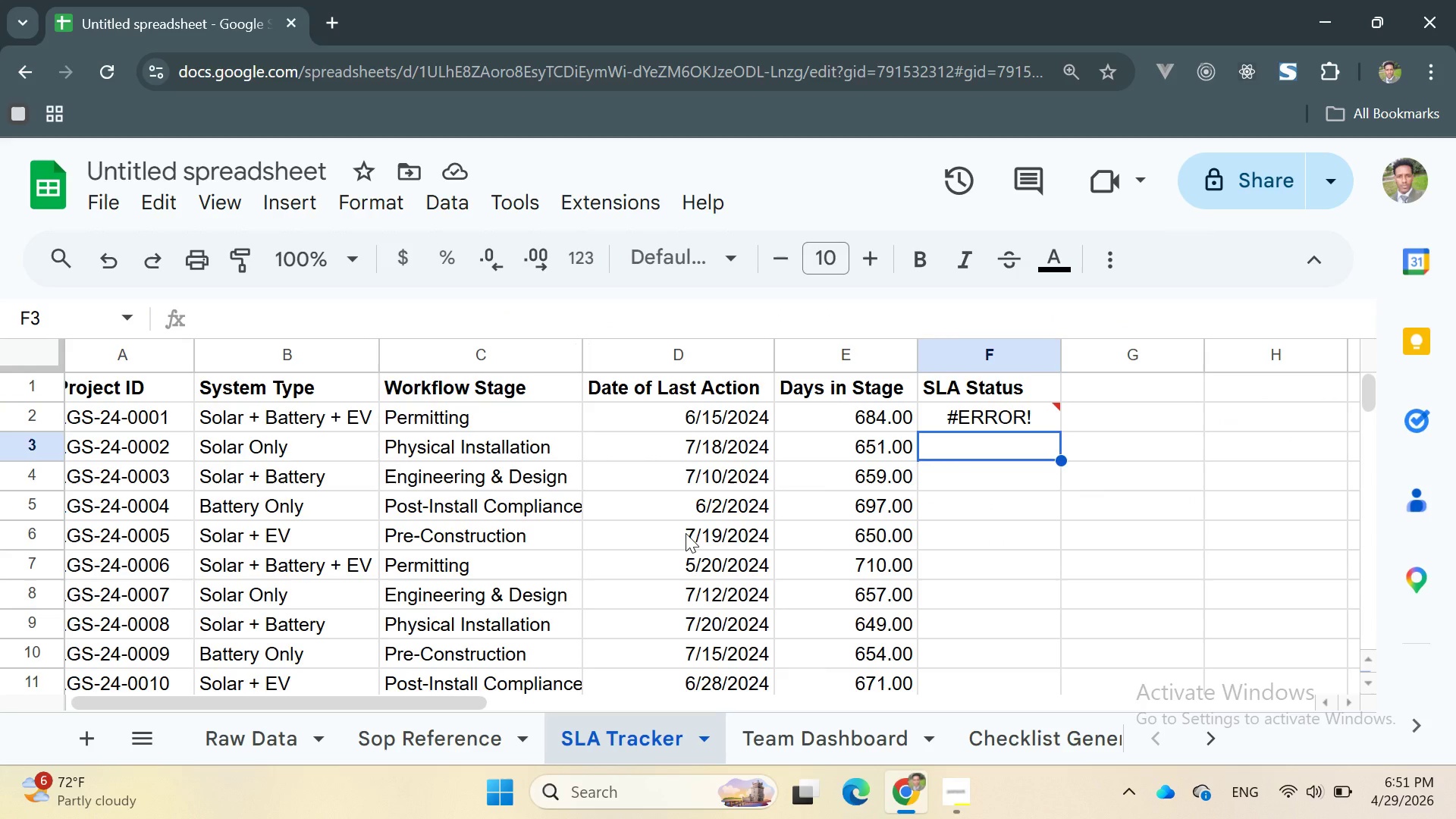 
wait(8.12)
 